 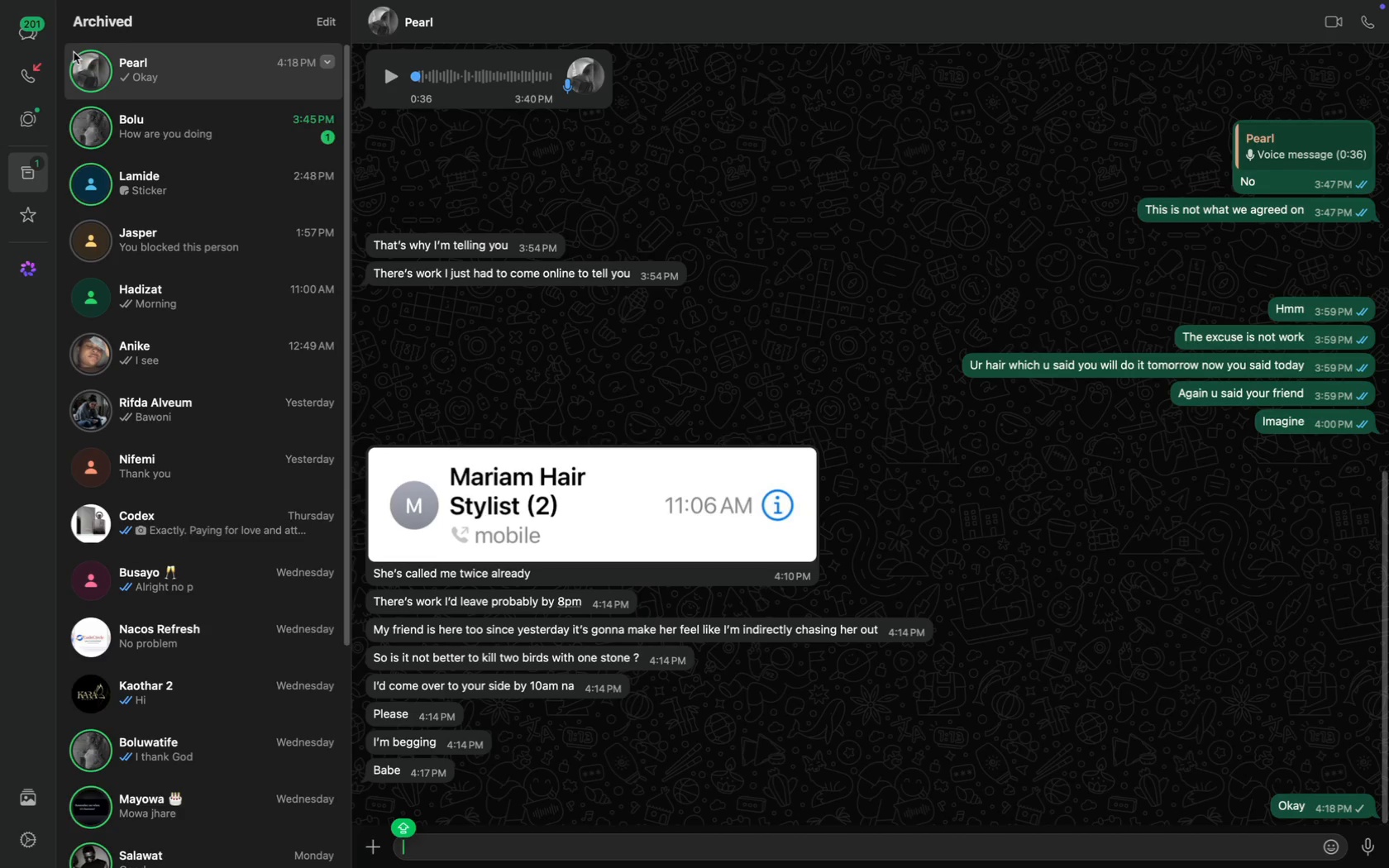 
left_click([1249, 795])
 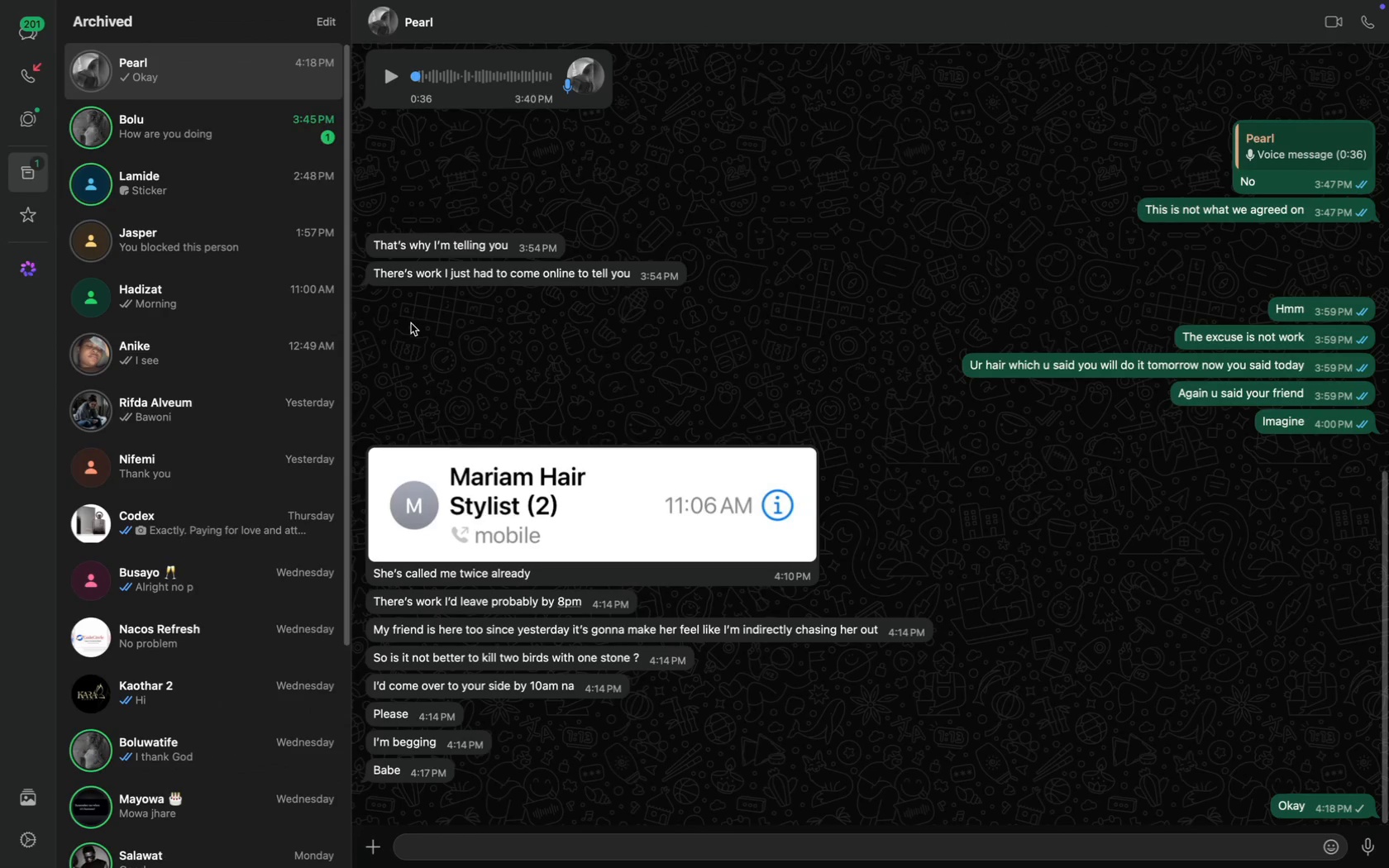 
scroll: coordinate [480, 537], scroll_direction: down, amount: 18.0
 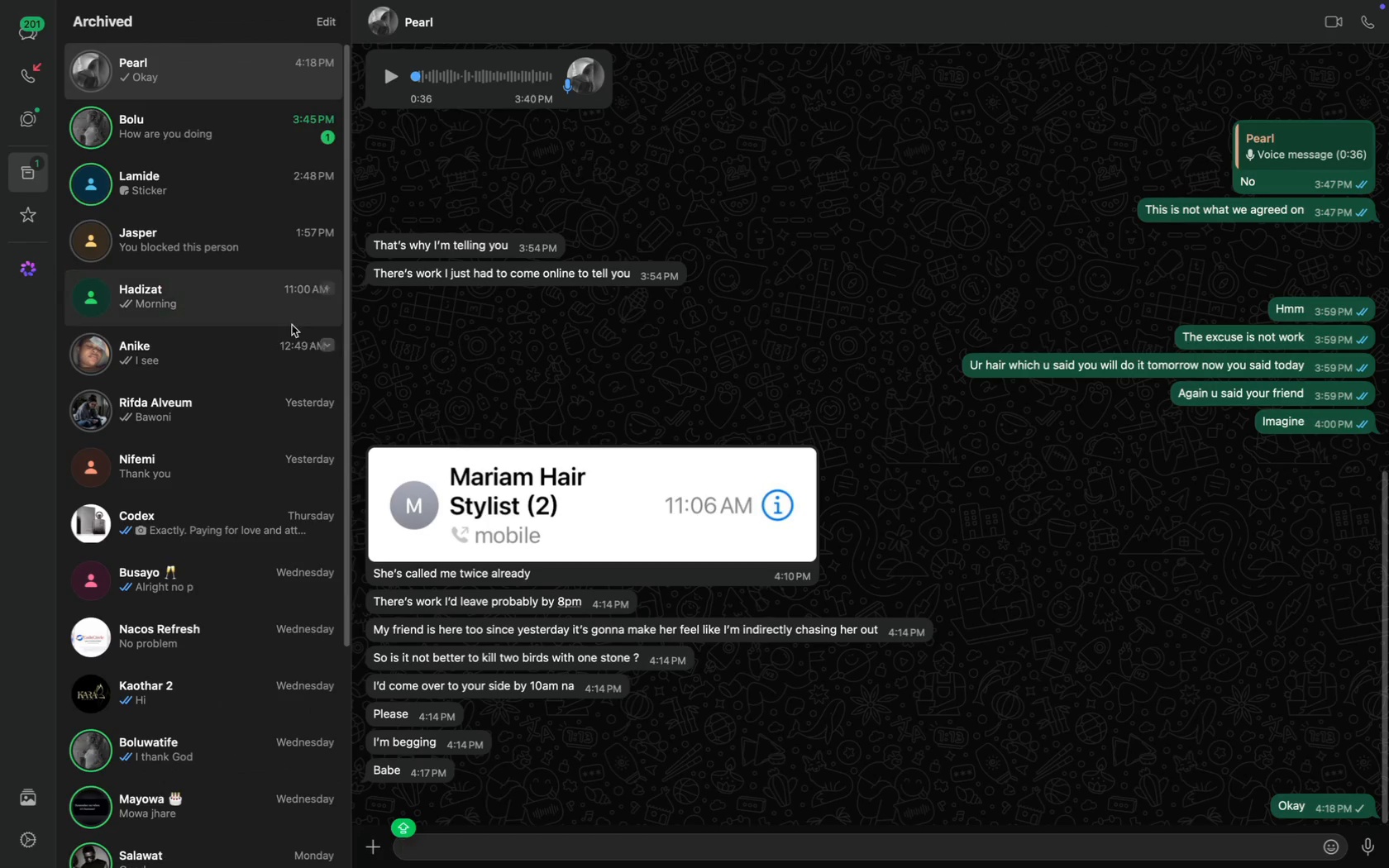 
left_click([14, 36])
 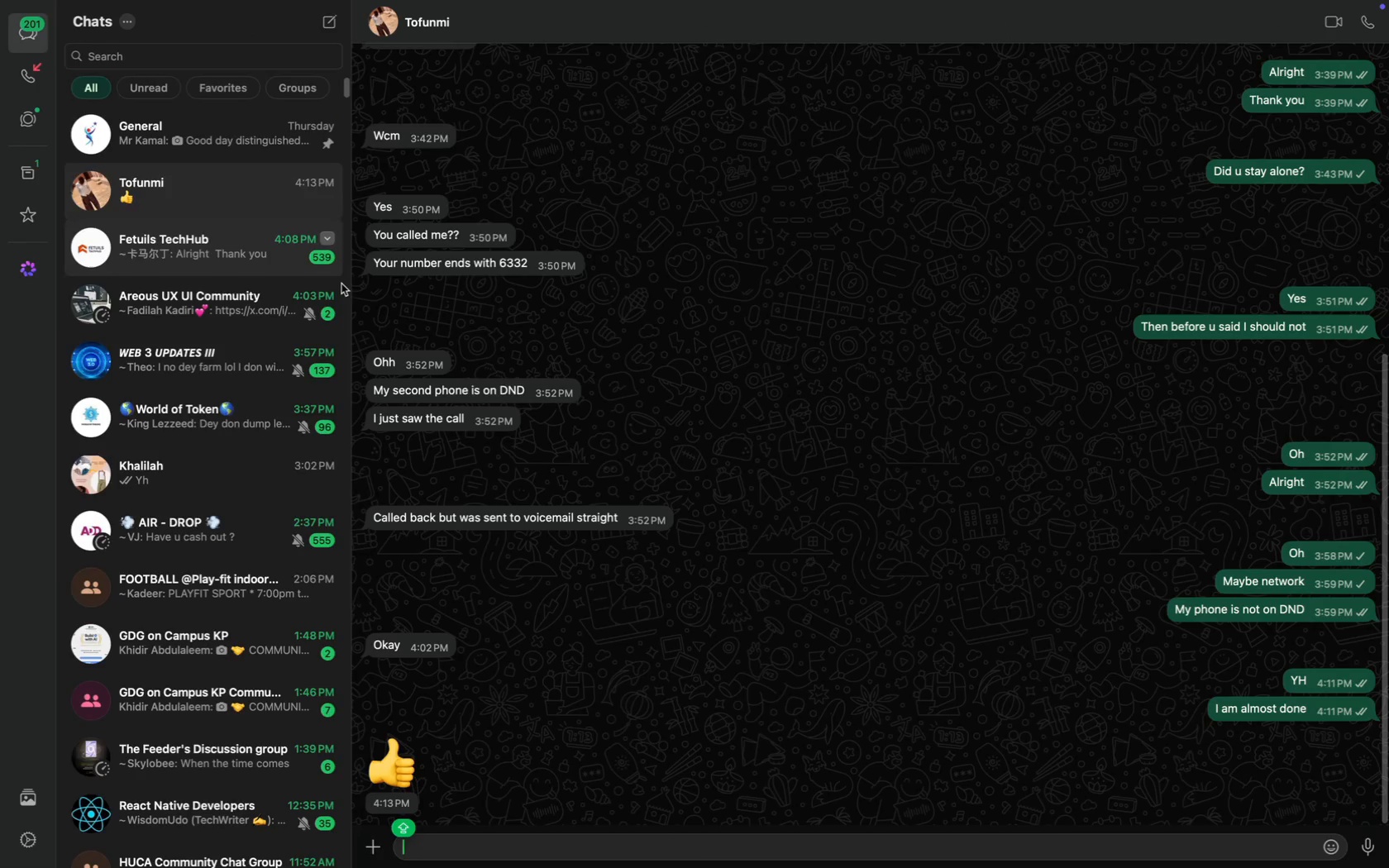 
scroll: coordinate [226, 344], scroll_direction: up, amount: 98.0
 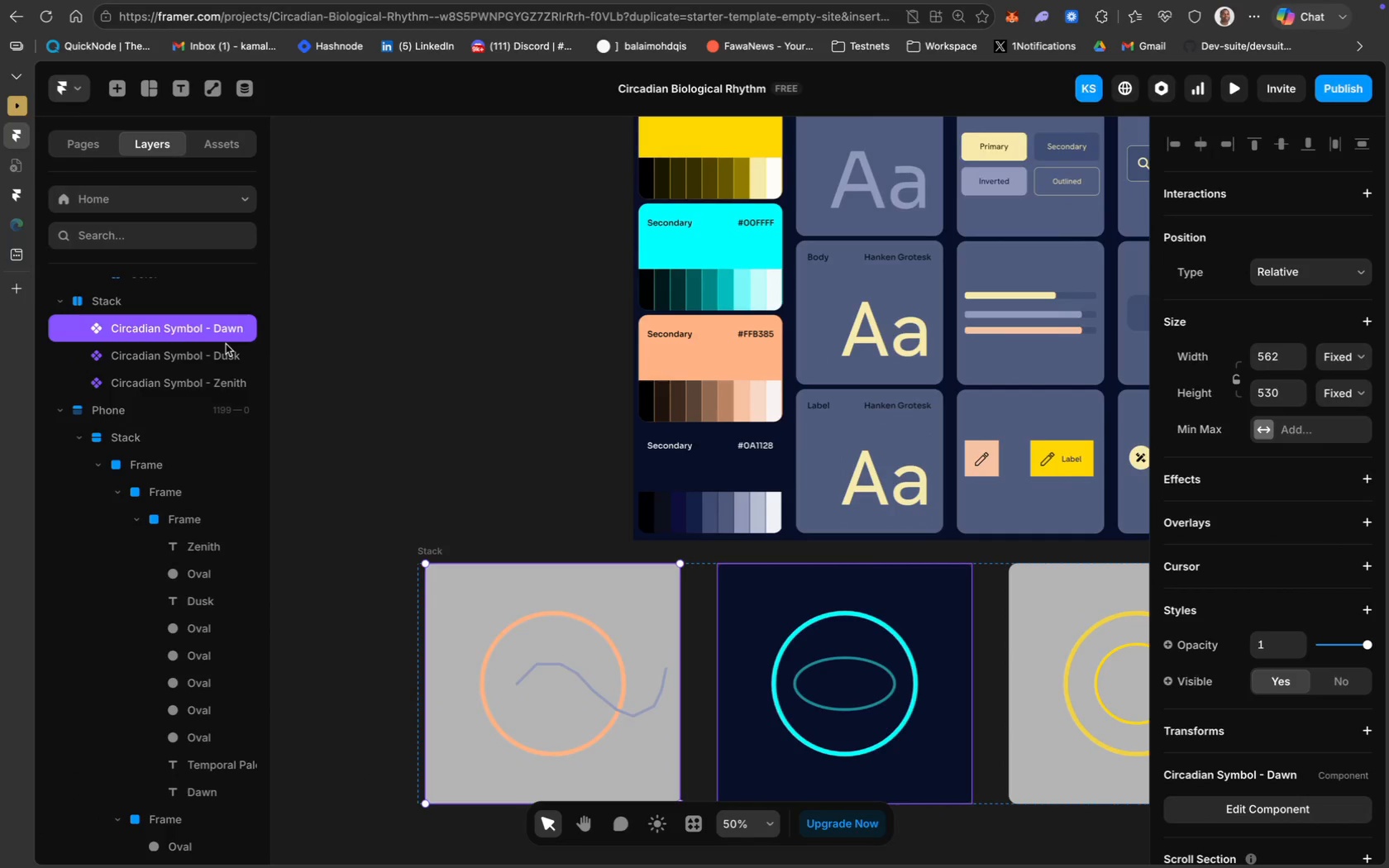 
wait(7.81)
 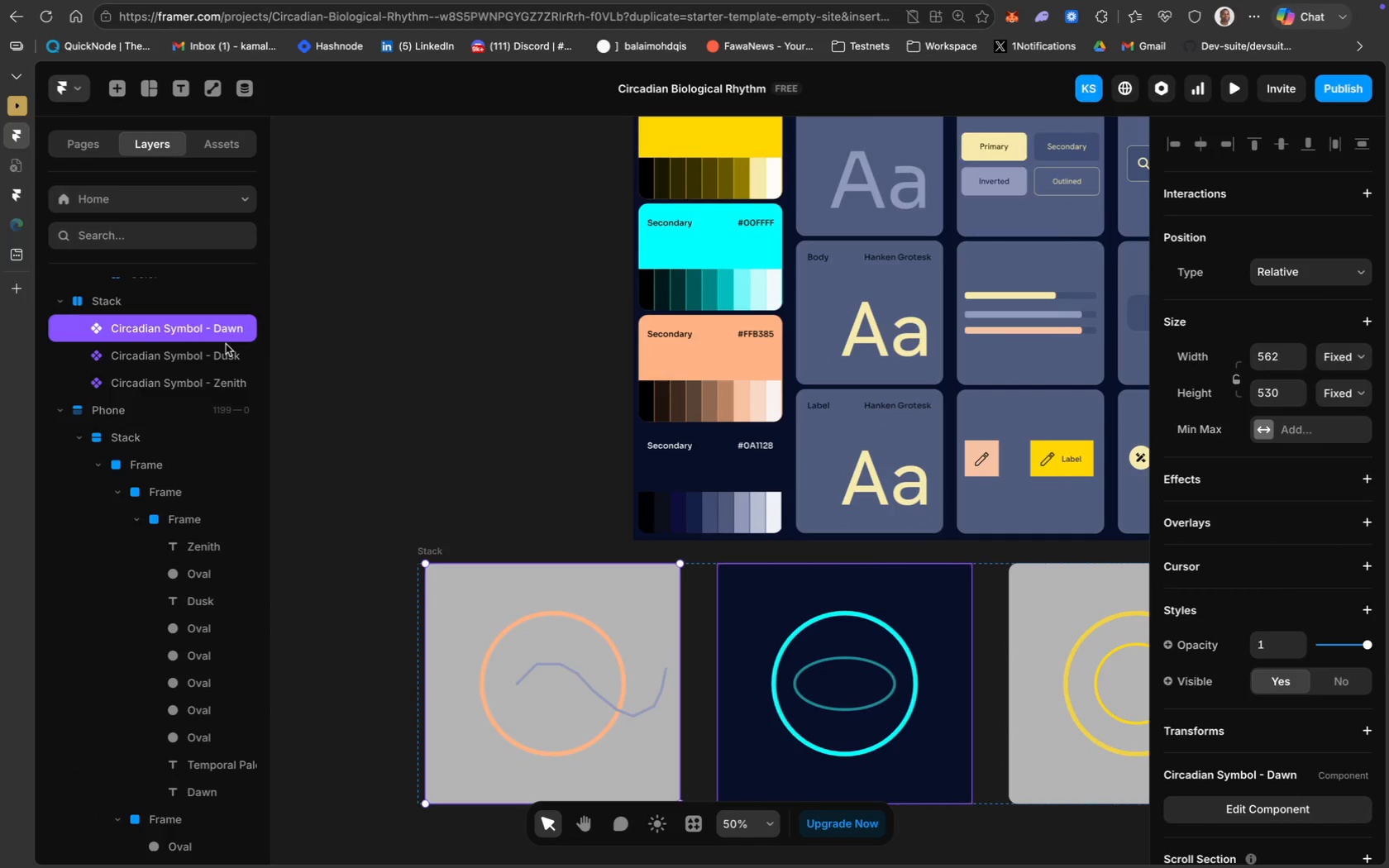 
scroll: coordinate [449, 613], scroll_direction: down, amount: 52.0
 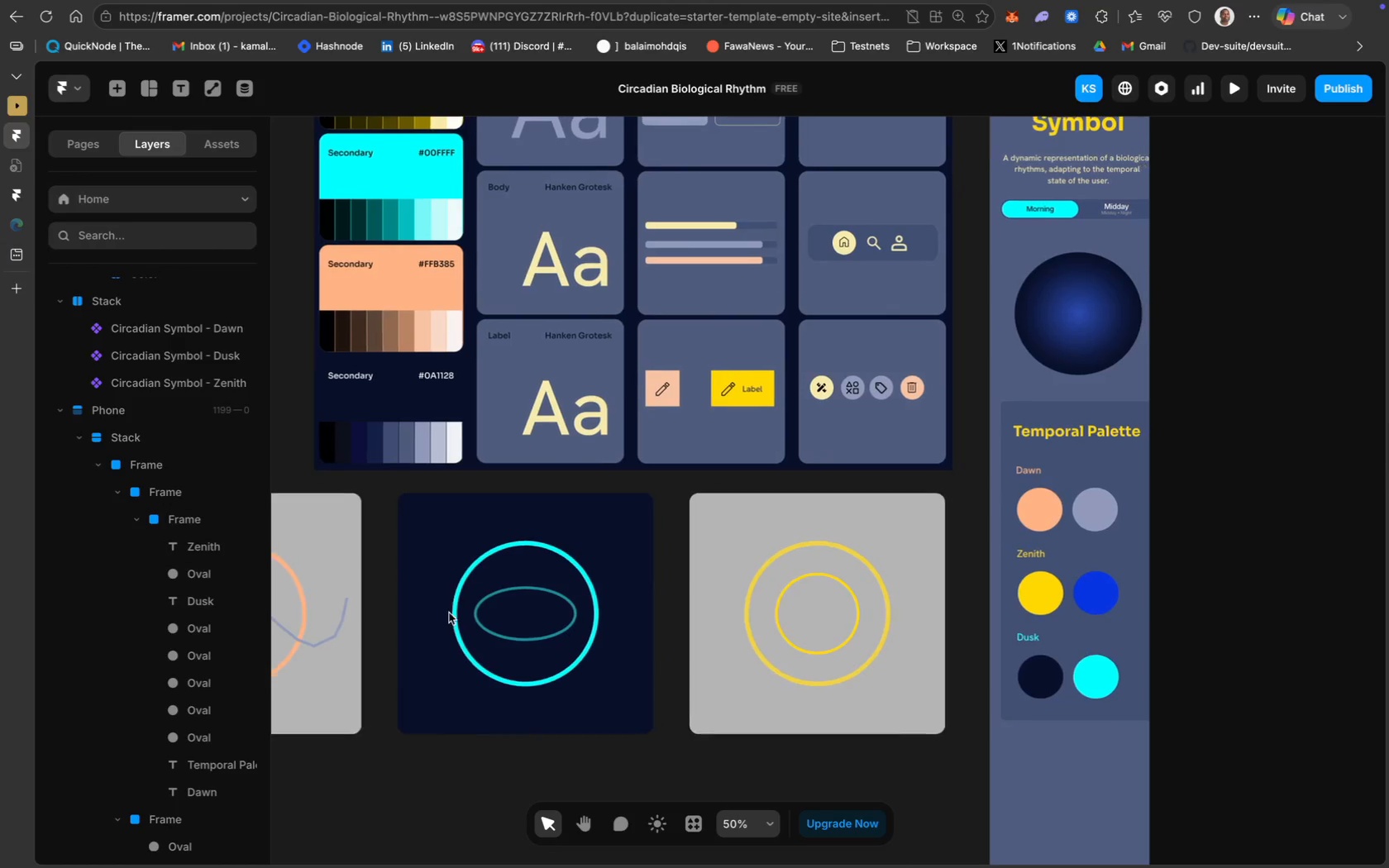 
scroll: coordinate [449, 613], scroll_direction: up, amount: 15.0
 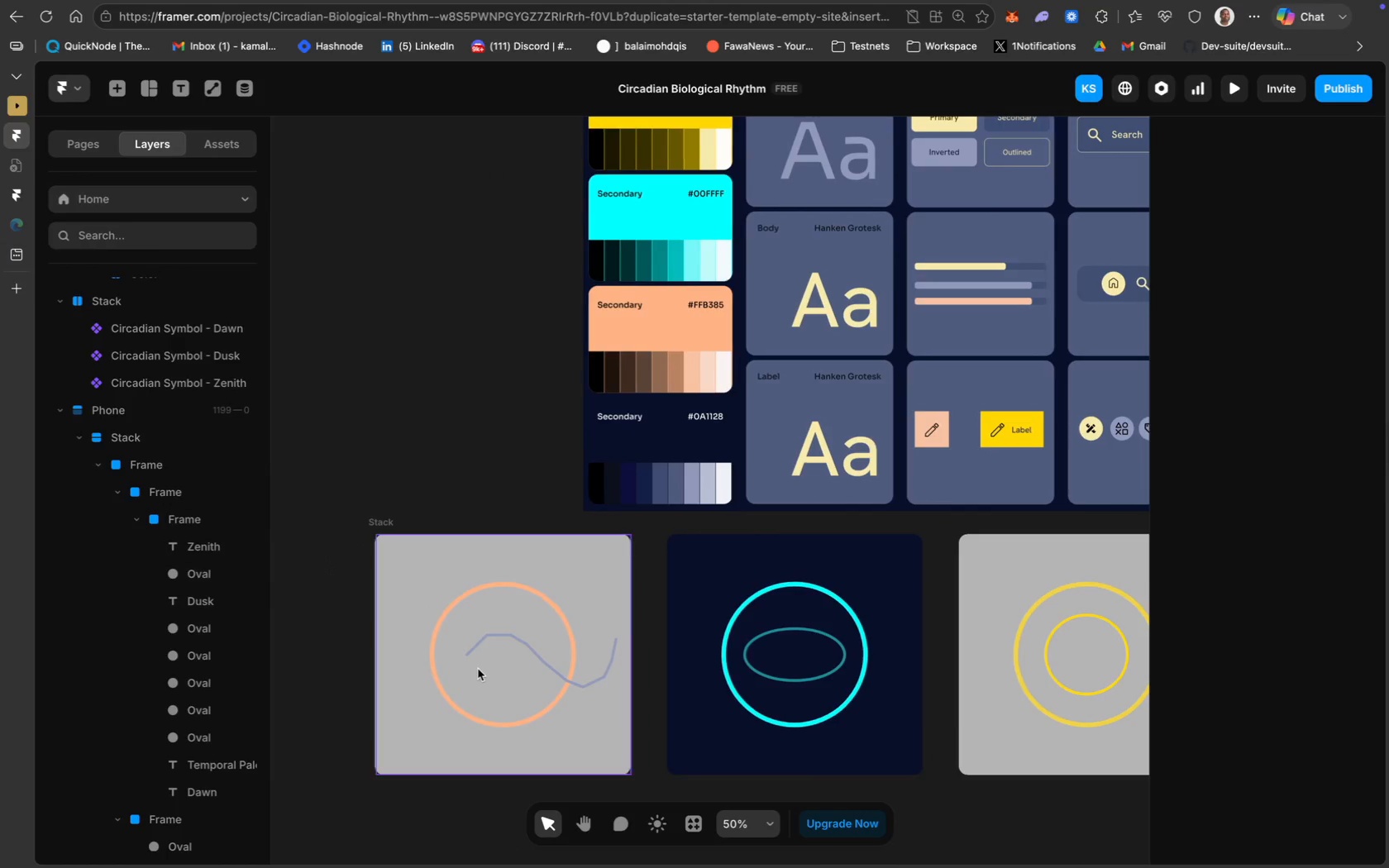 
left_click([148, 329])
 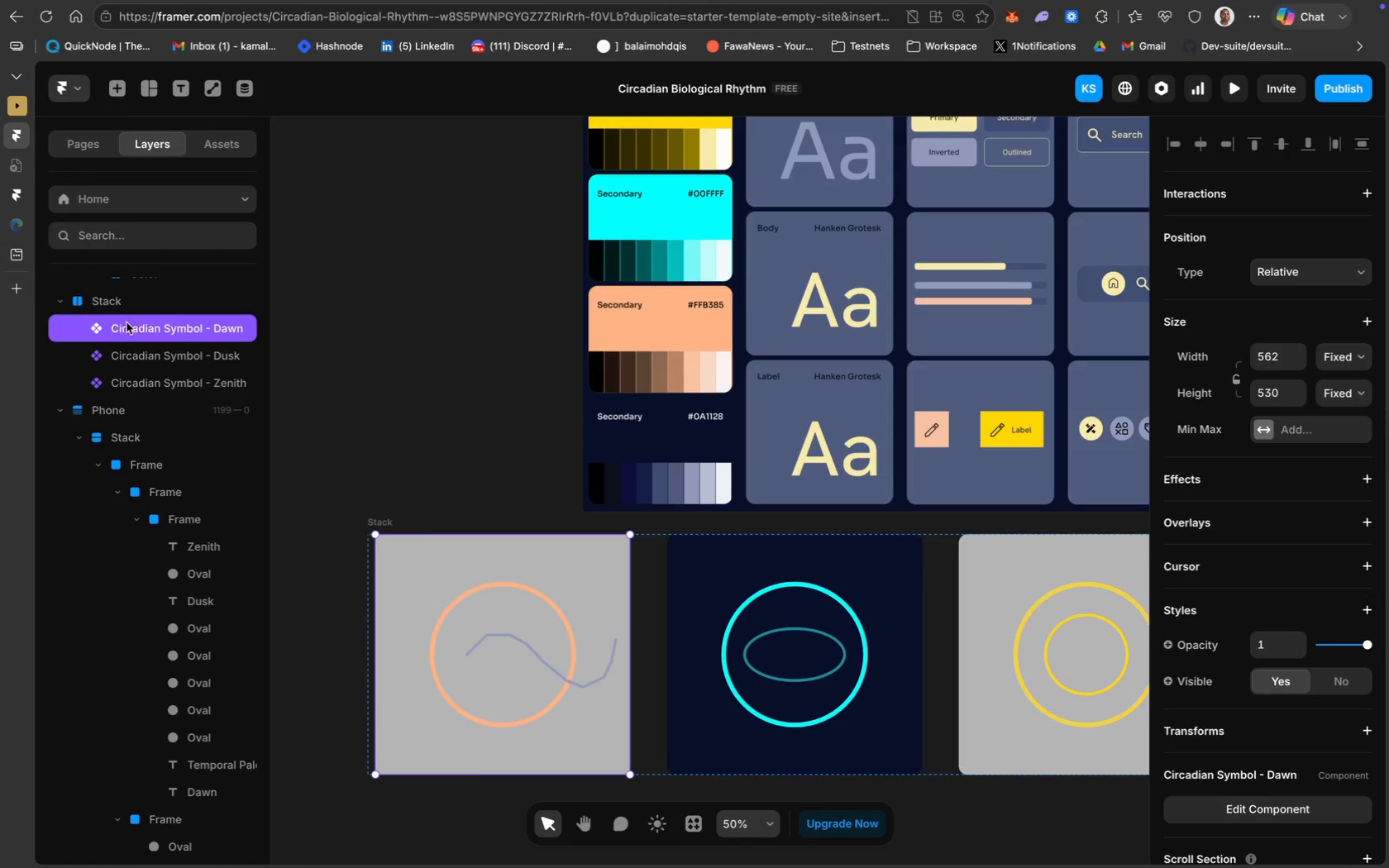 
right_click([146, 331])
 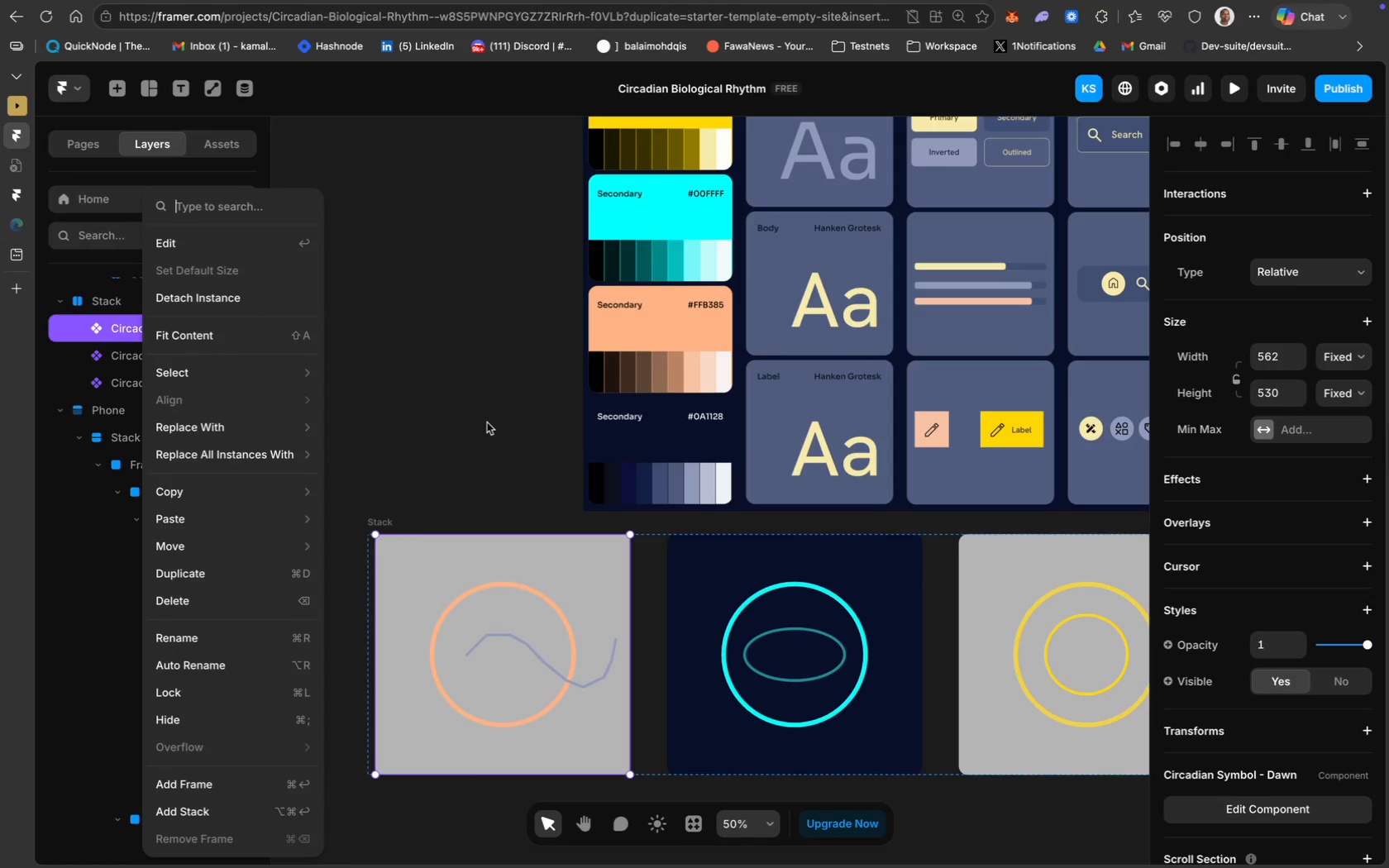 
wait(7.34)
 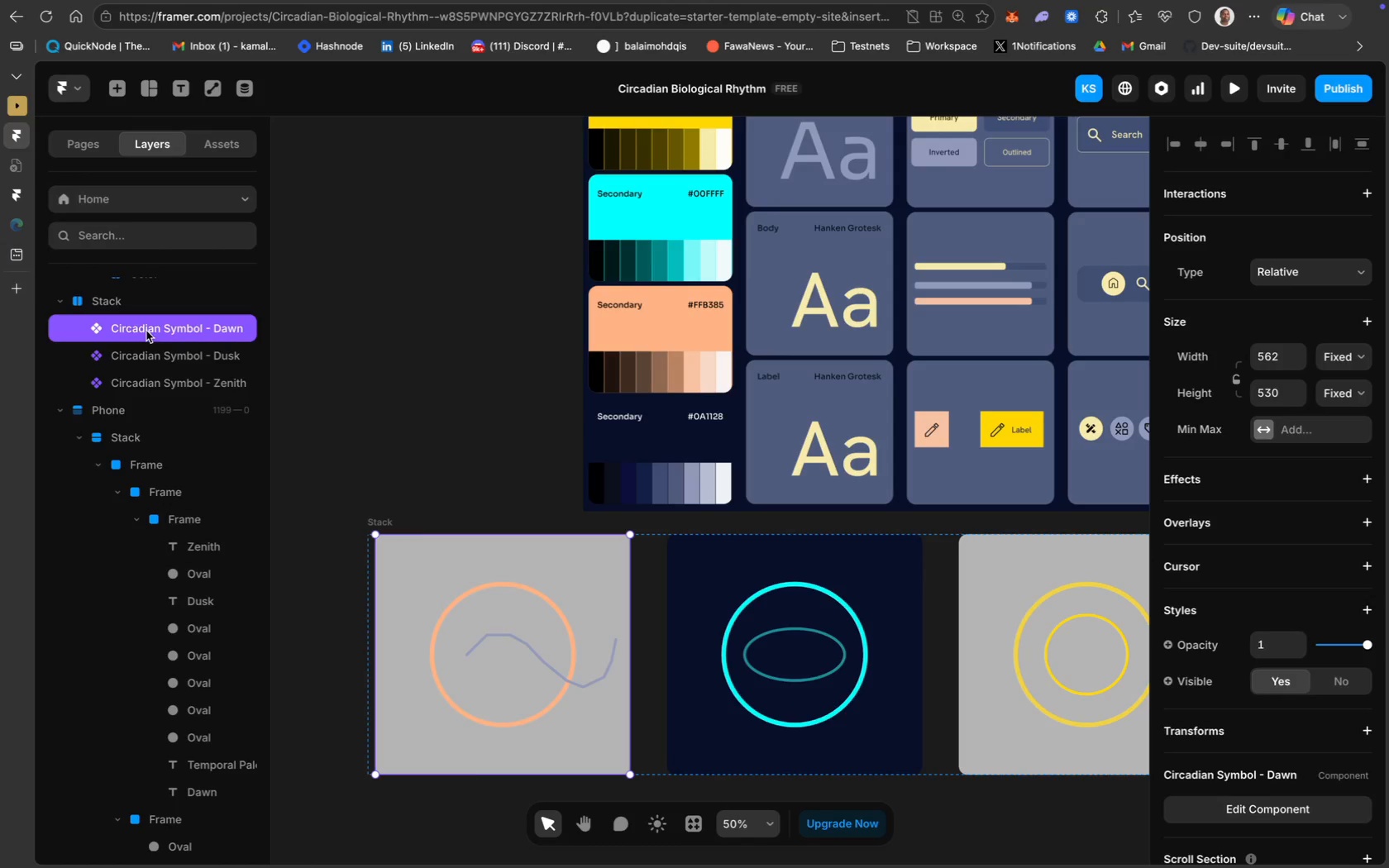 
left_click([1305, 811])
 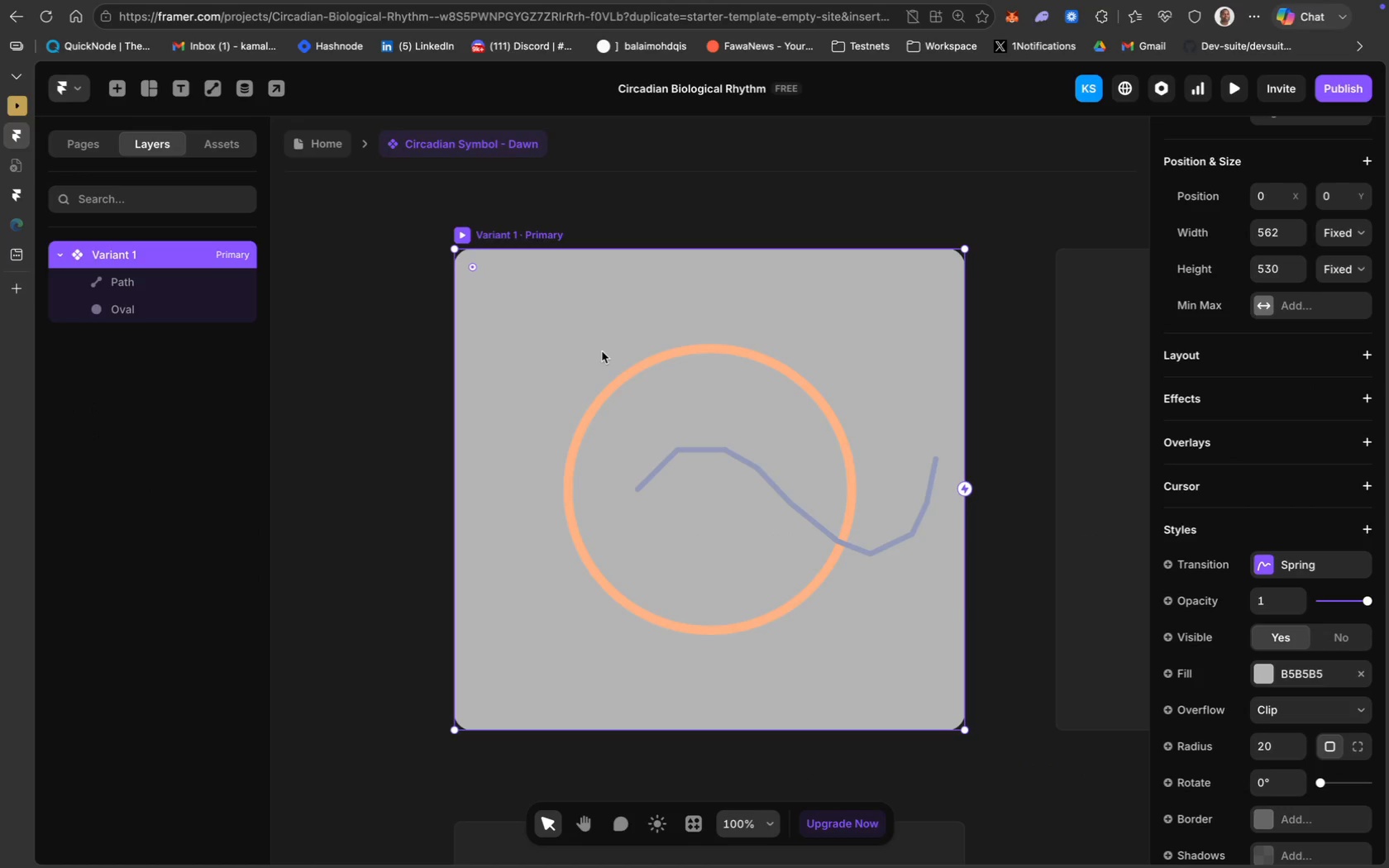 
left_click([602, 351])
 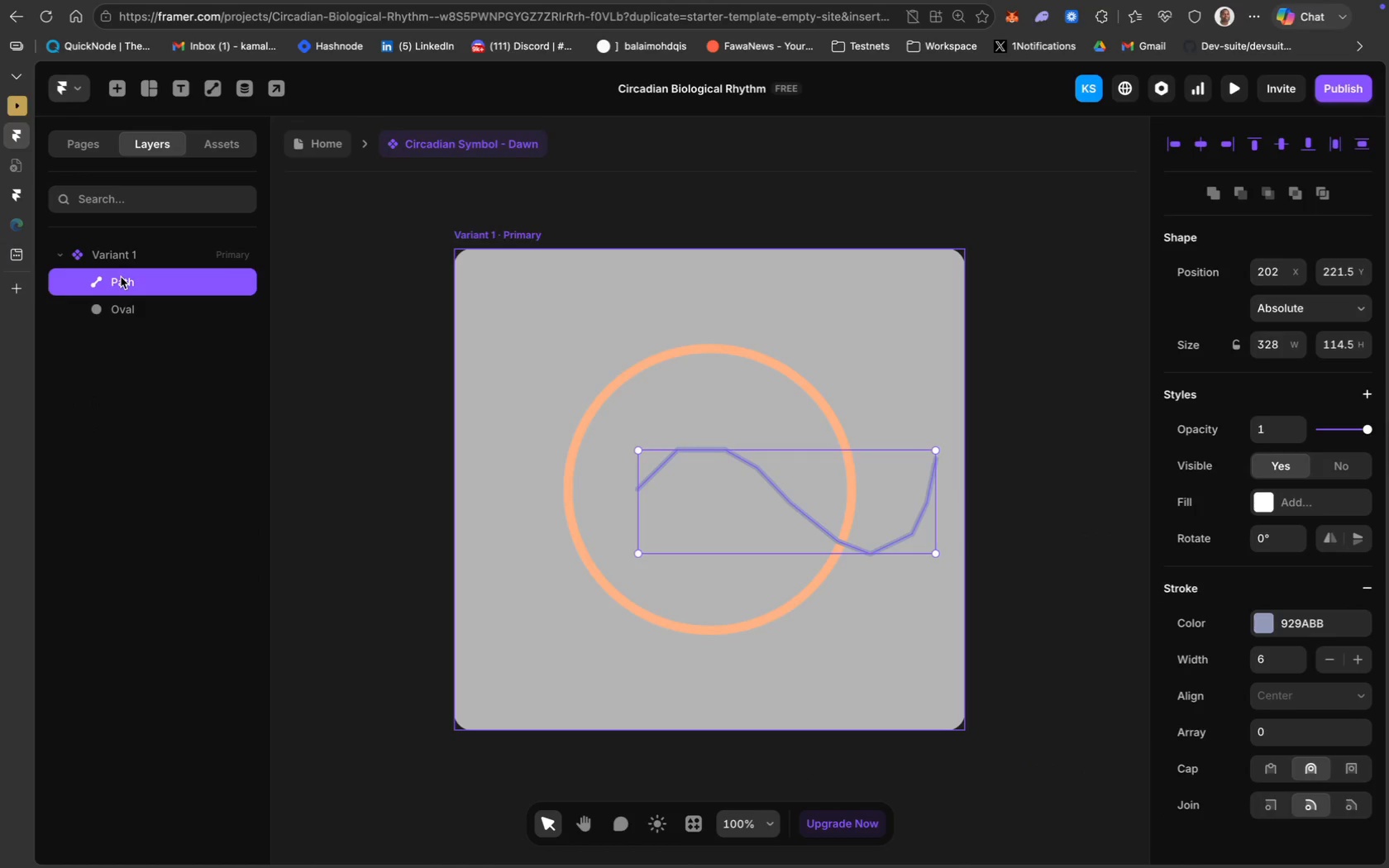 
hold_key(key=ShiftLeft, duration=0.74)
left_click([151, 312])
 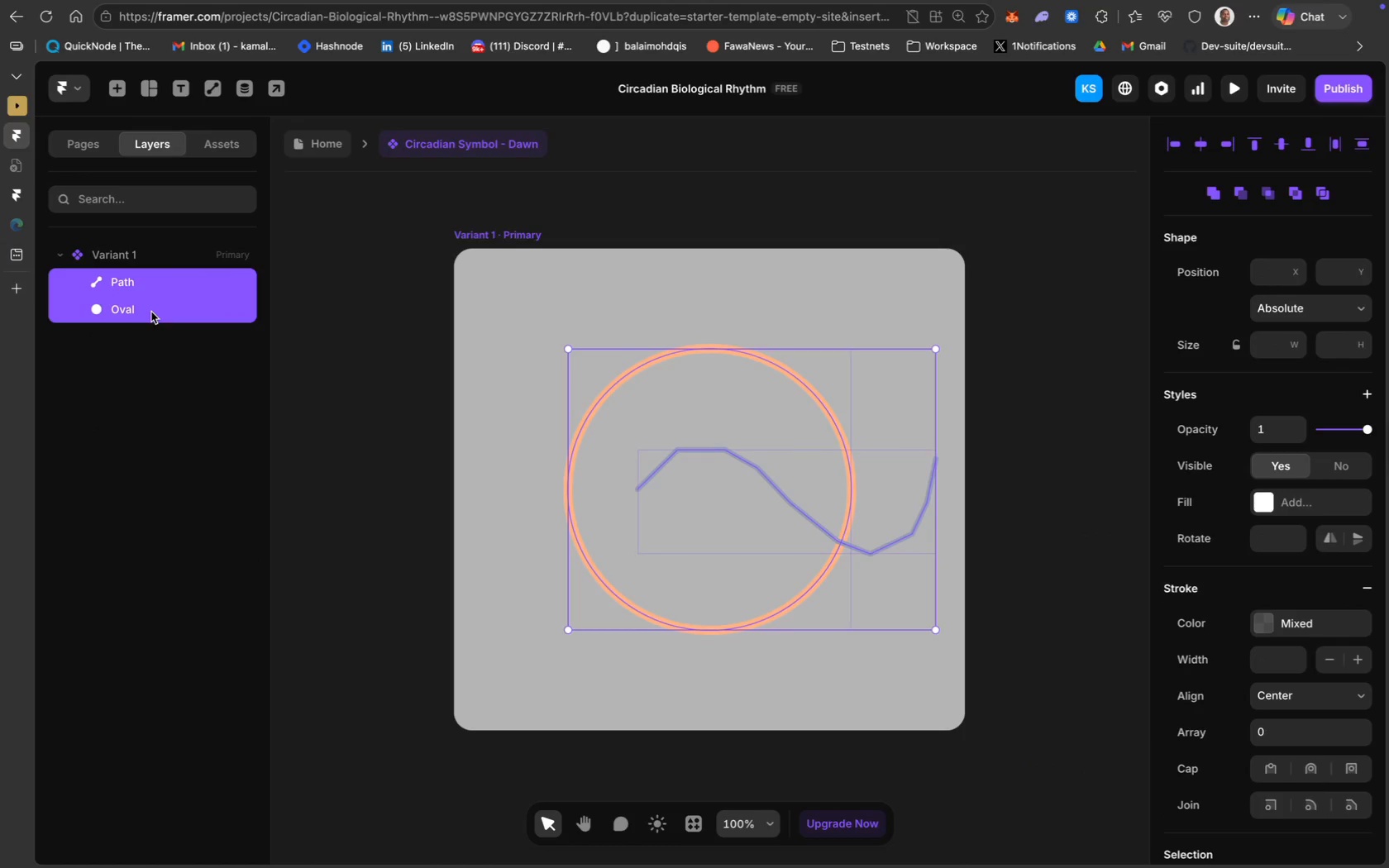 
right_click([151, 312])
 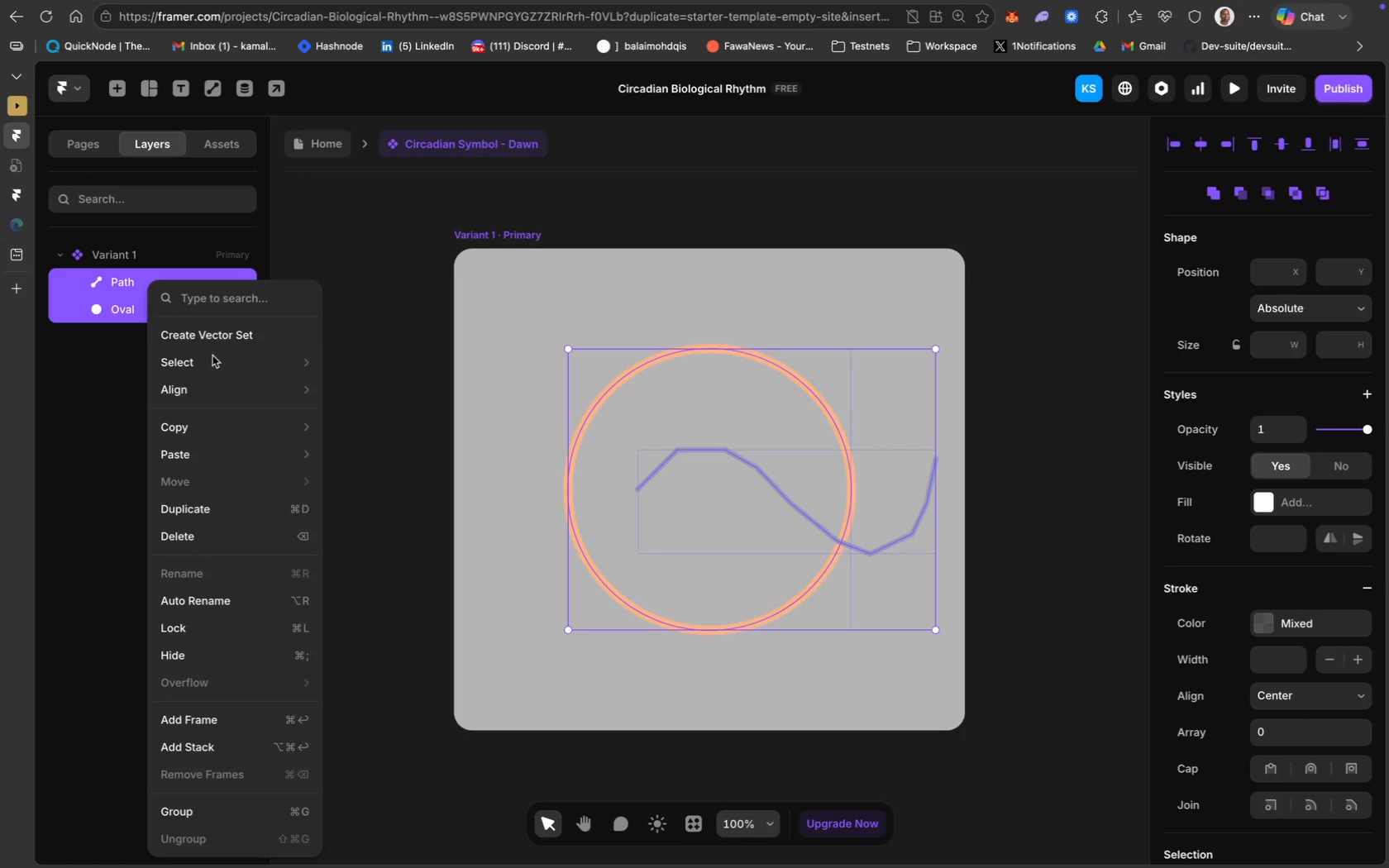 
left_click([255, 334])
 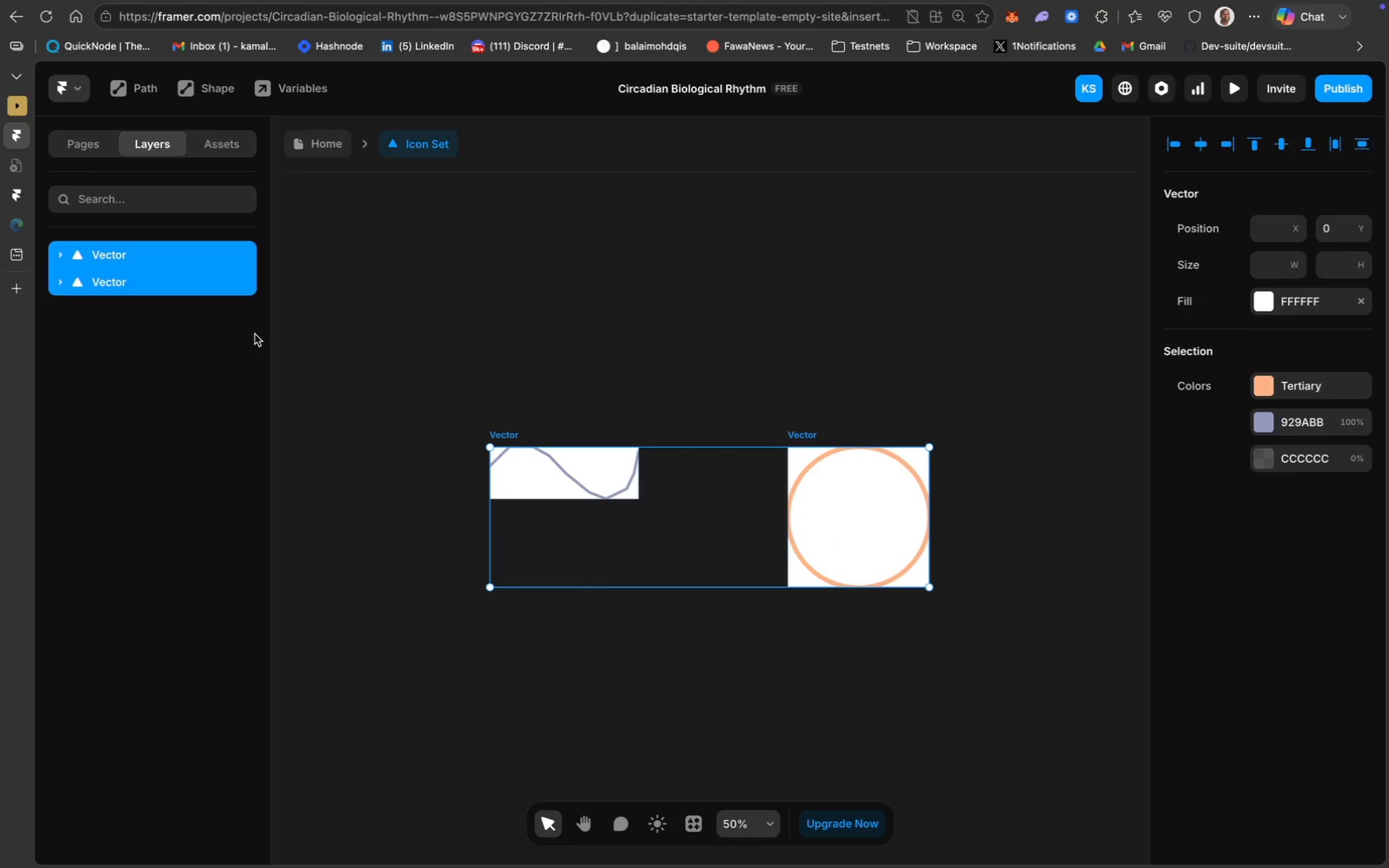 
key(Meta+Z)
 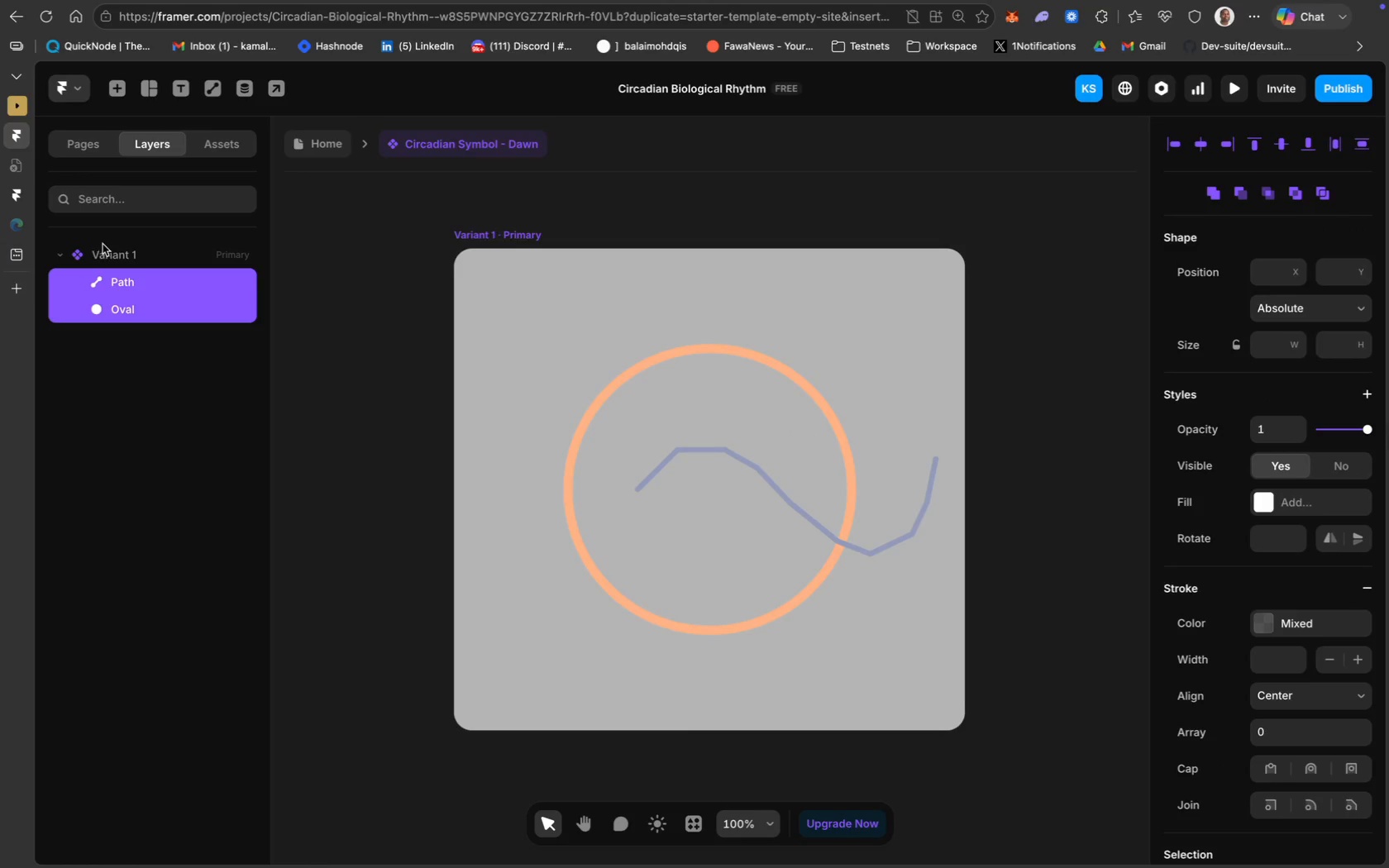 
left_click([116, 254])
 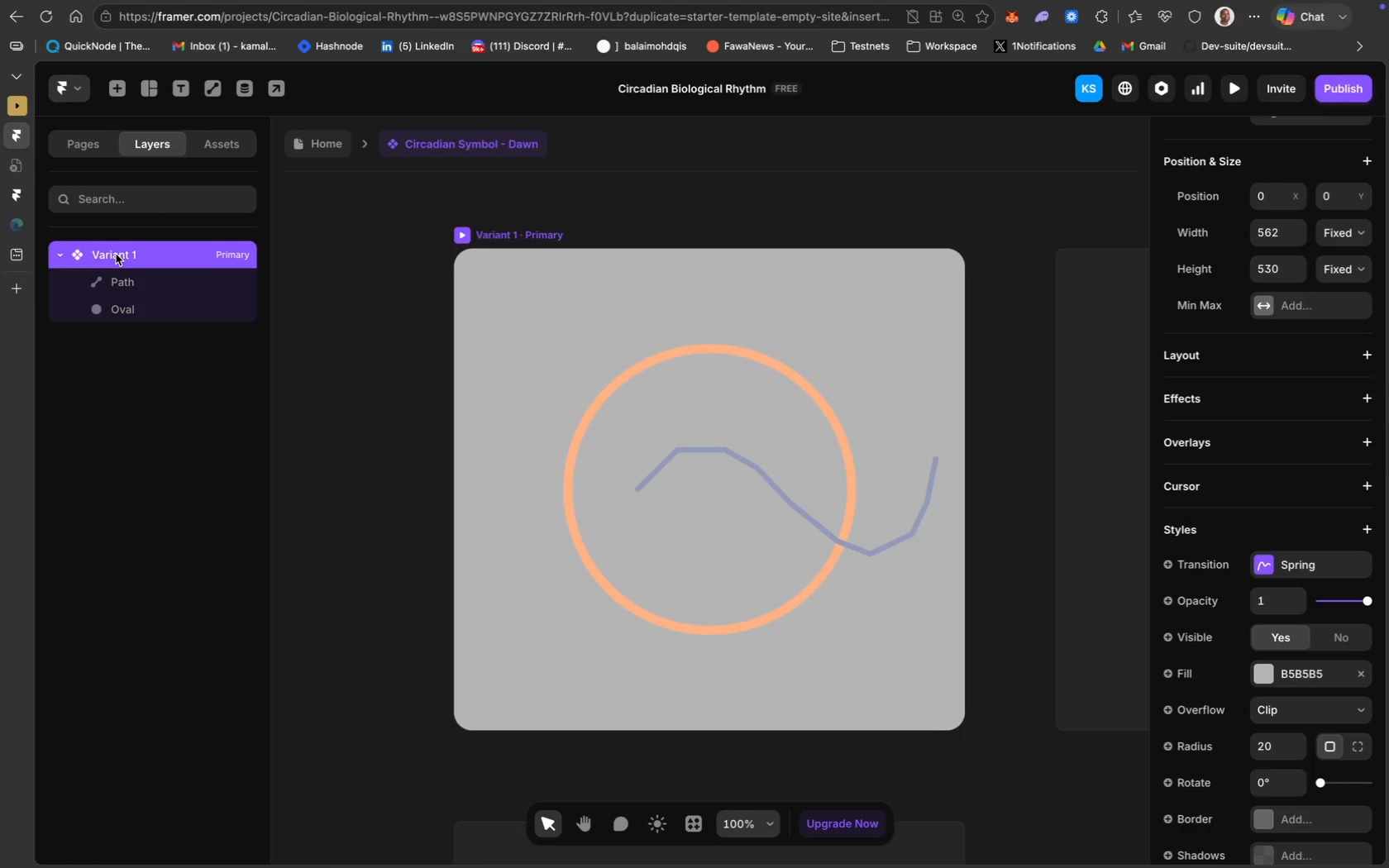 
right_click([116, 254])
 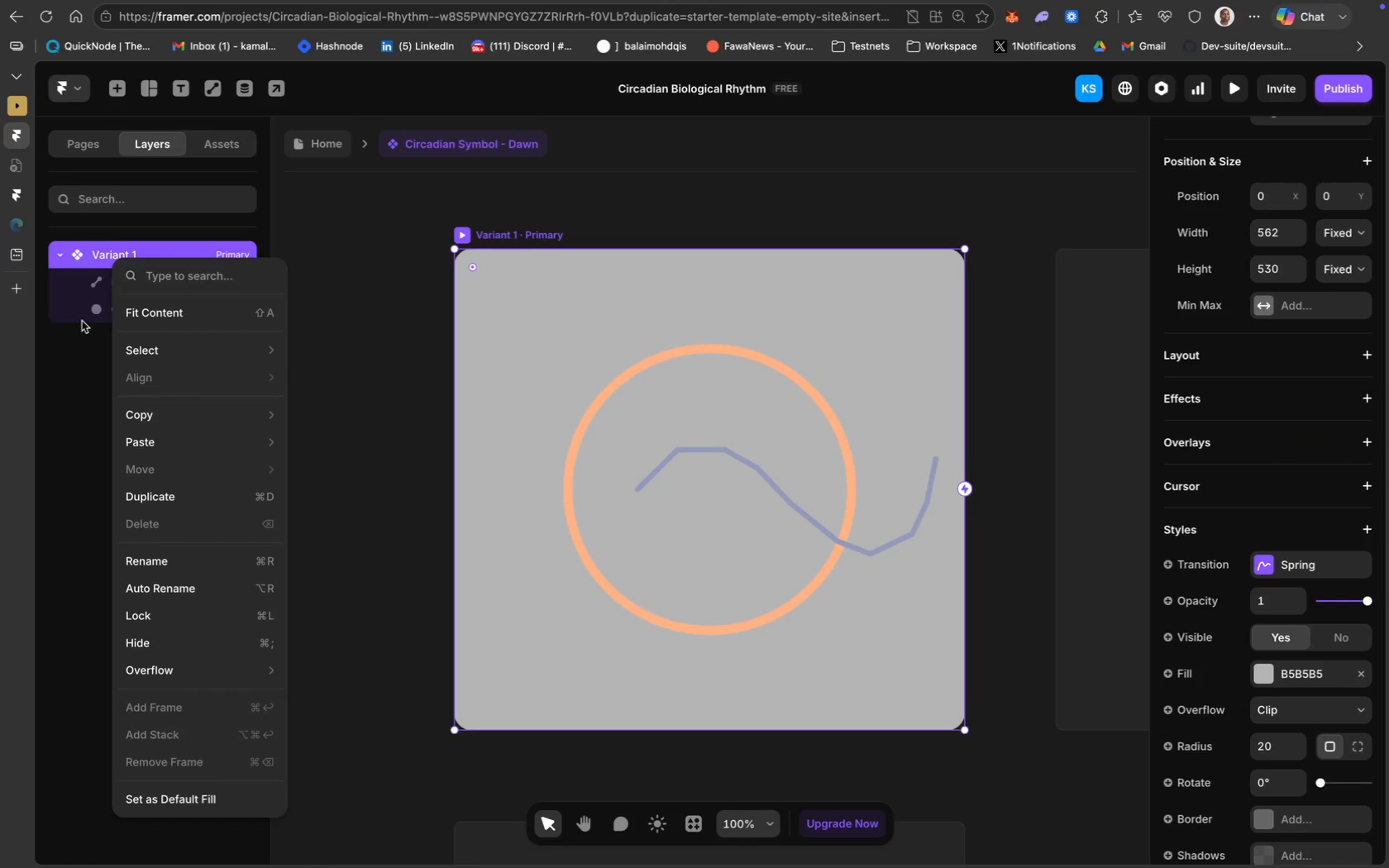 
left_click([72, 384])
 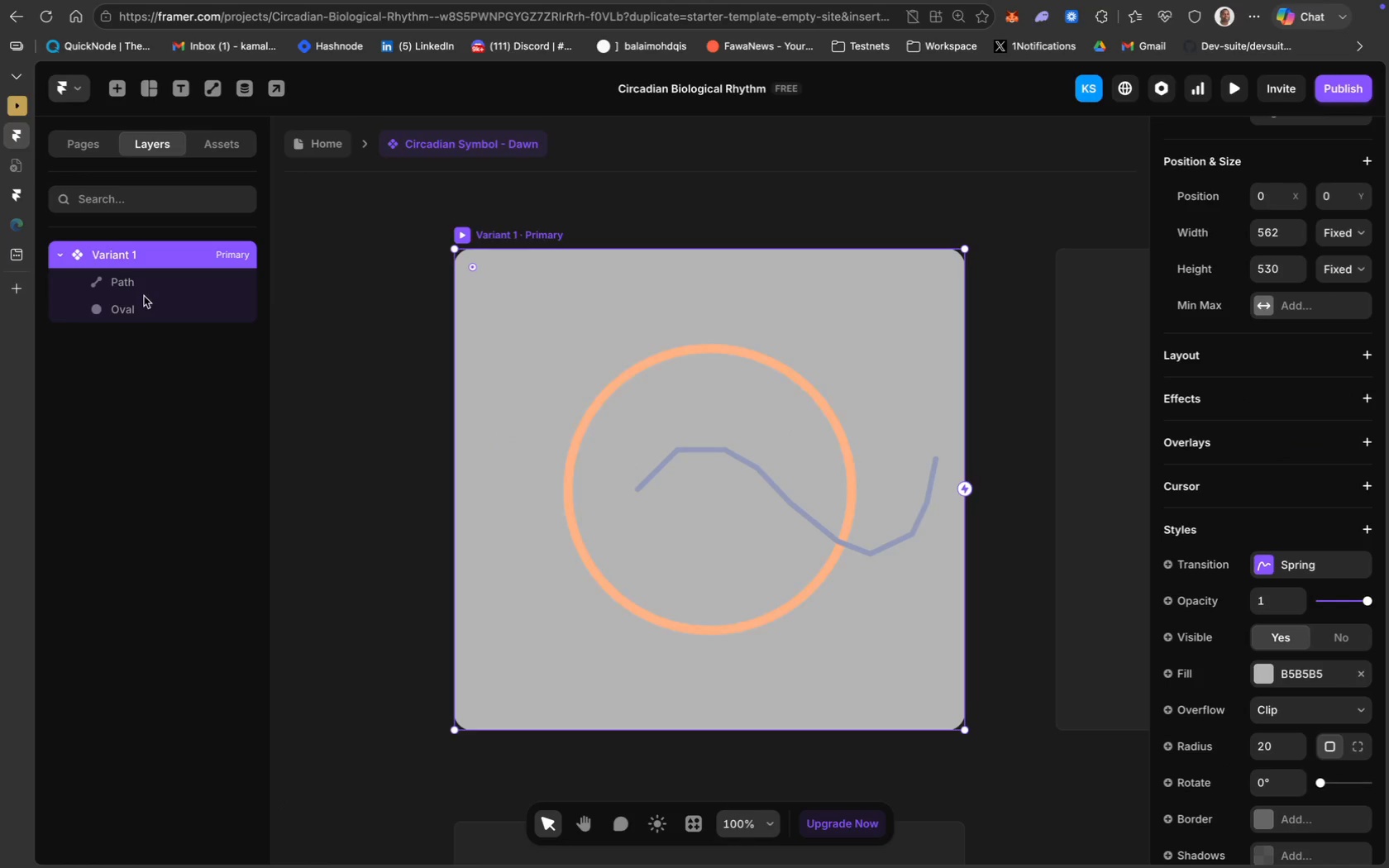 
hold_key(key=ShiftLeft, duration=0.84)
left_click([120, 285])
 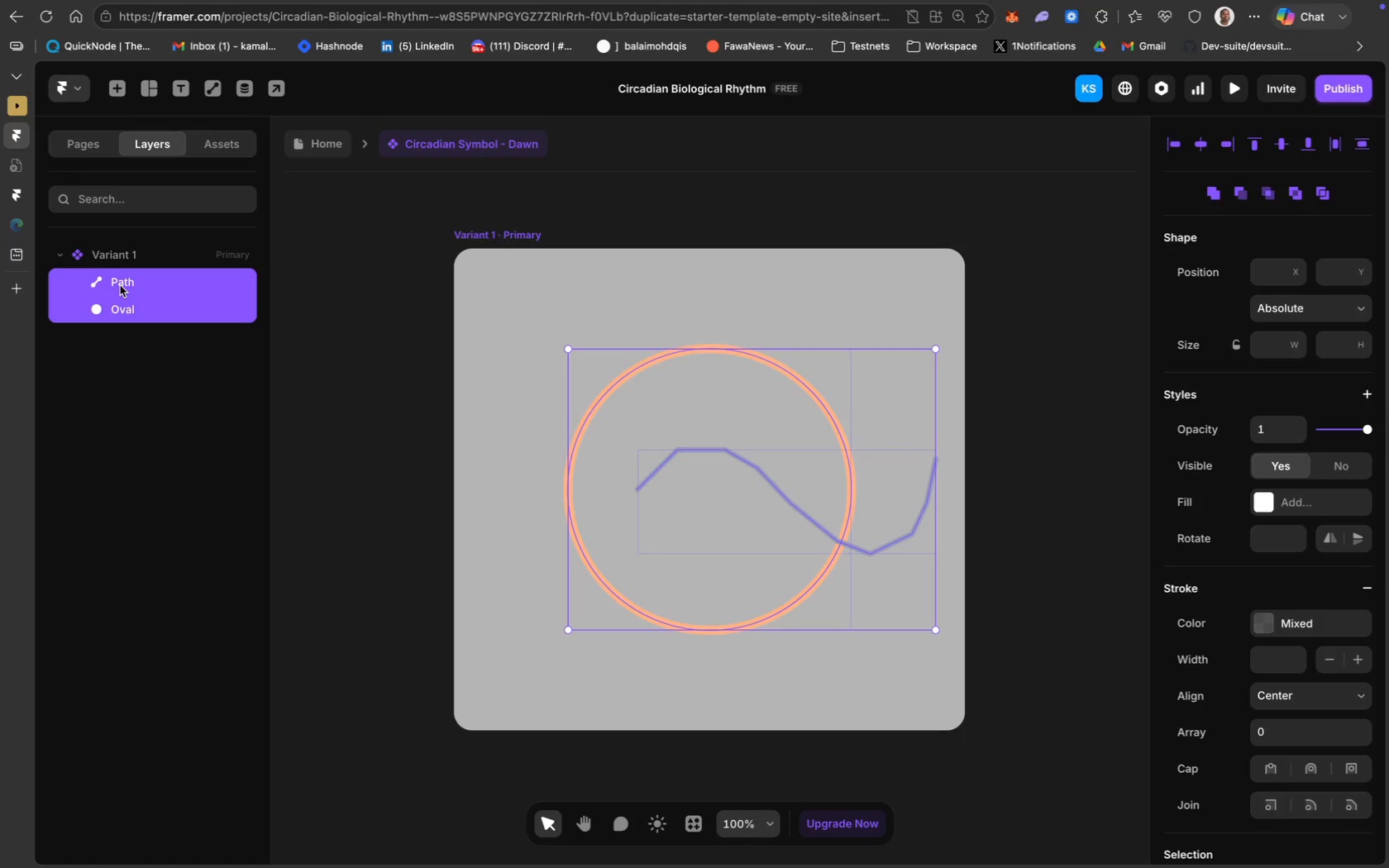 
right_click([120, 285])
 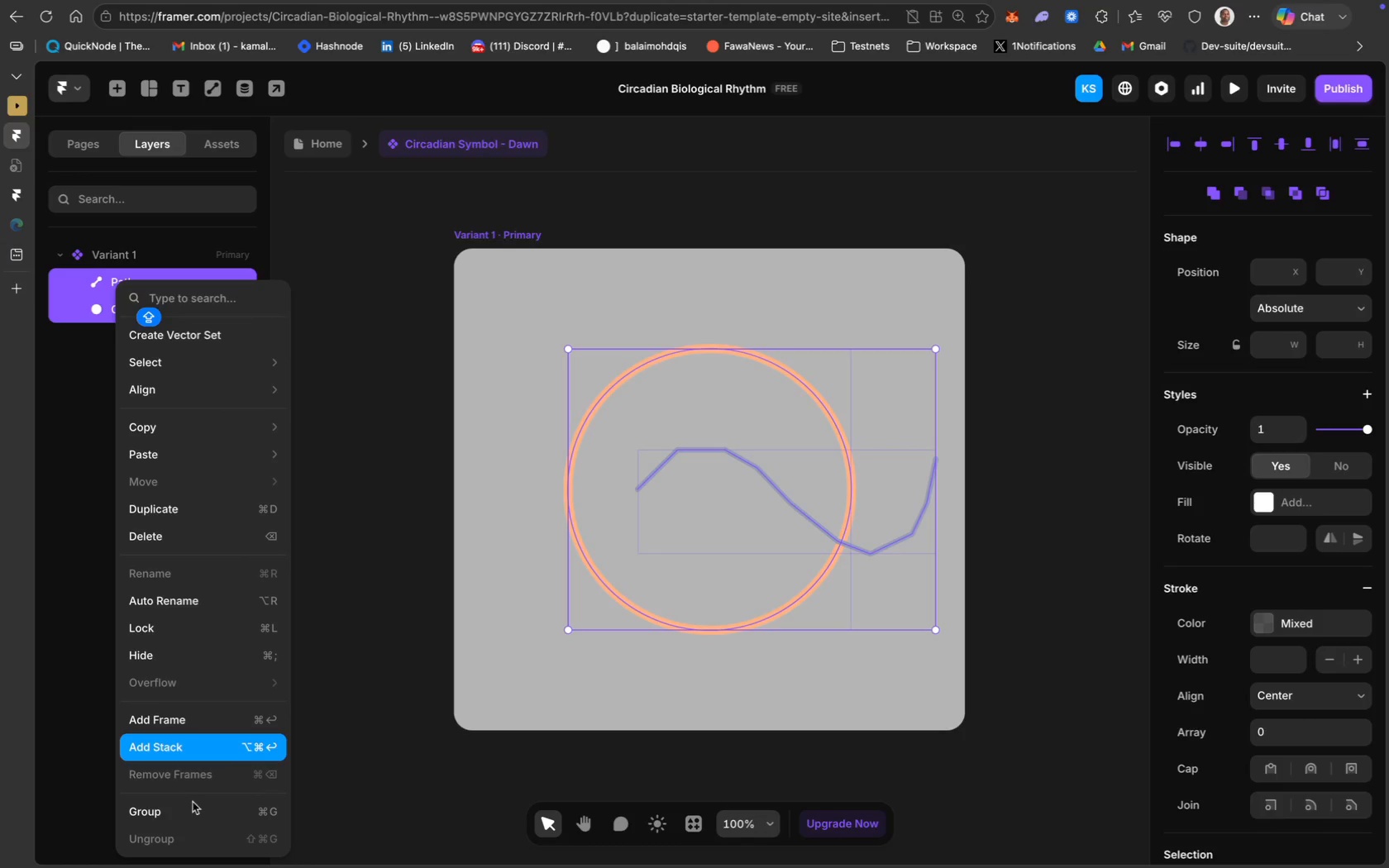 
left_click([208, 802])
 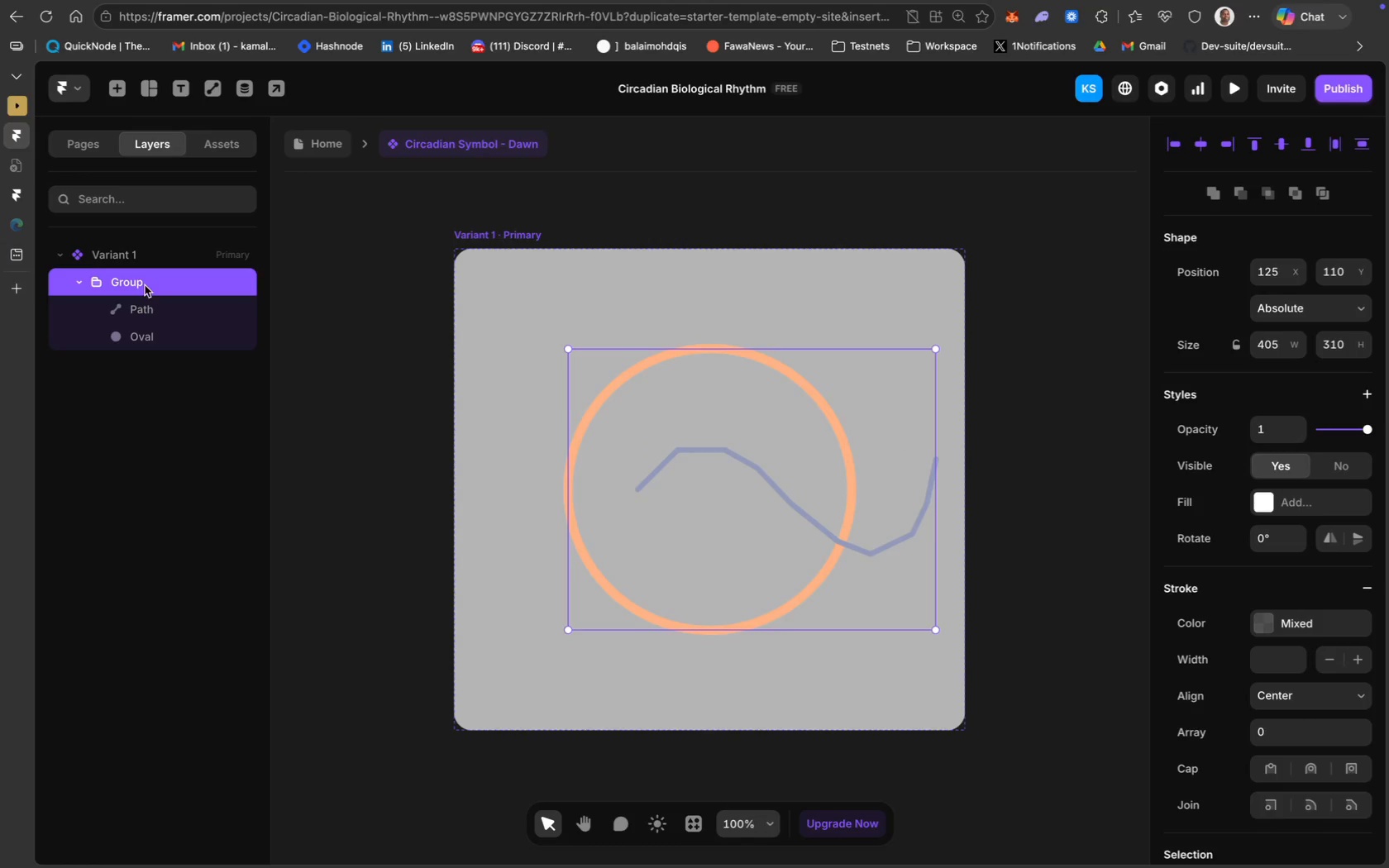 
left_click([146, 282])
 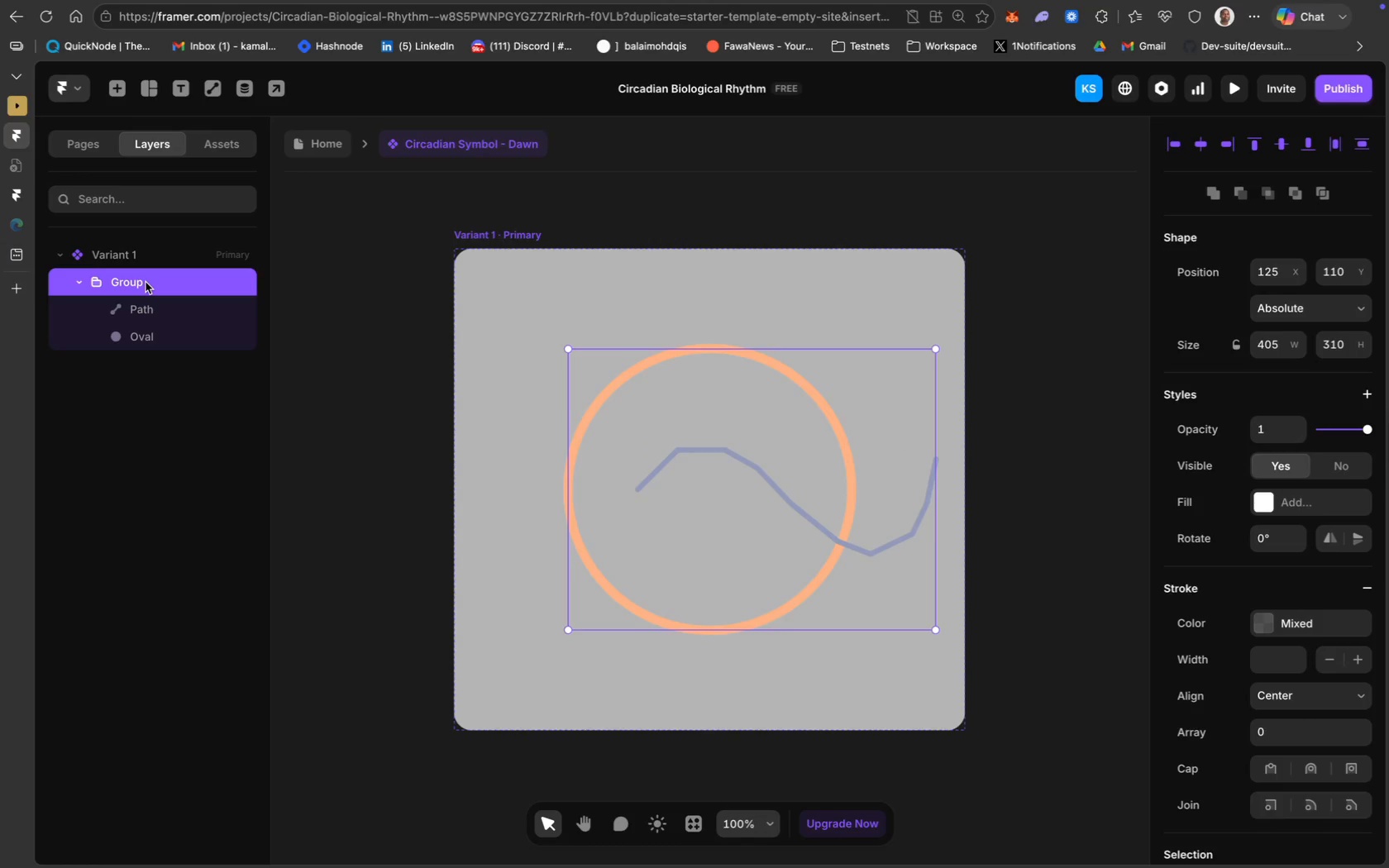 
right_click([146, 282])
 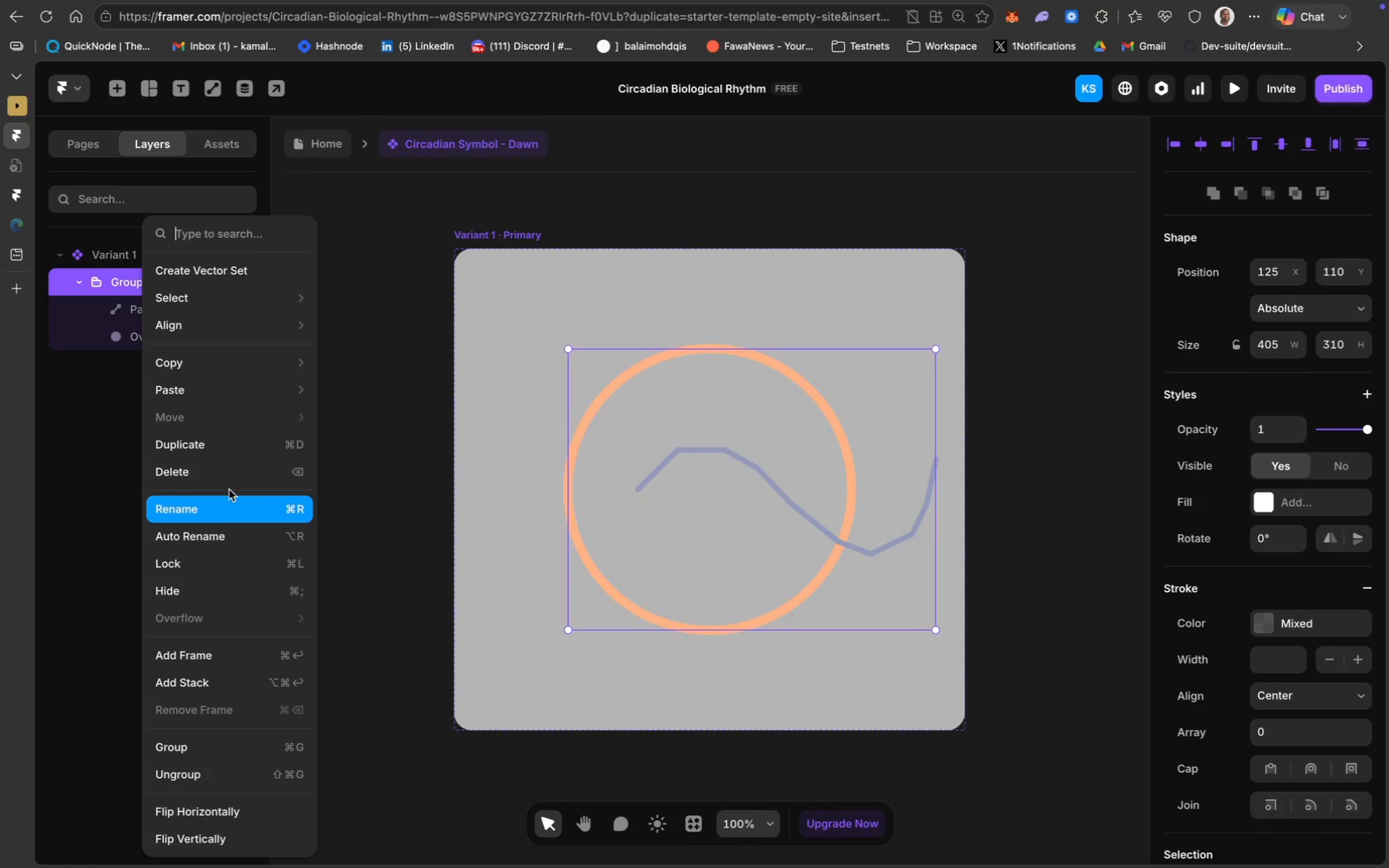 
left_click([230, 270])
 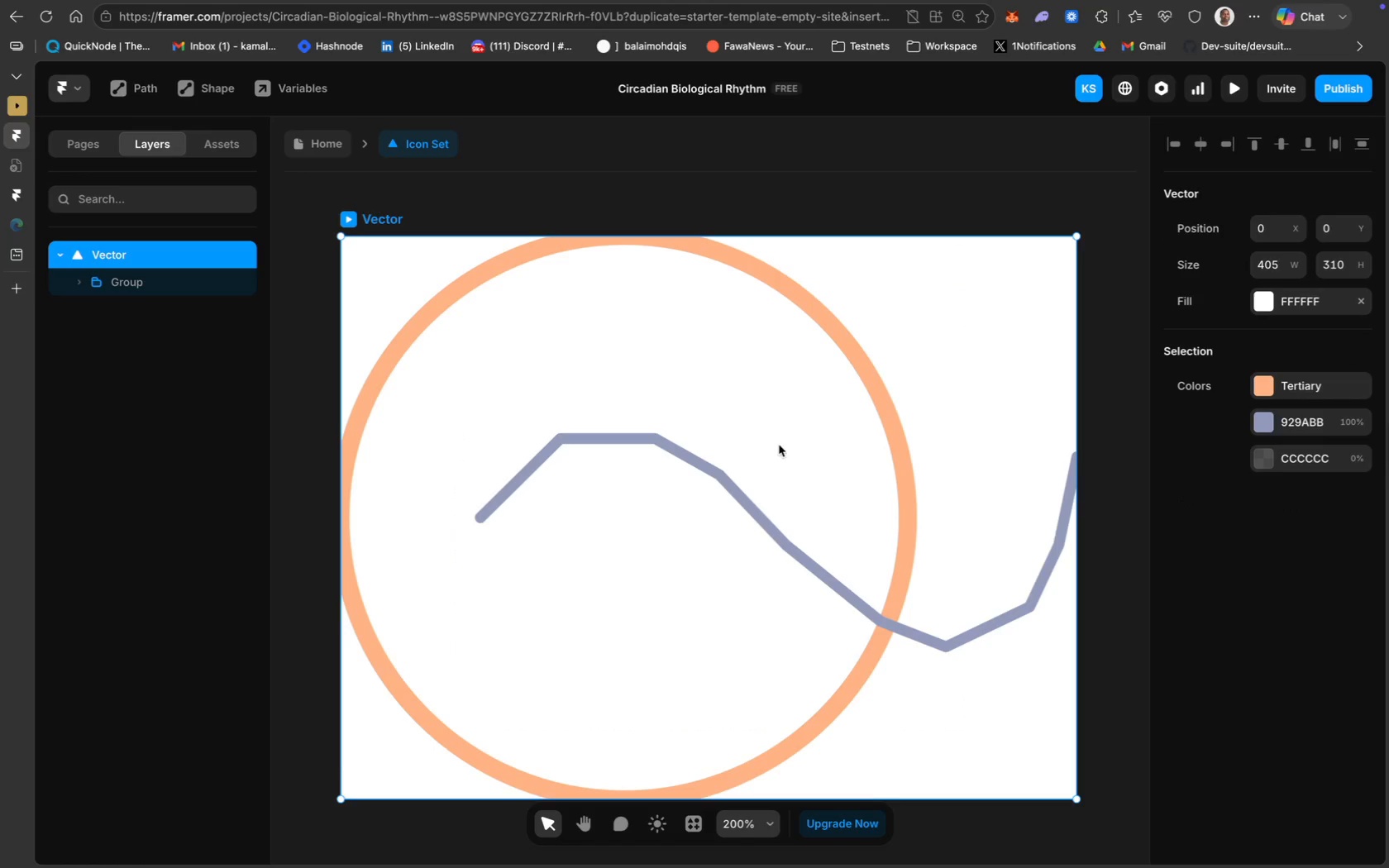 
right_click([921, 433])
 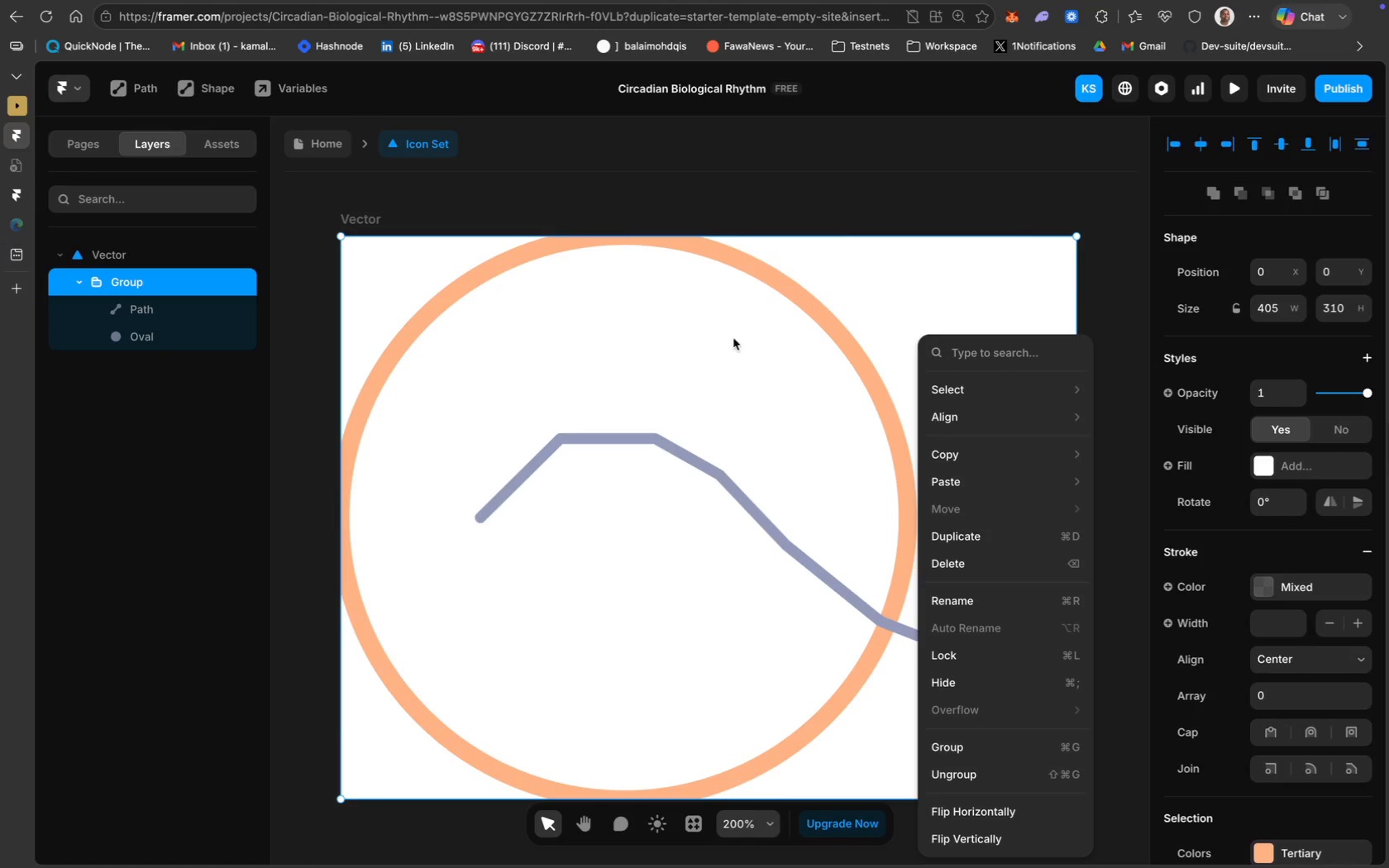 
wait(6.54)
 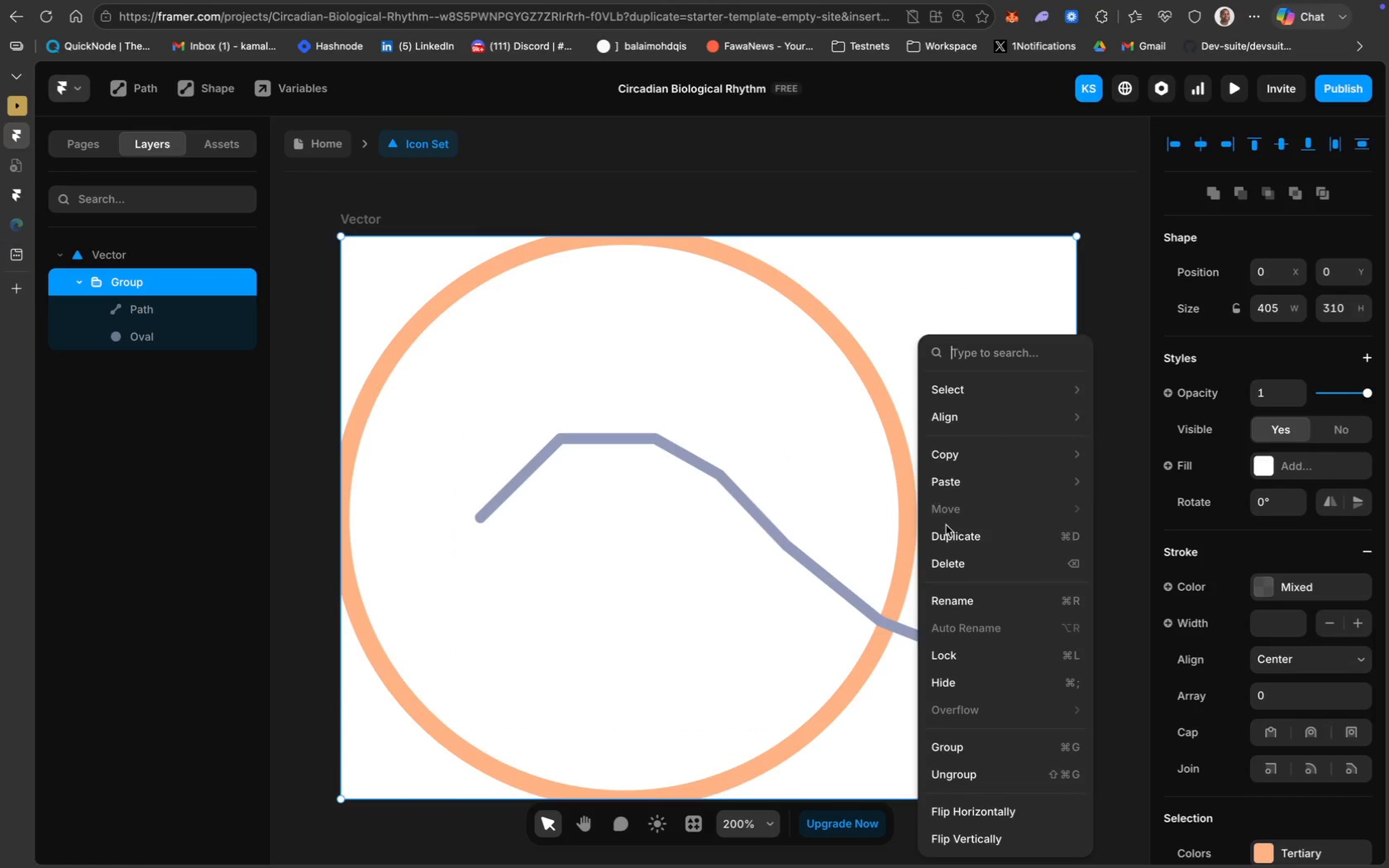 
scroll: coordinate [837, 571], scroll_direction: down, amount: 7.0
 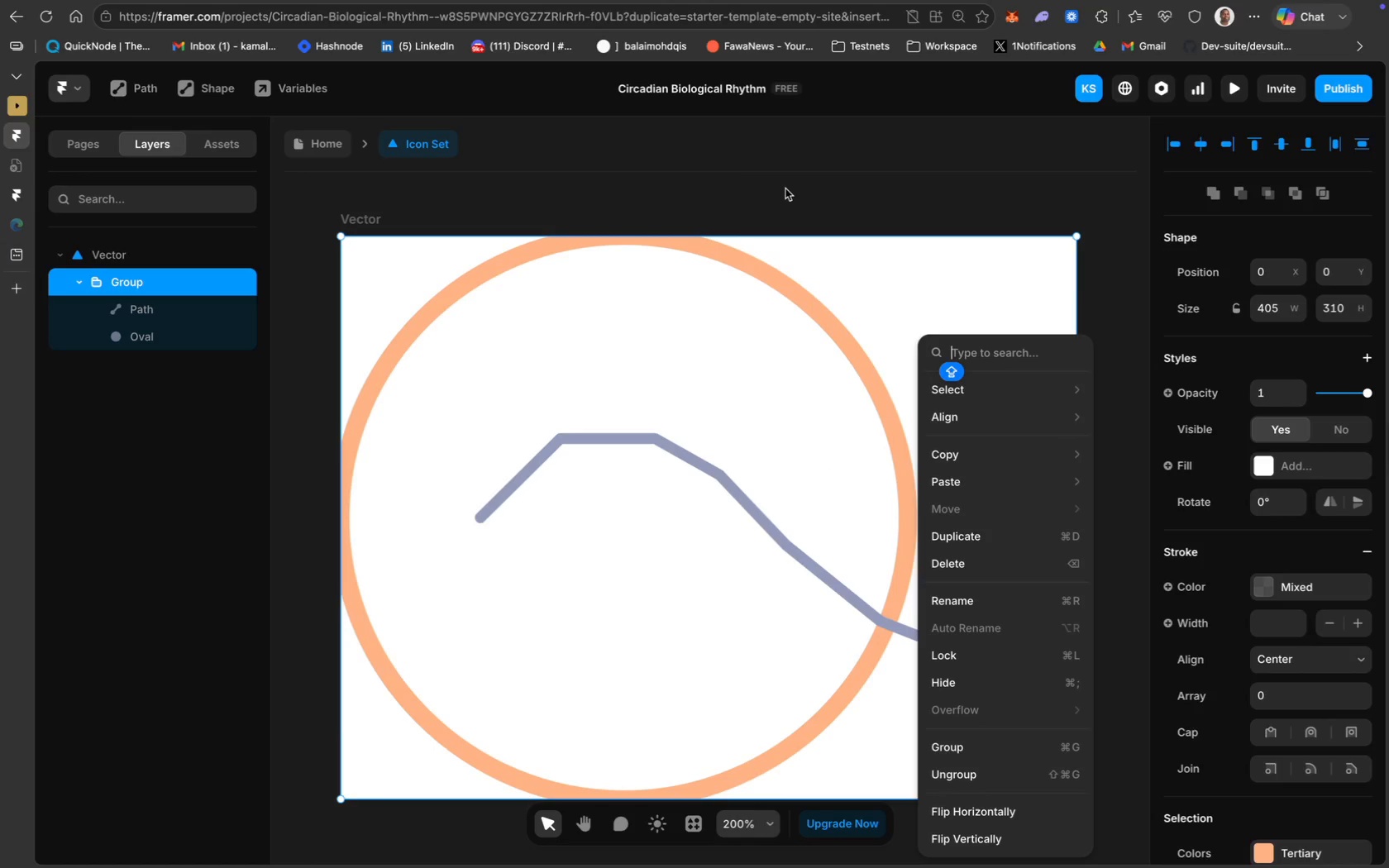 
left_click([785, 193])
 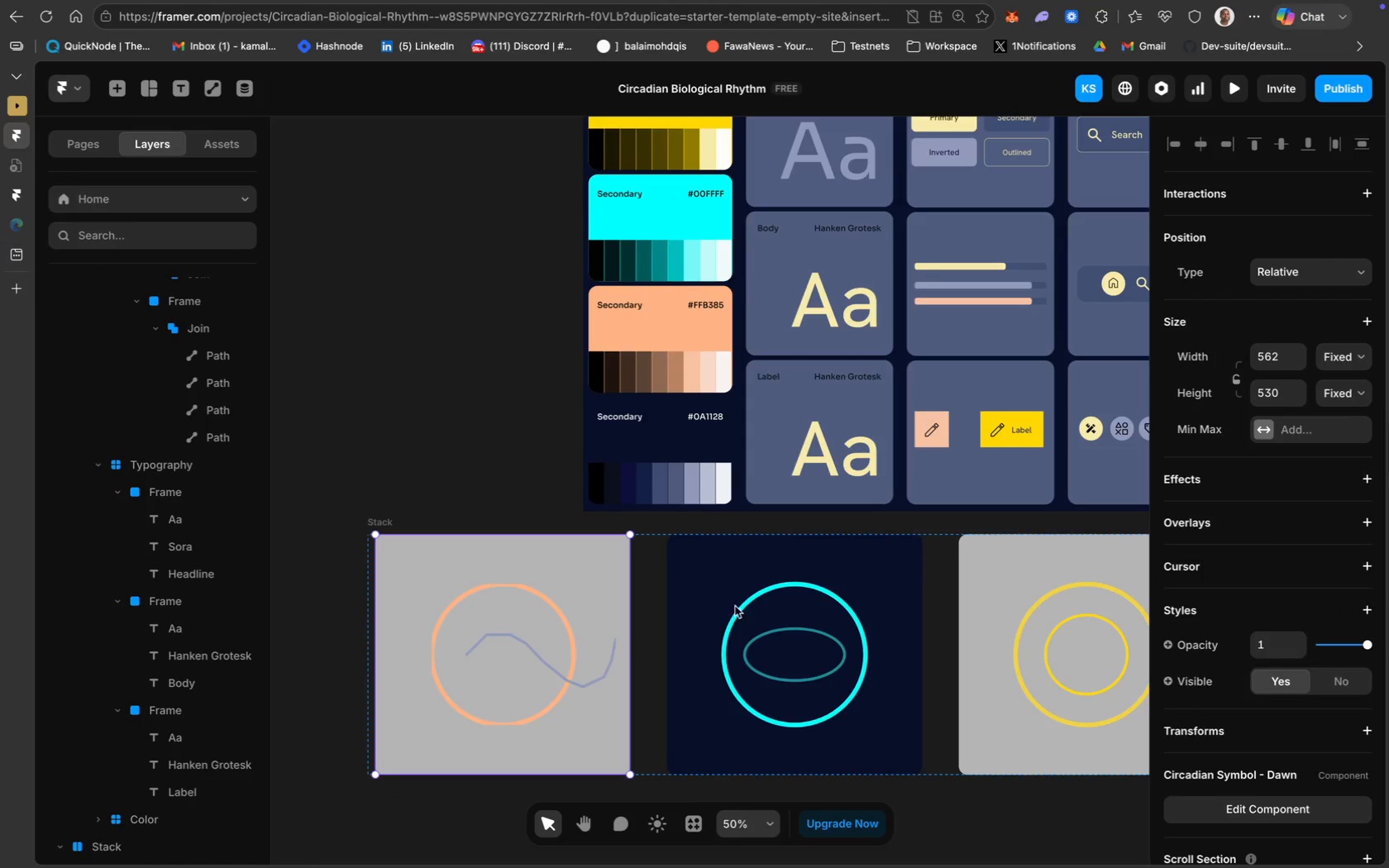 
wait(8.56)
 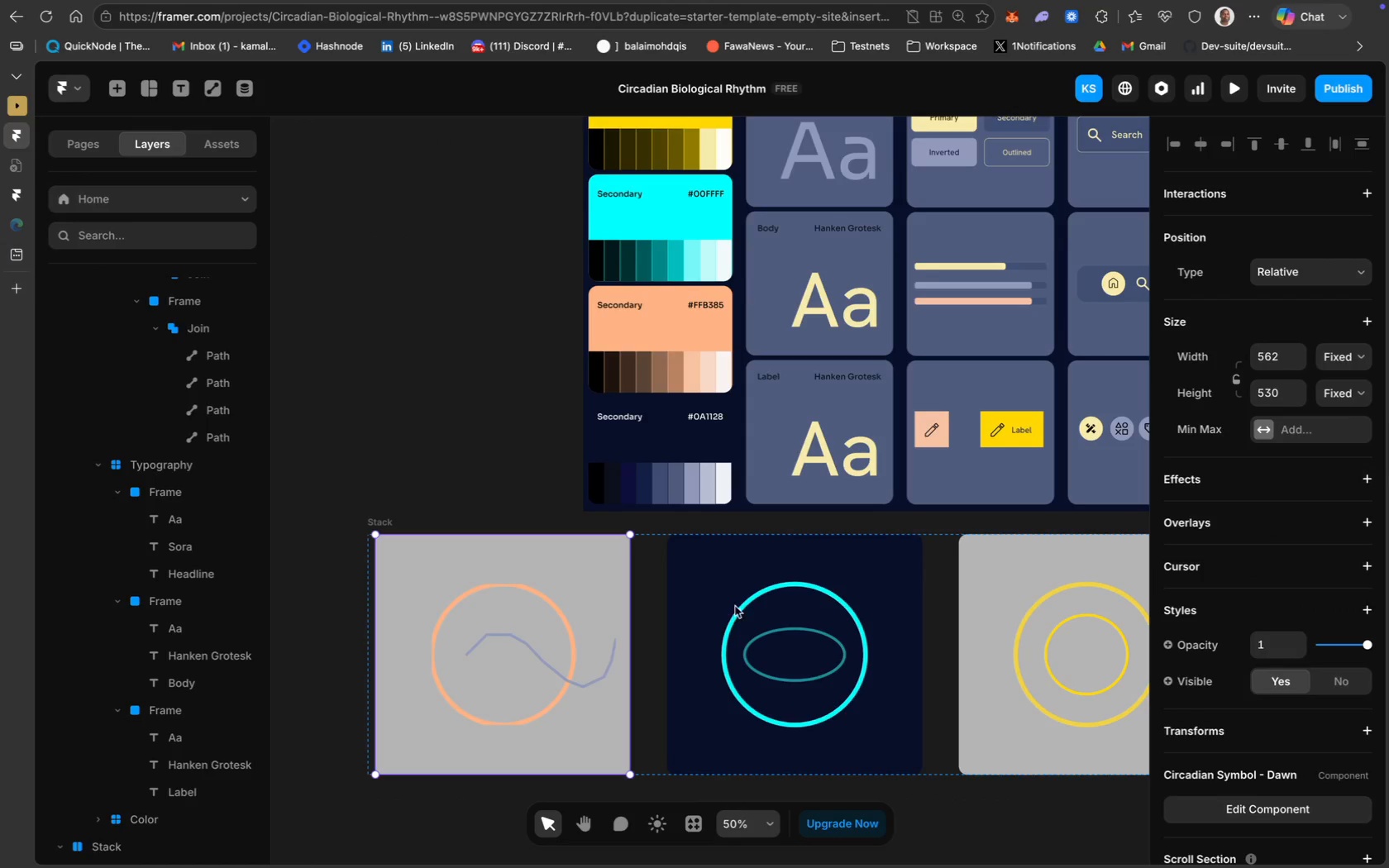 
left_click([1290, 808])
 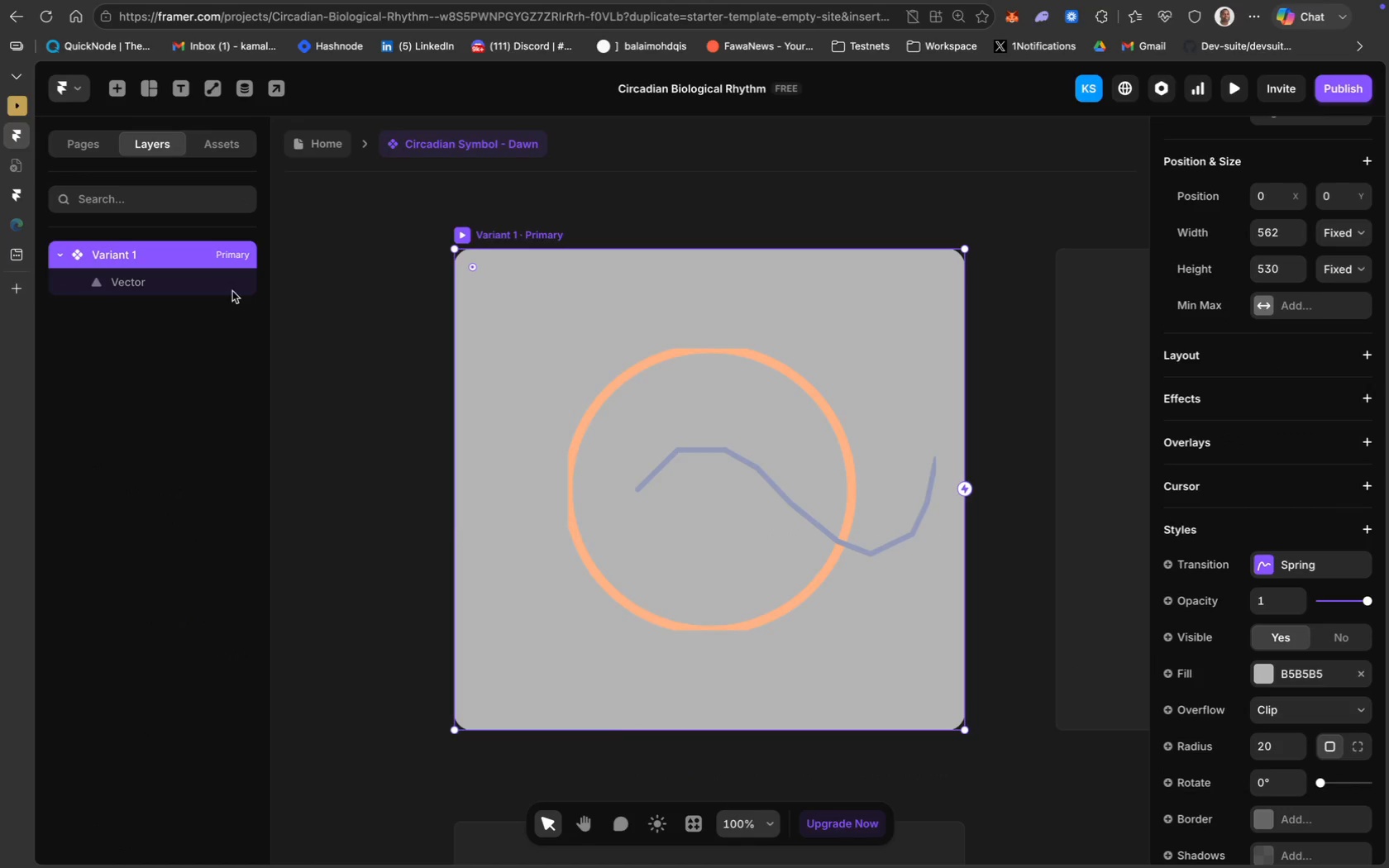 
left_click([126, 283])
 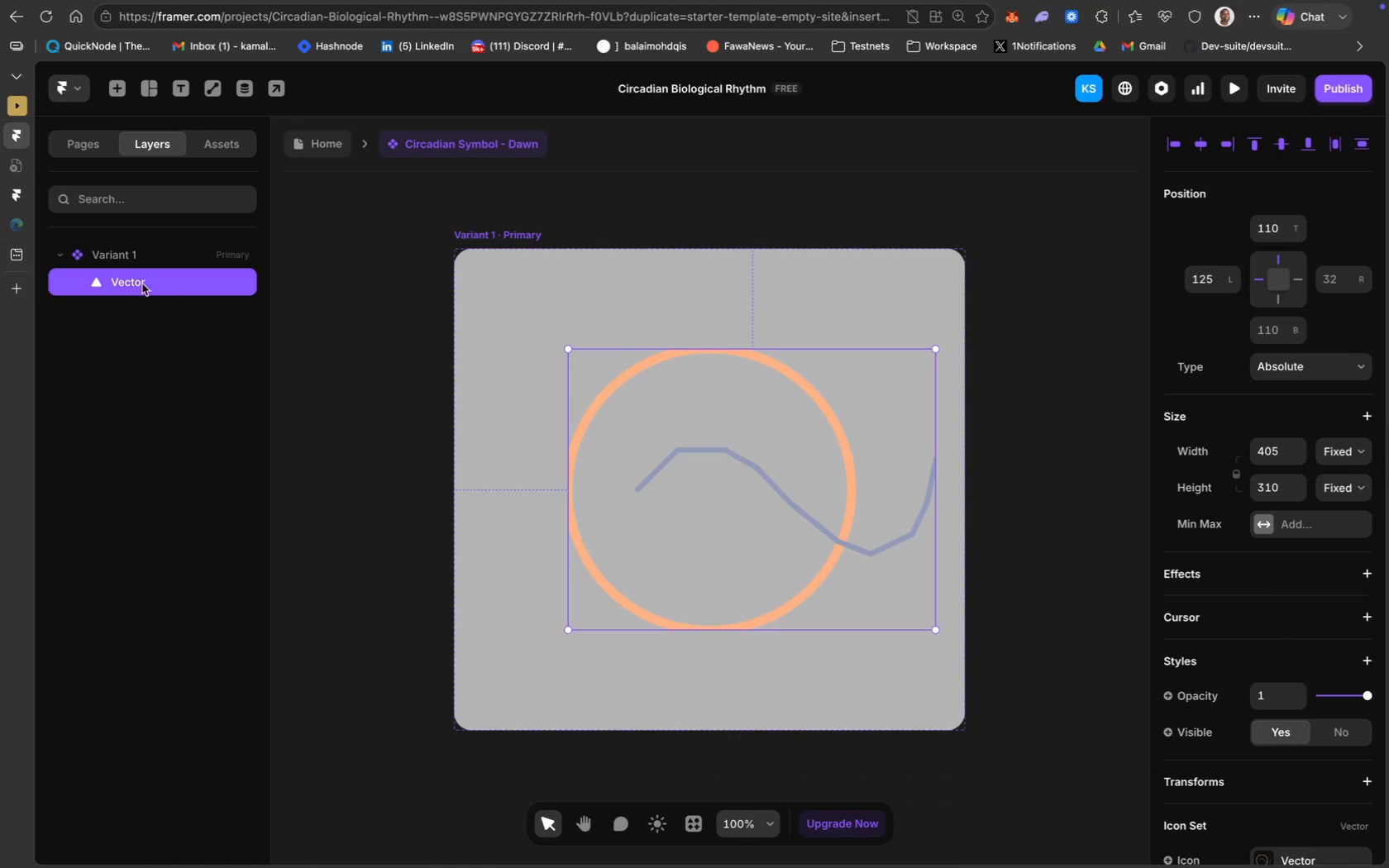 
double_click([135, 281])
 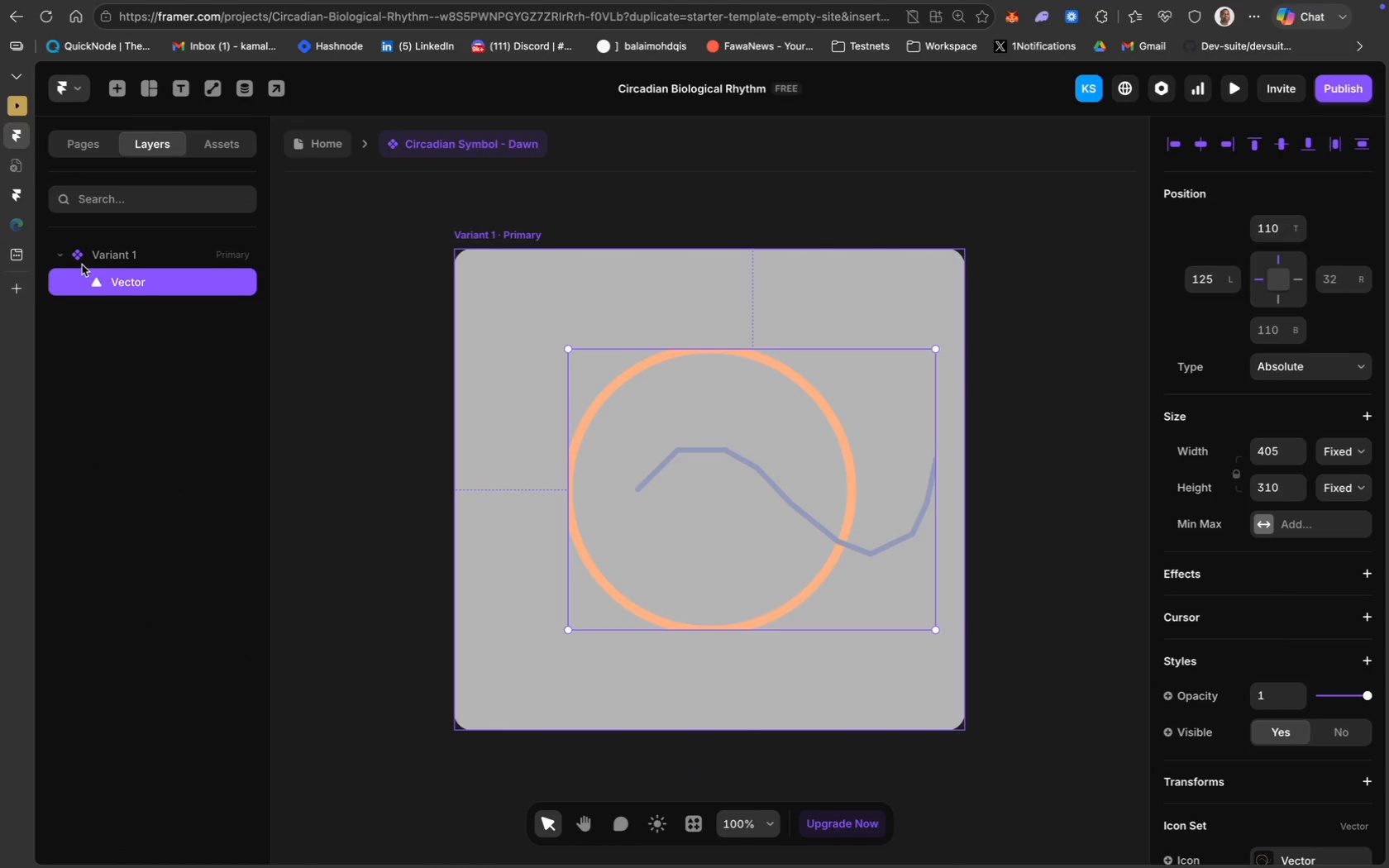 
mouse_move([88, 262])
 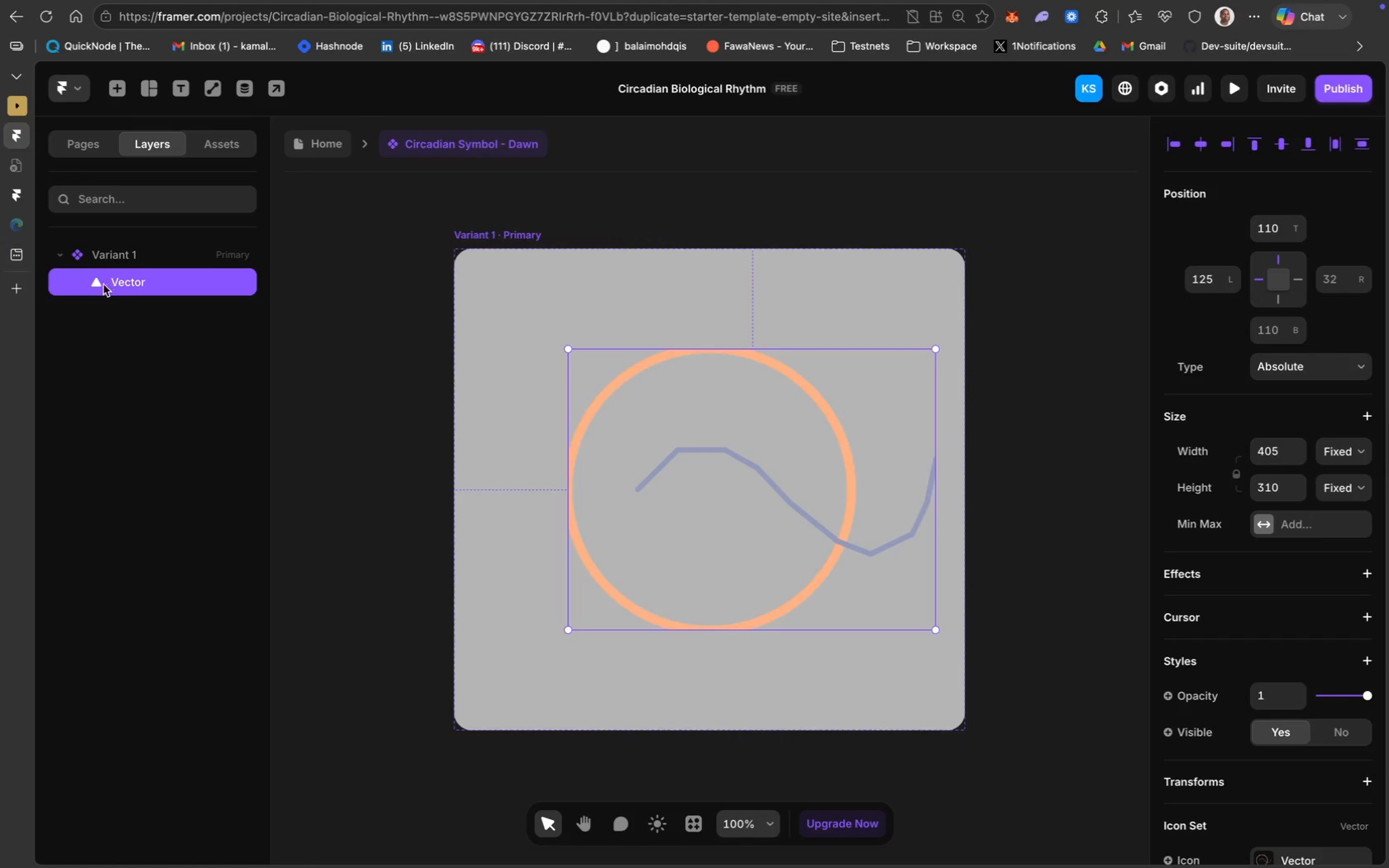 
left_click([103, 284])
 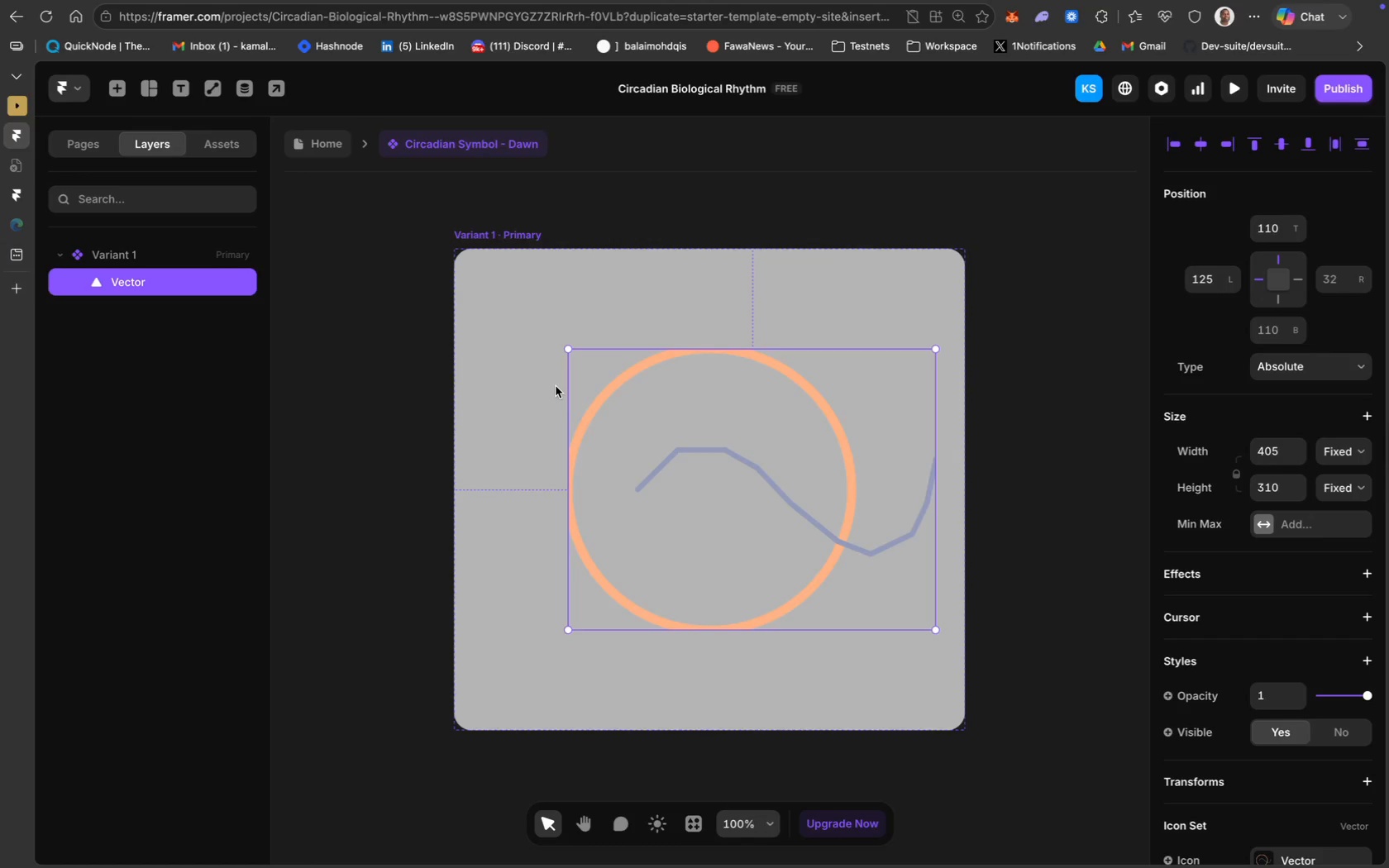 
scroll: coordinate [682, 430], scroll_direction: down, amount: 10.0
 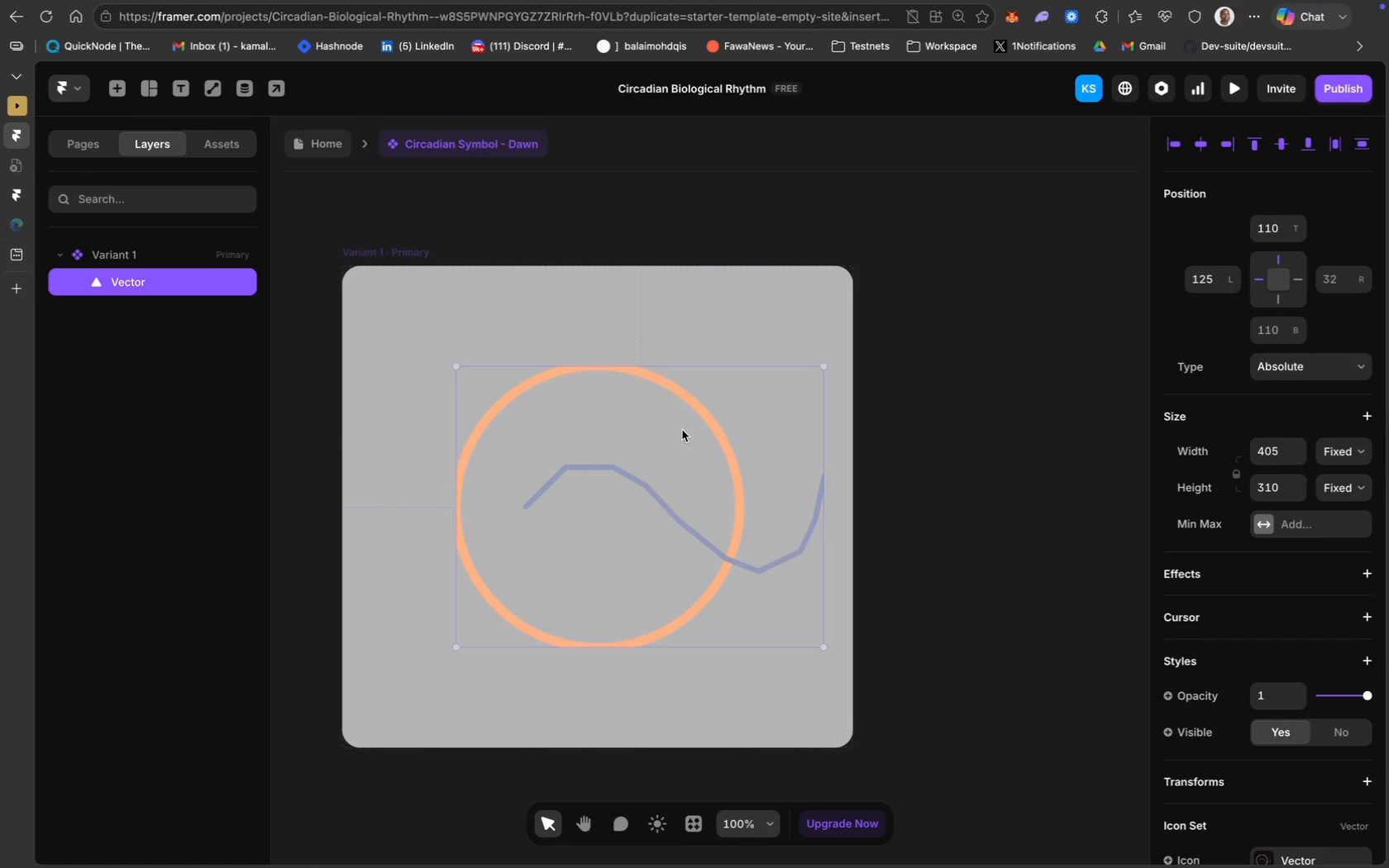 
scroll: coordinate [682, 430], scroll_direction: up, amount: 4.0
 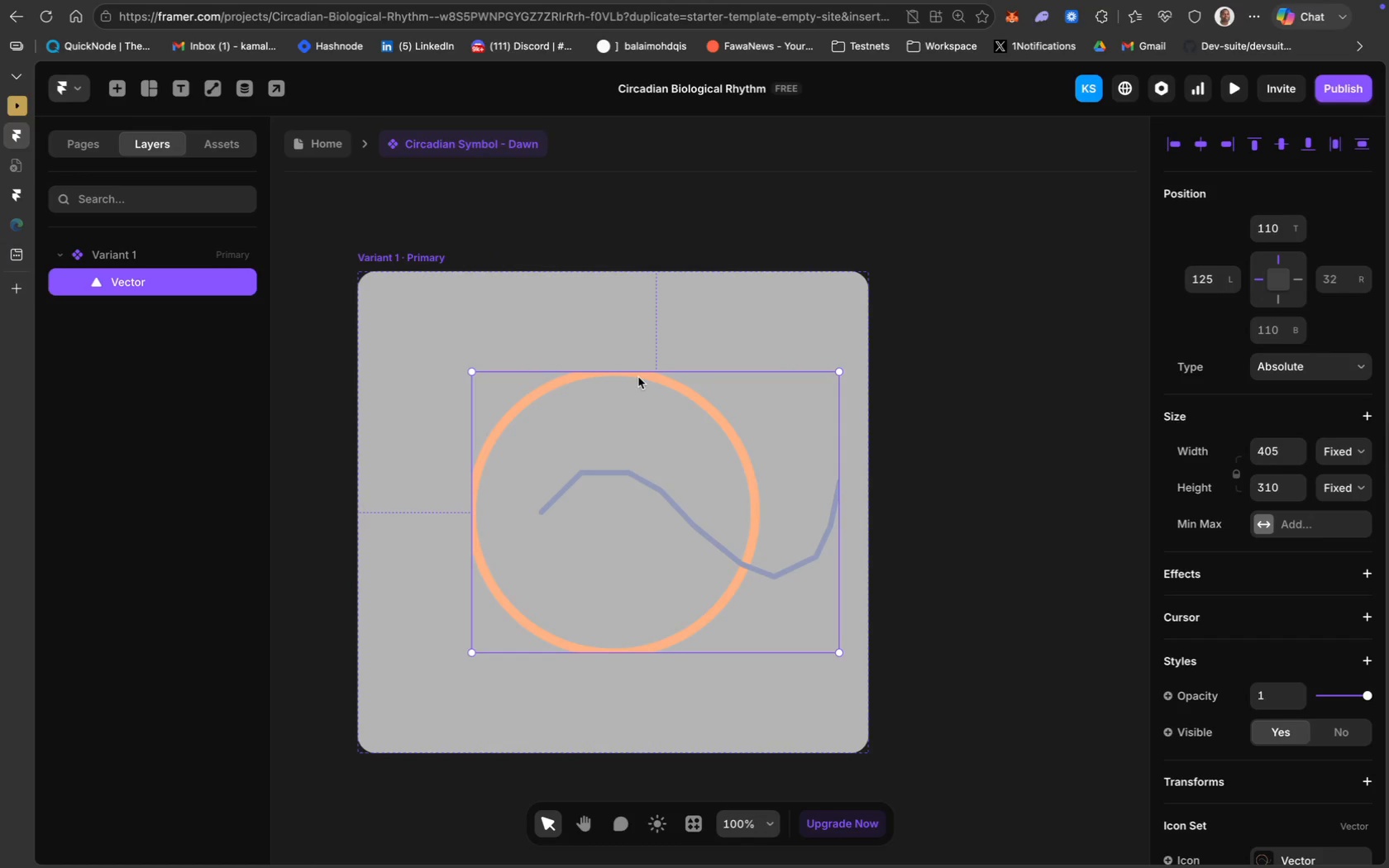 
double_click([638, 377])
 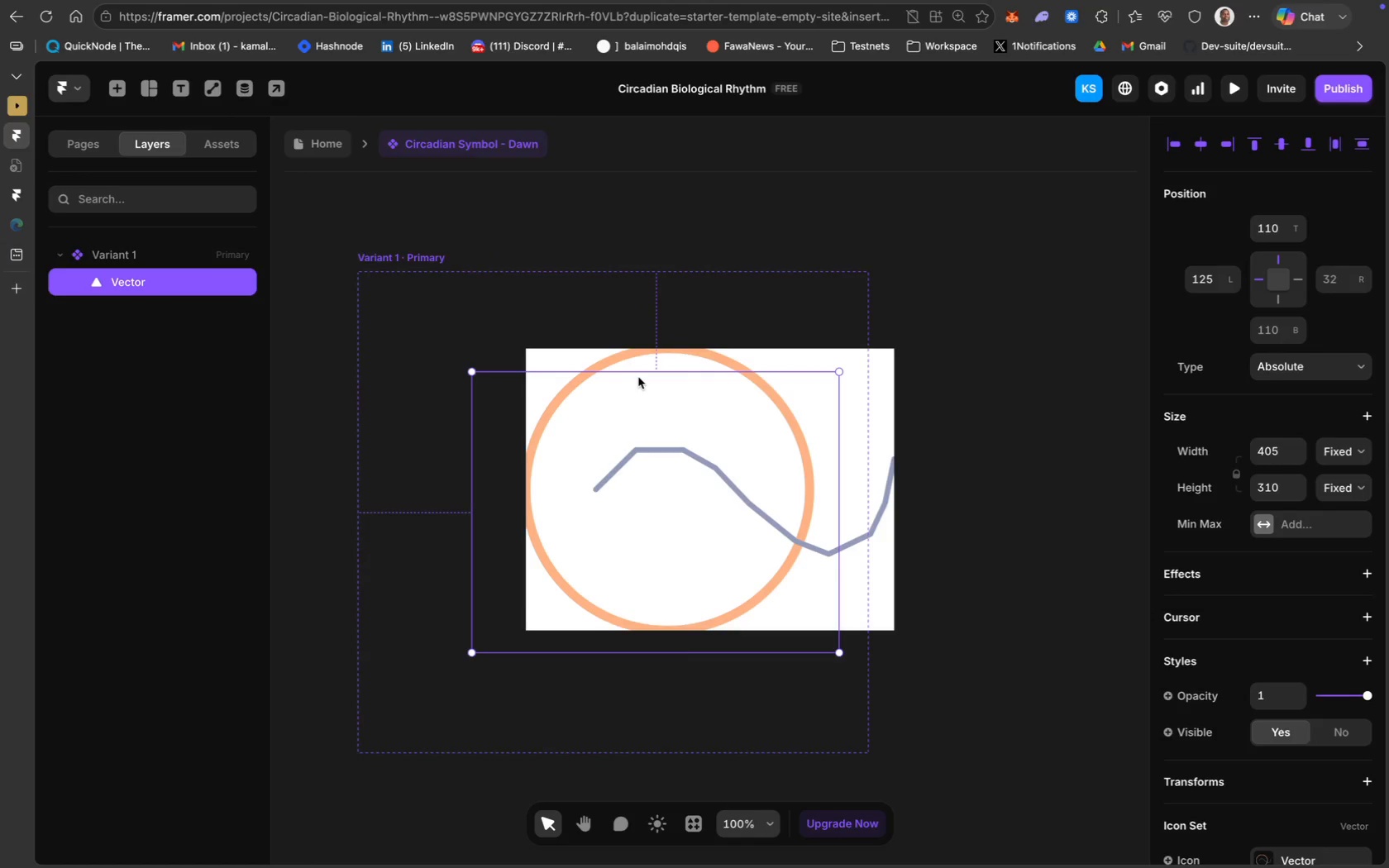 
triple_click([638, 377])
 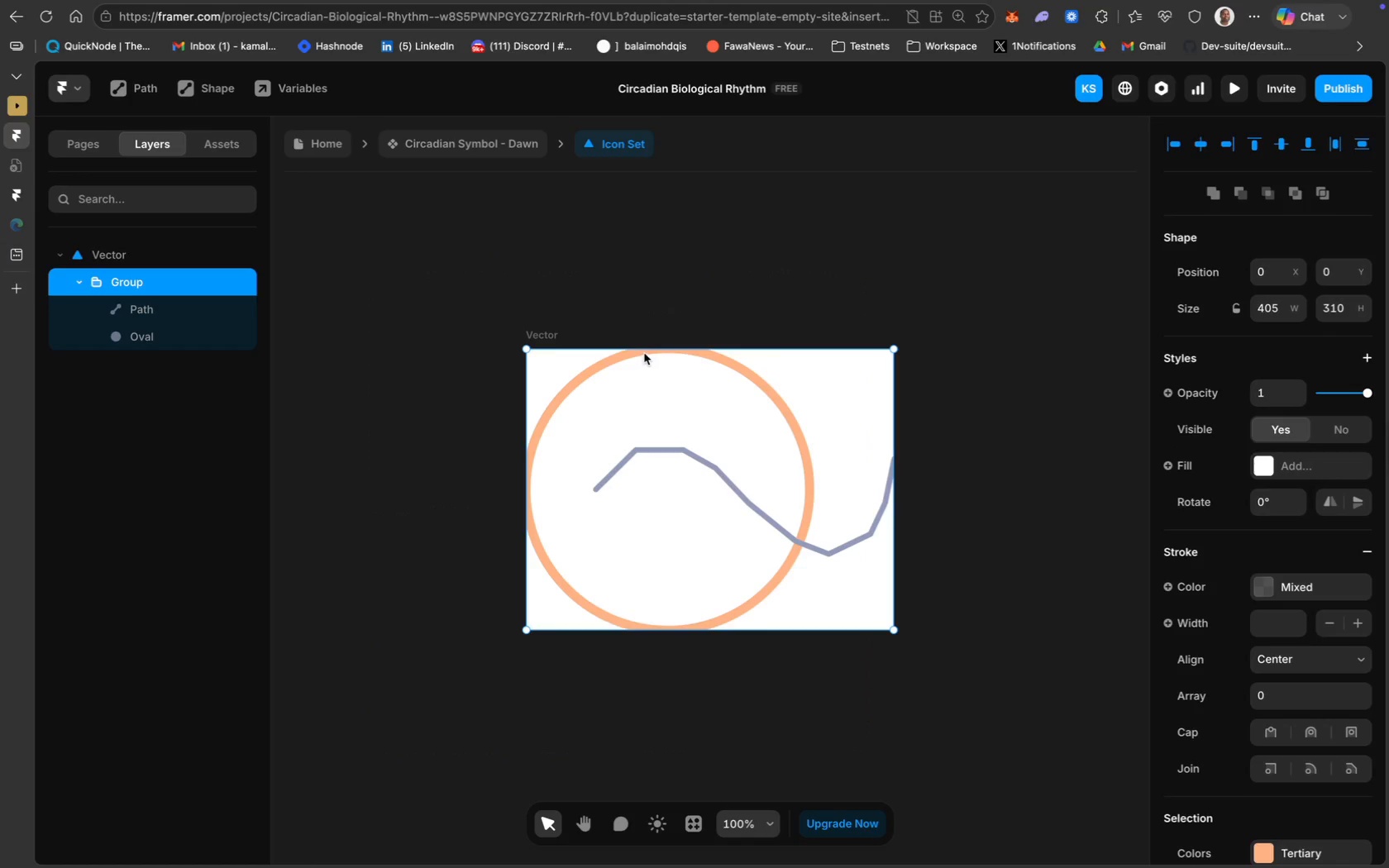 
left_click_drag(start_coordinate=[647, 347], to_coordinate=[647, 352])
 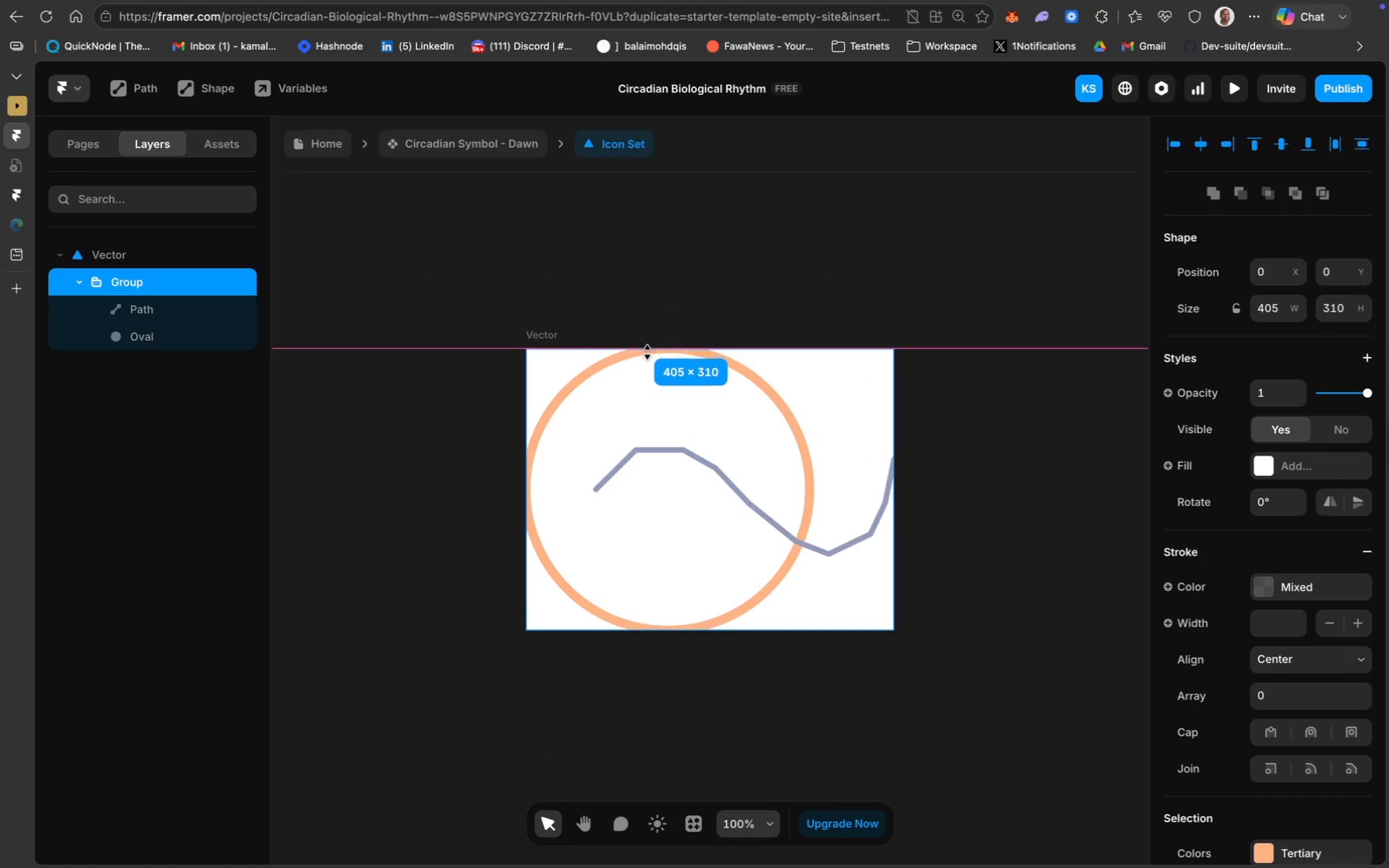 
hold_key(key=CommandLeft, duration=0.59)
 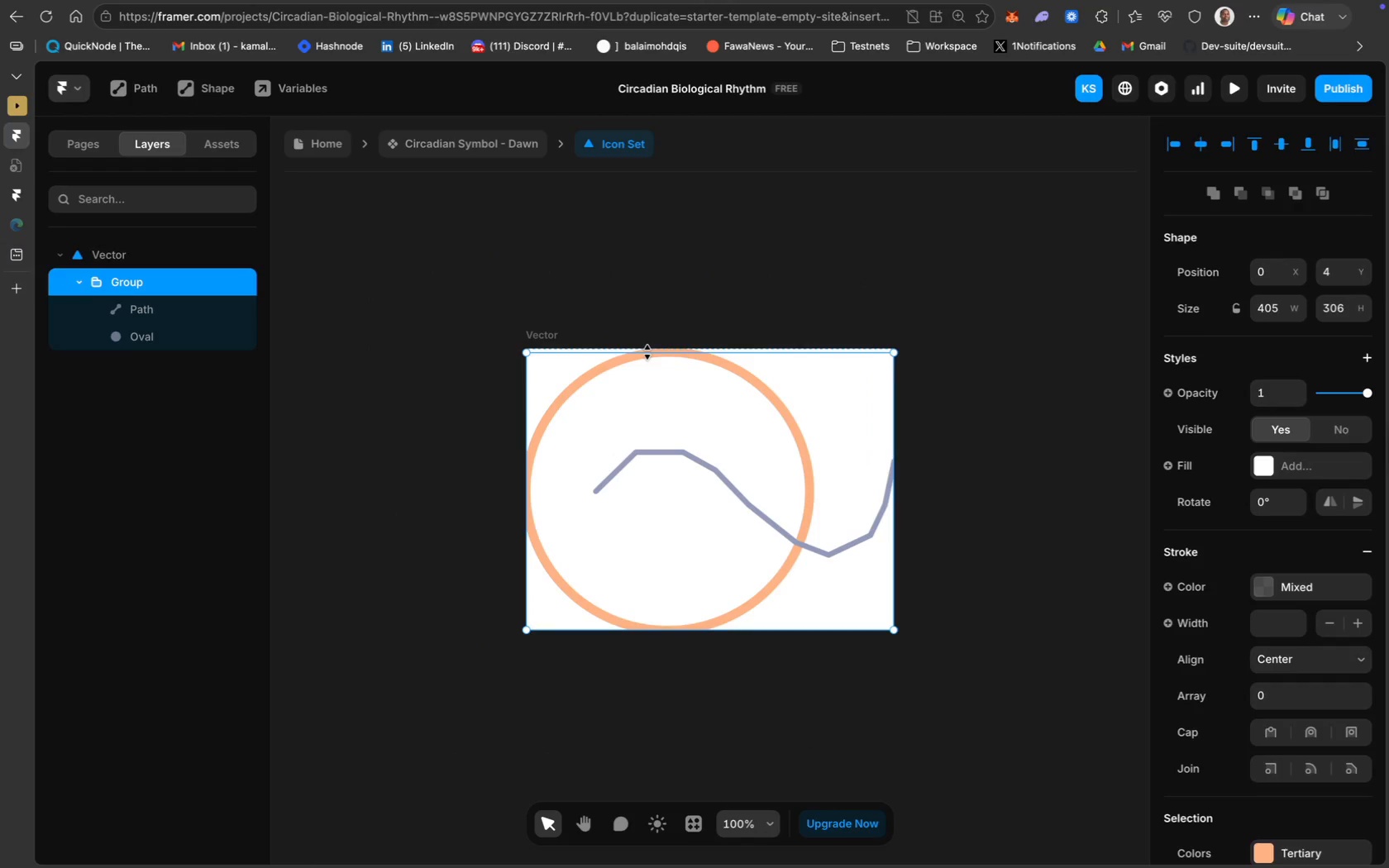 
key(Meta+Z)
 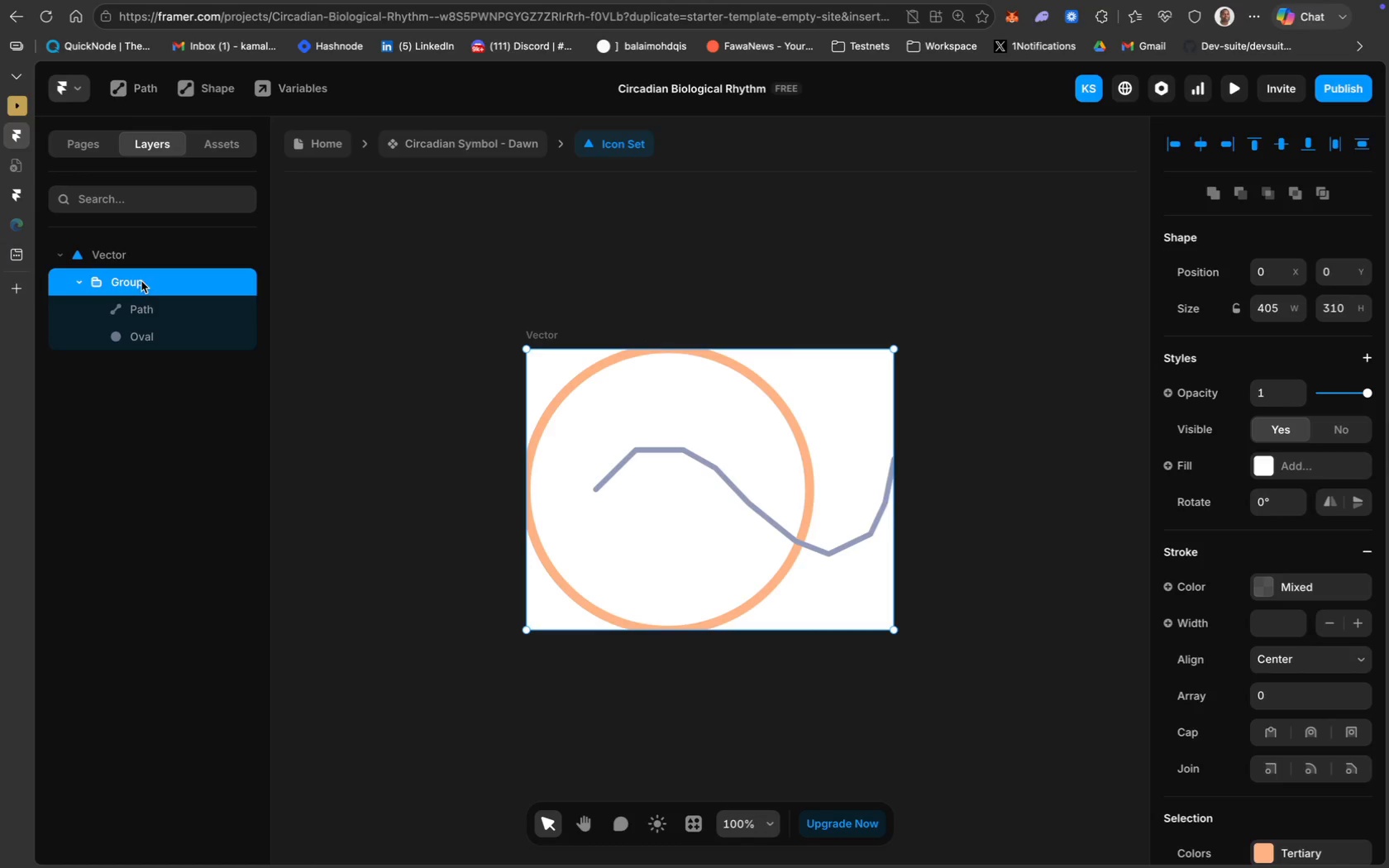 
left_click([141, 309])
 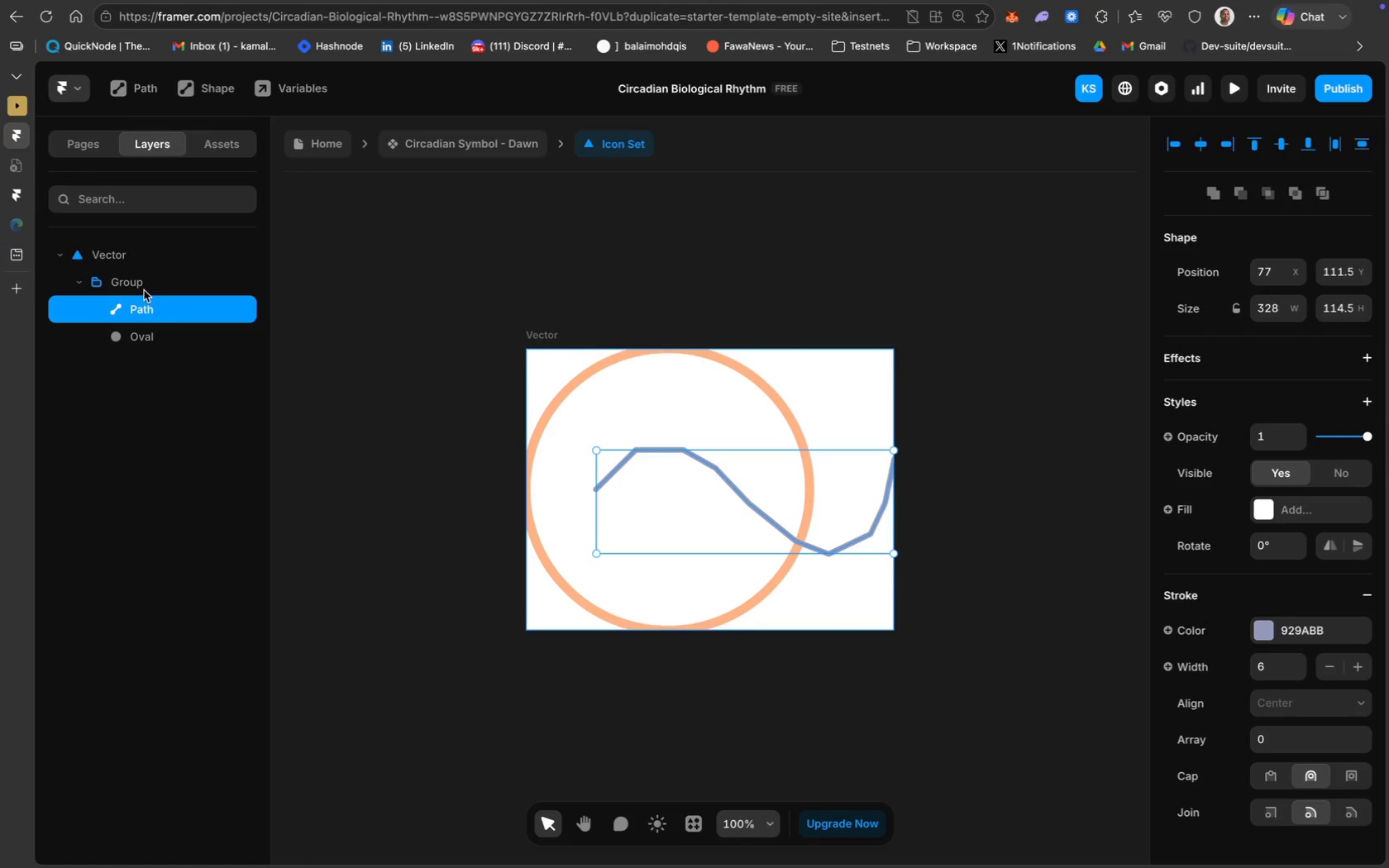 
left_click([144, 289])
 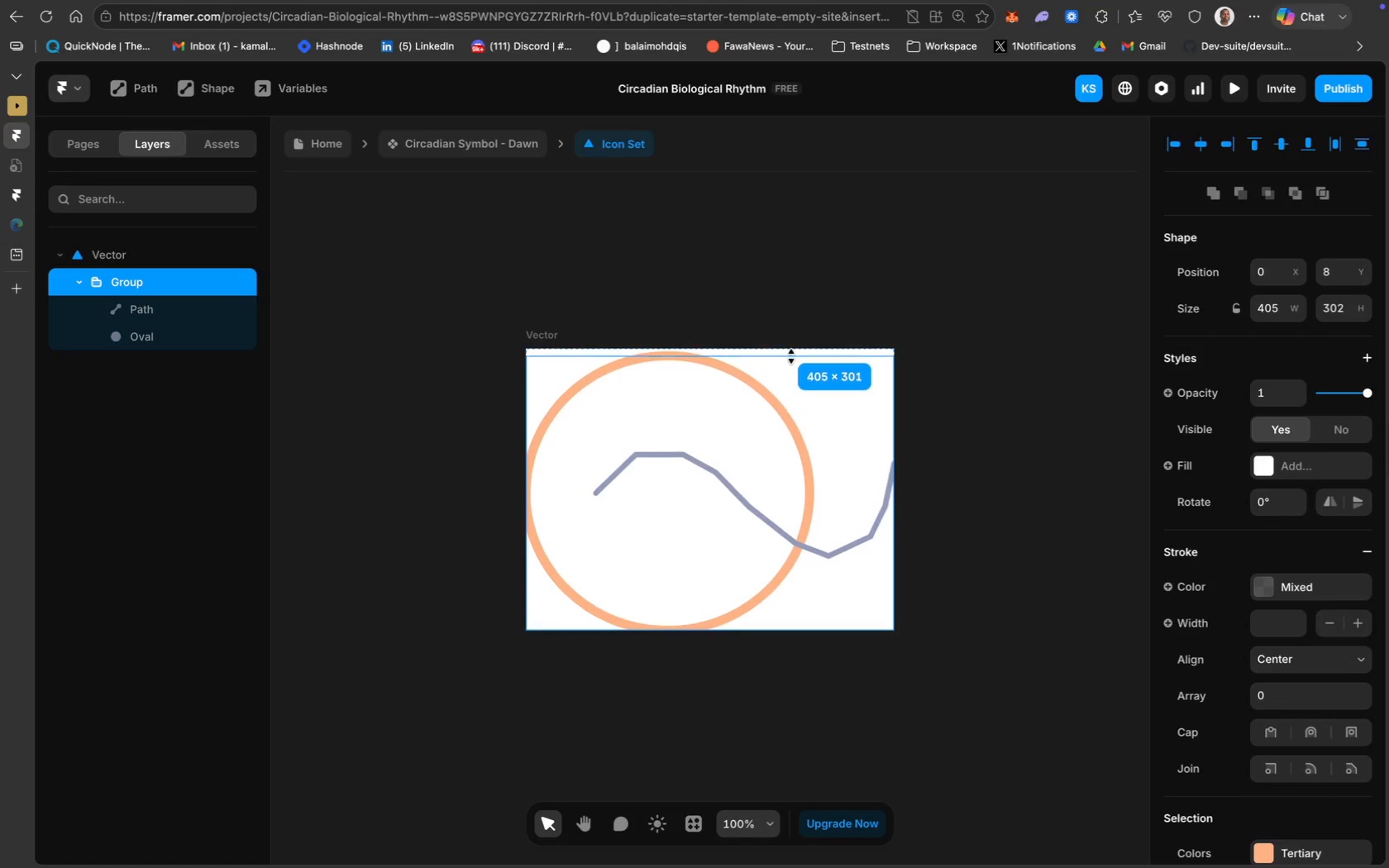 
wait(7.68)
 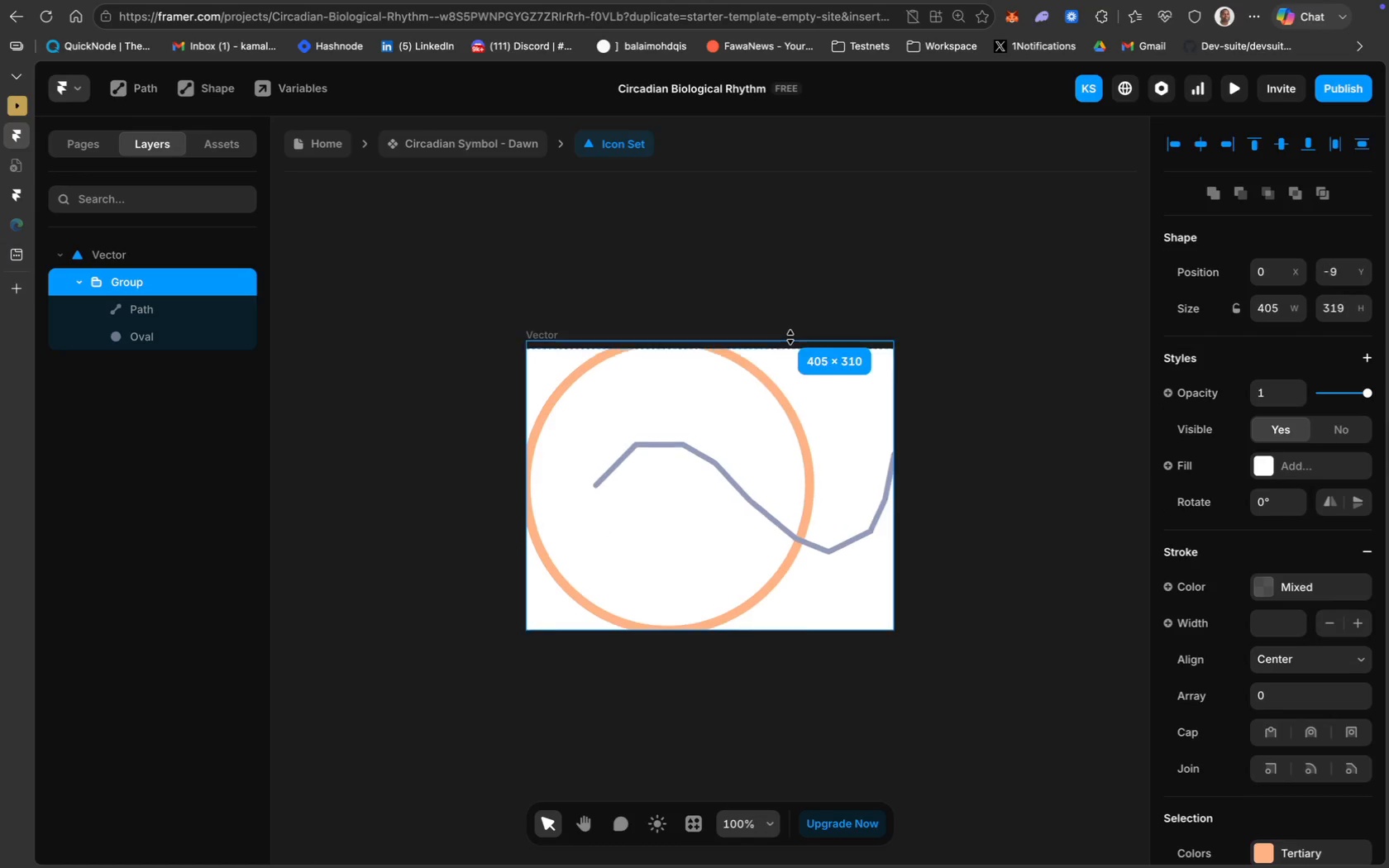 
left_click([103, 262])
 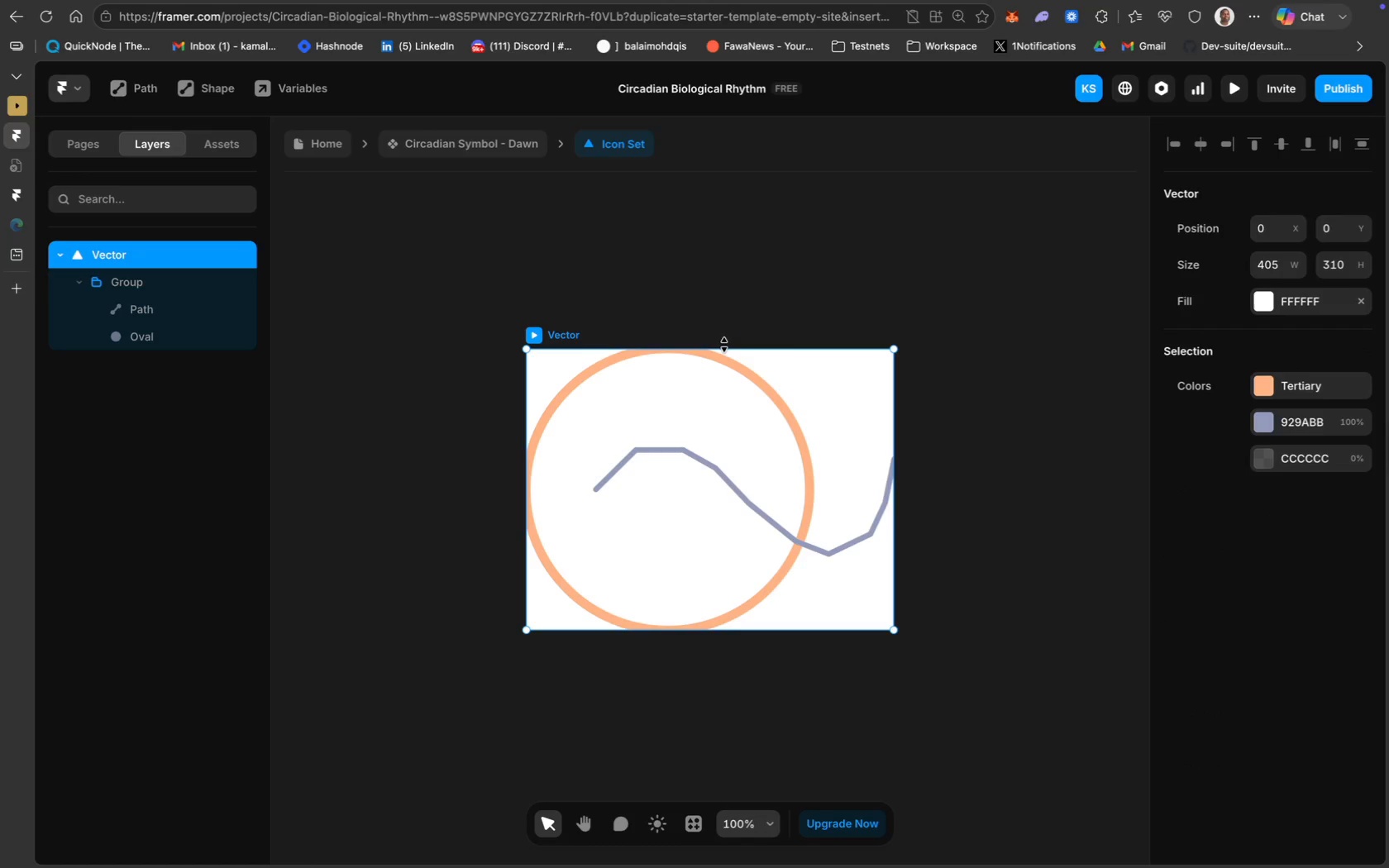 
left_click_drag(start_coordinate=[724, 345], to_coordinate=[724, 331])
 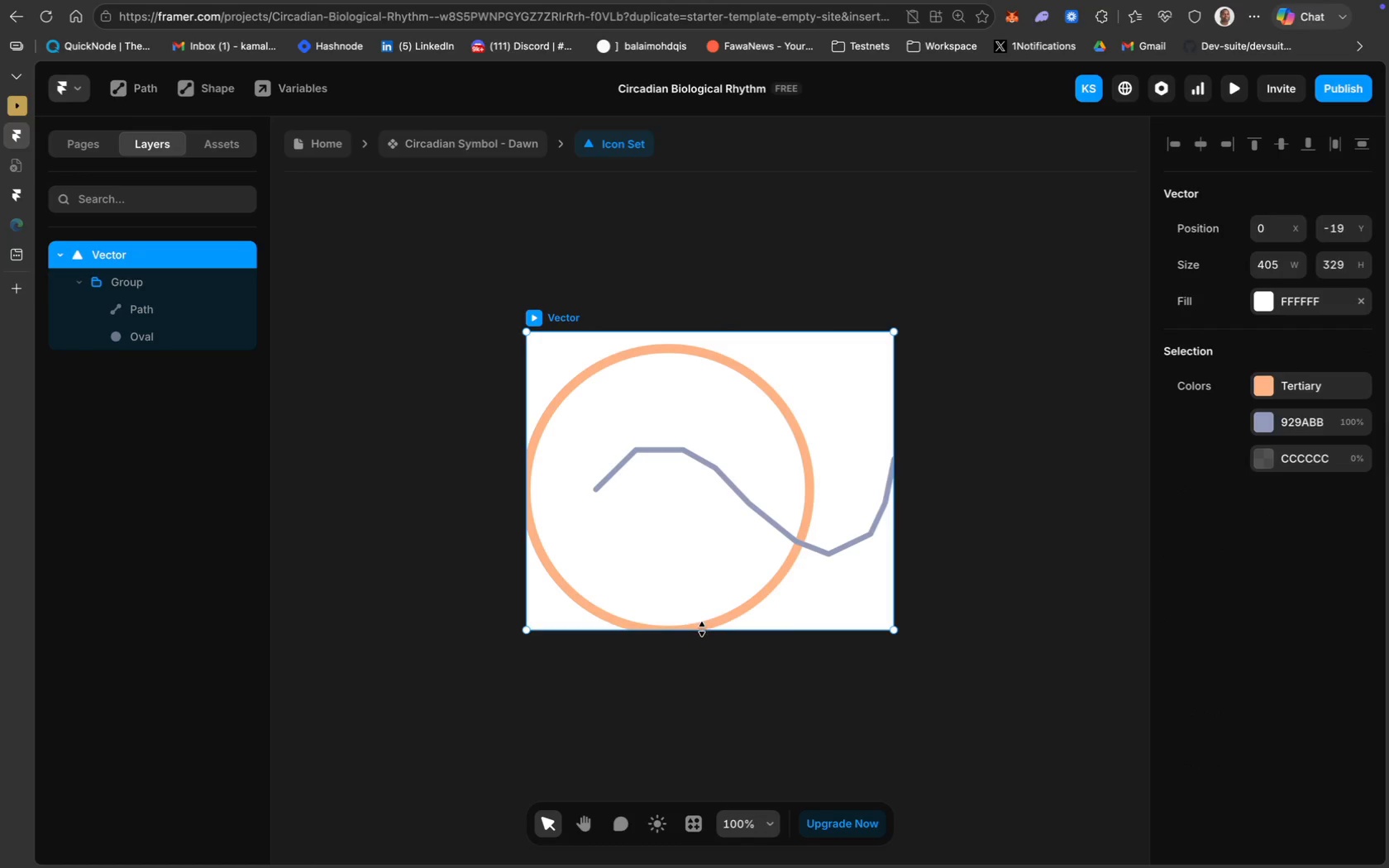 
left_click_drag(start_coordinate=[701, 629], to_coordinate=[701, 647])
 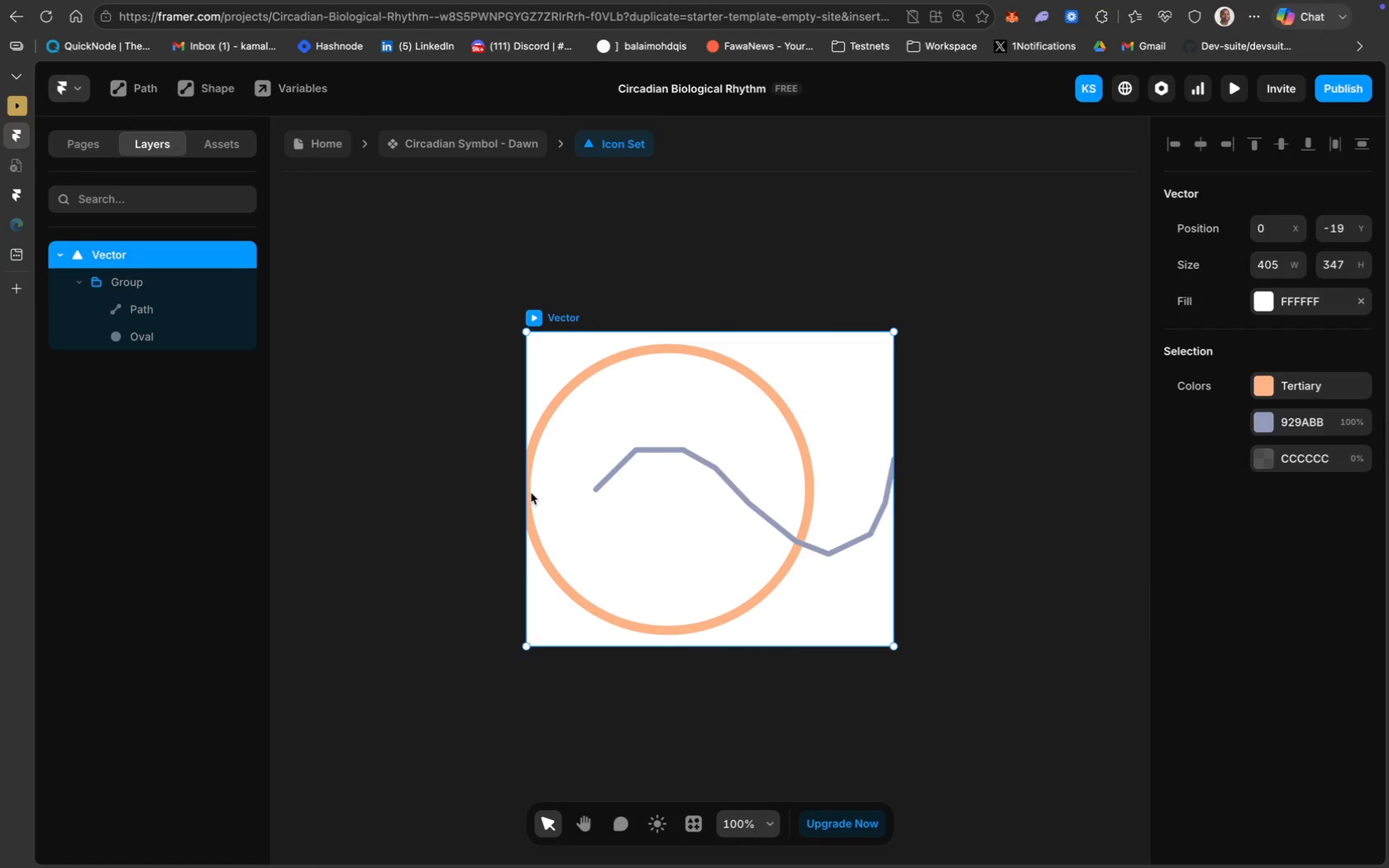 
left_click_drag(start_coordinate=[524, 491], to_coordinate=[497, 490])
 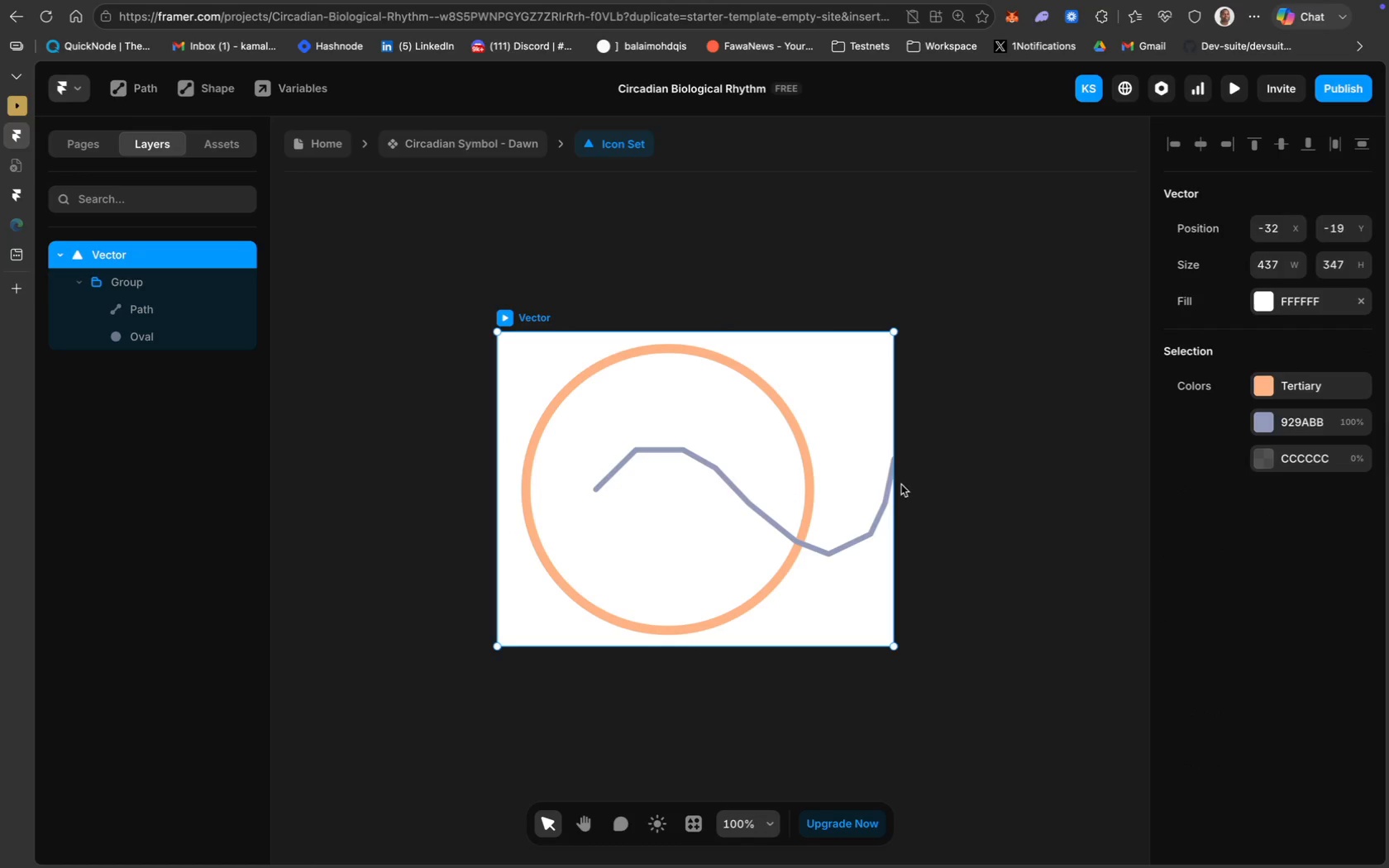 
left_click_drag(start_coordinate=[895, 479], to_coordinate=[913, 479])
 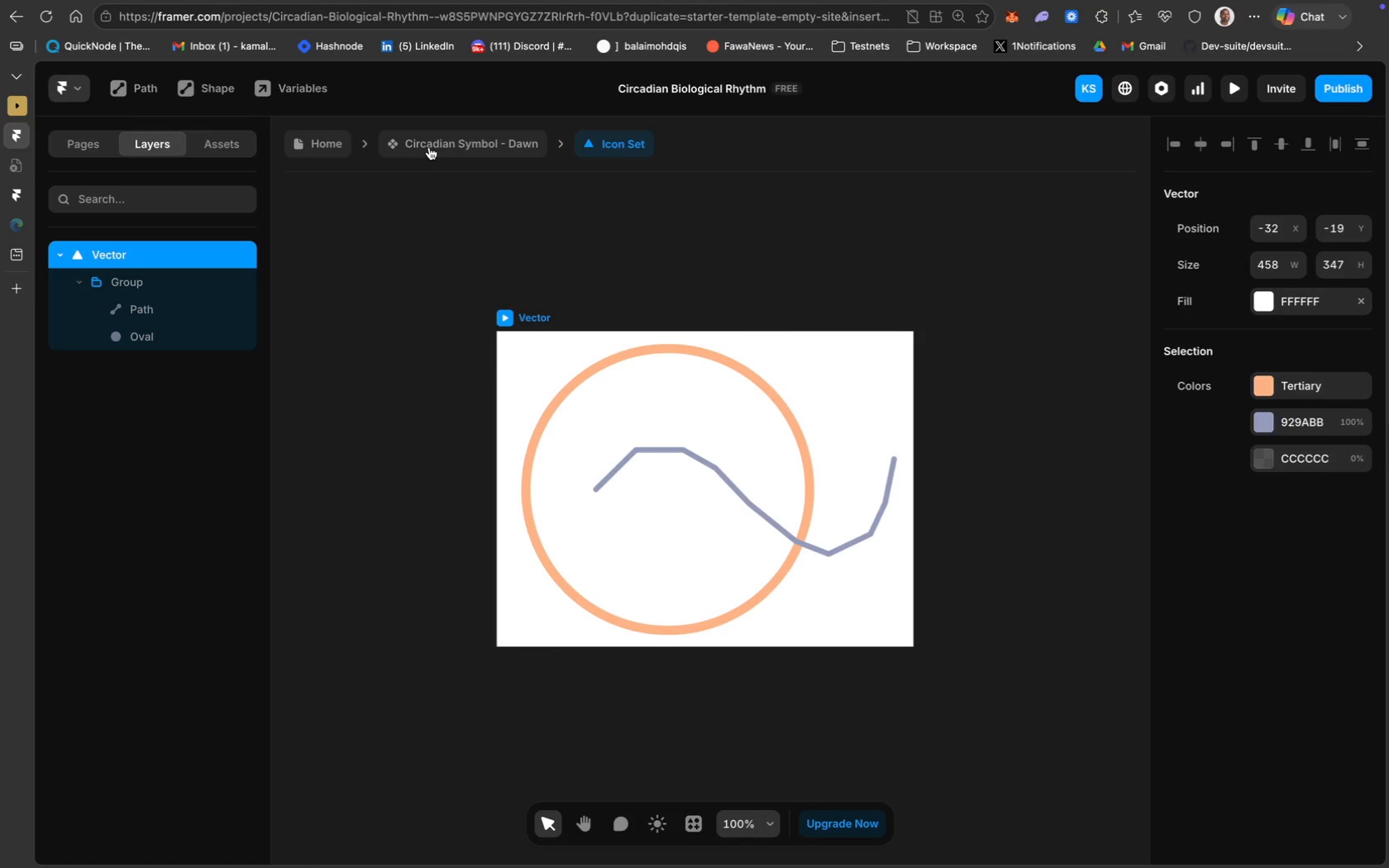 
left_click([341, 145])
 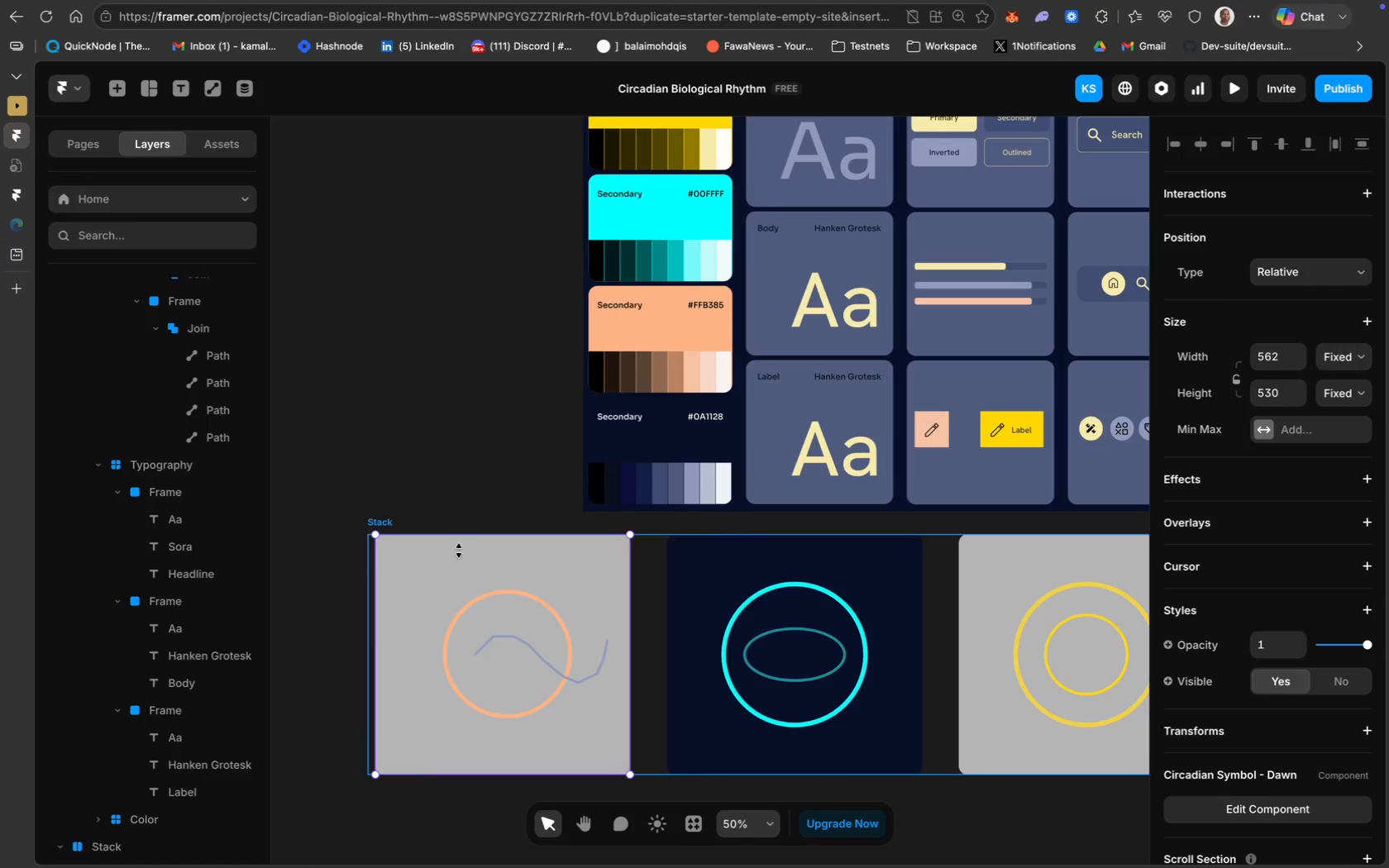 
wait(11.78)
 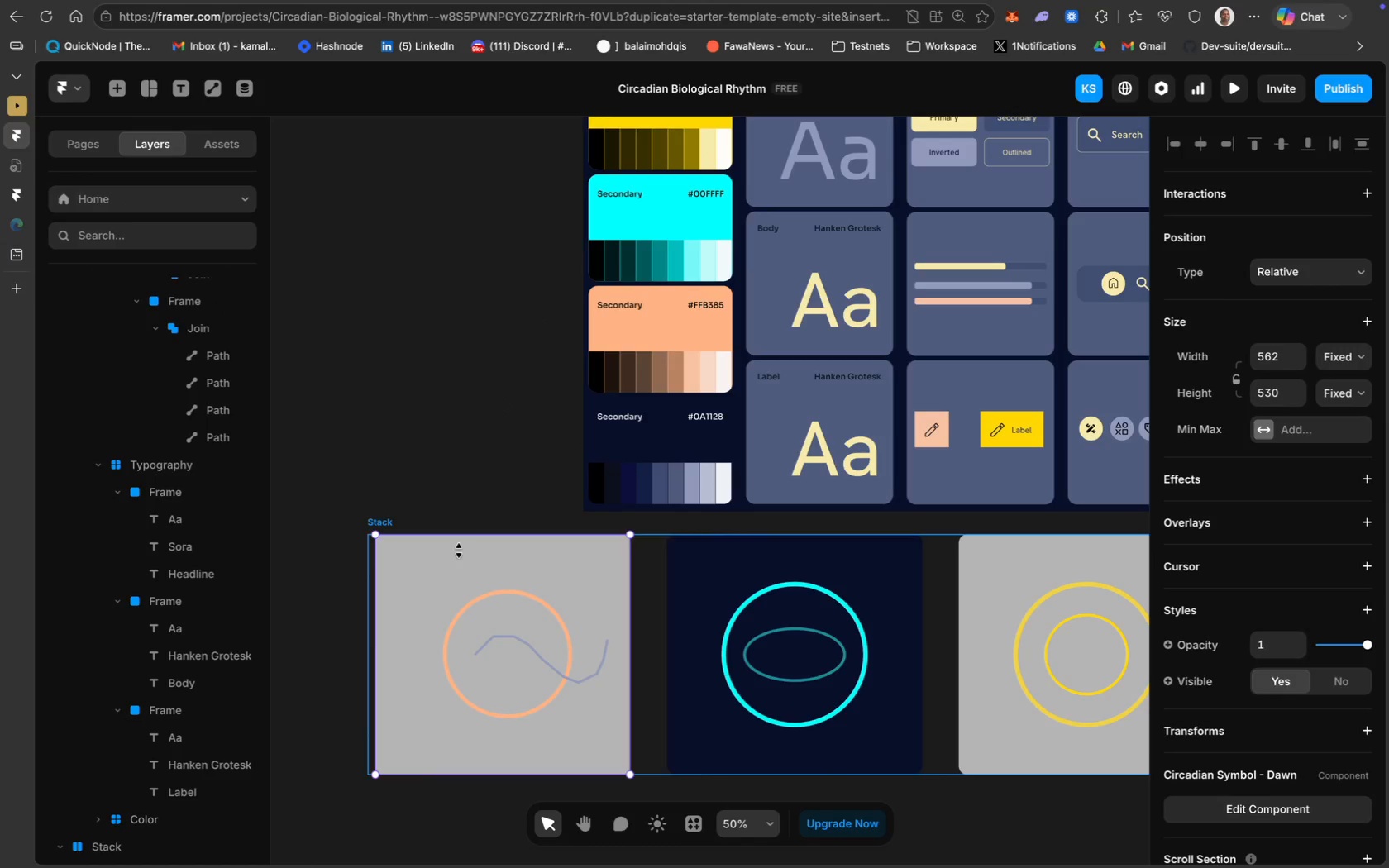 
double_click([498, 646])
 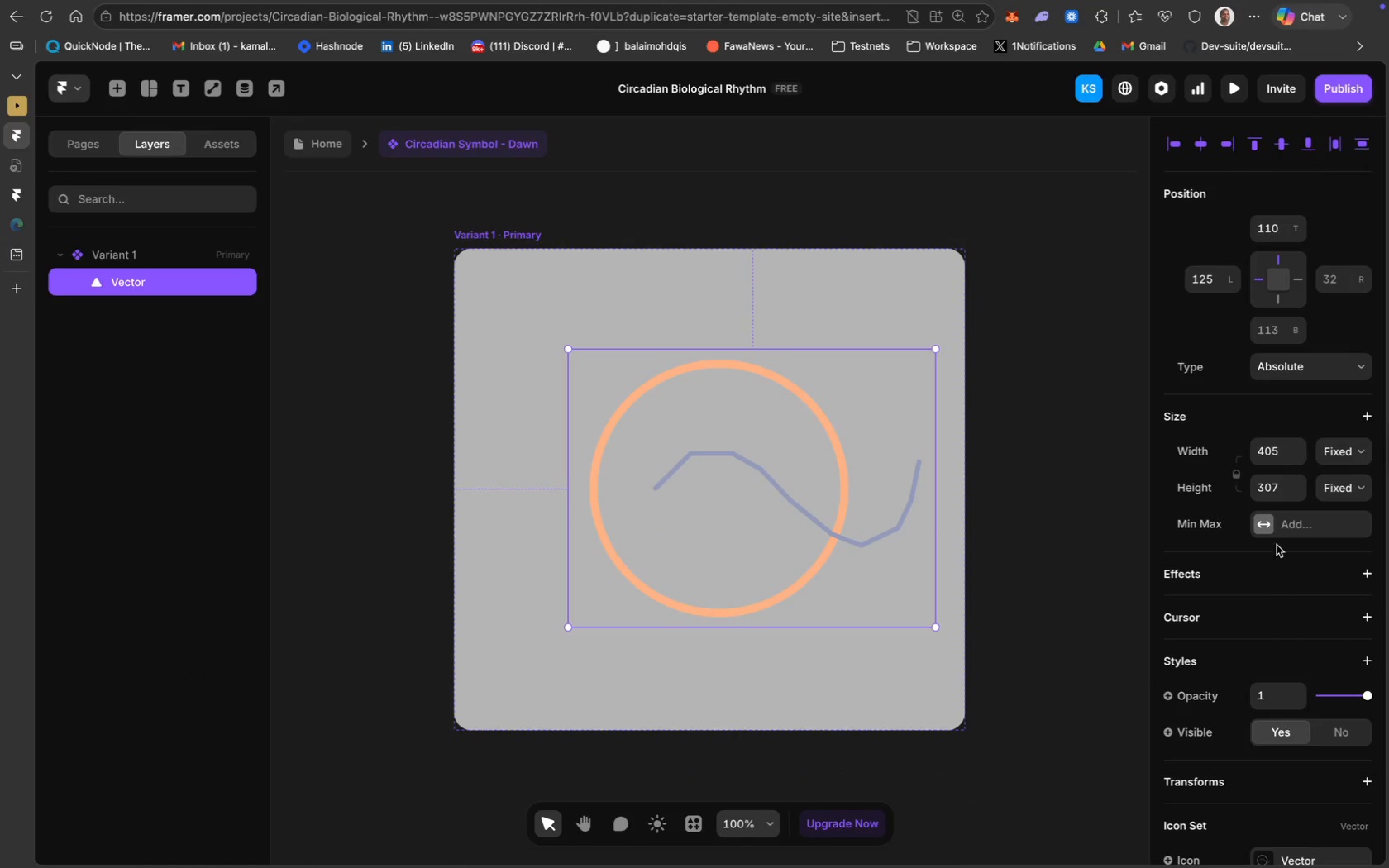 
scroll: coordinate [1310, 652], scroll_direction: down, amount: 125.0
 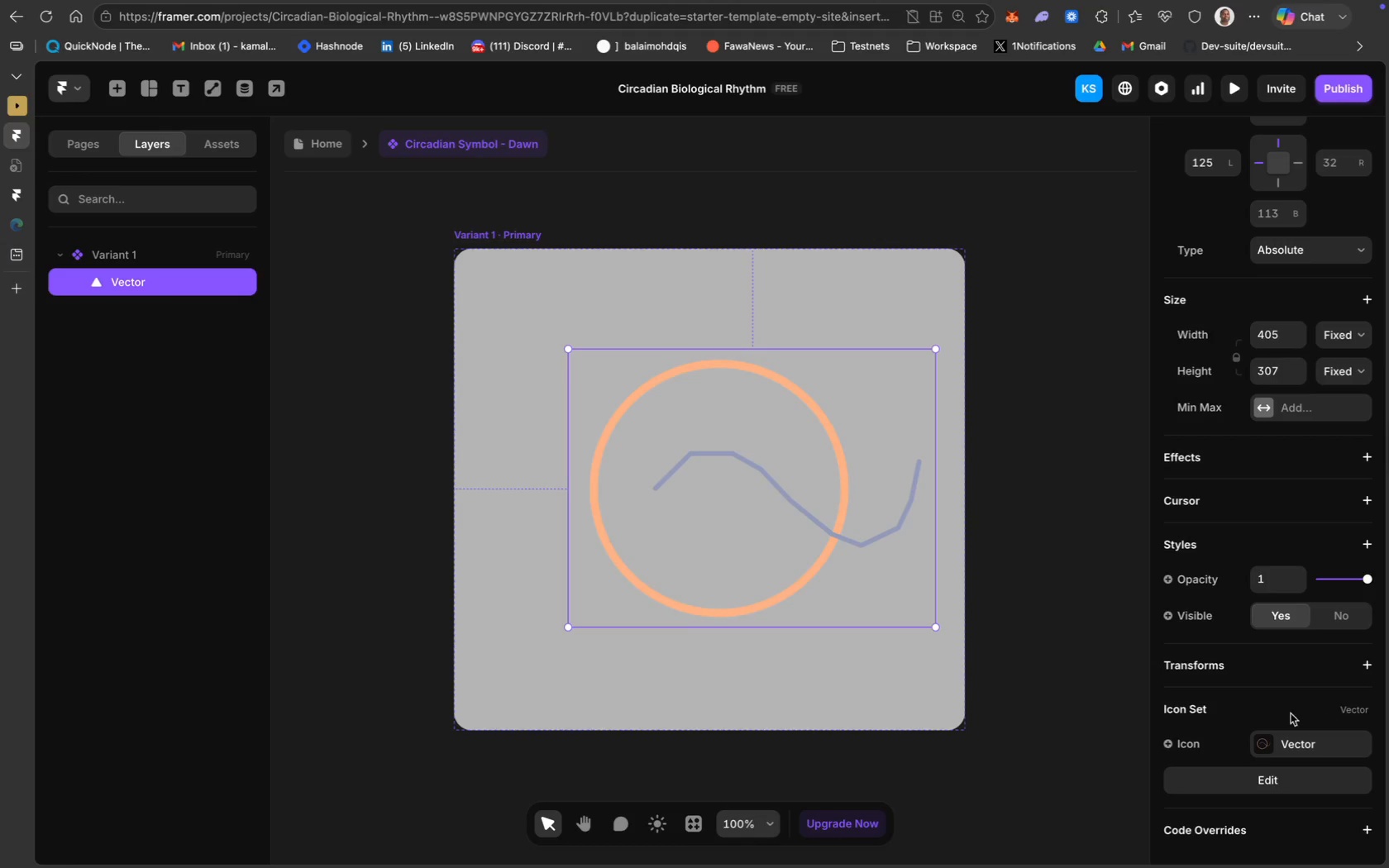 
right_click([1288, 744])
 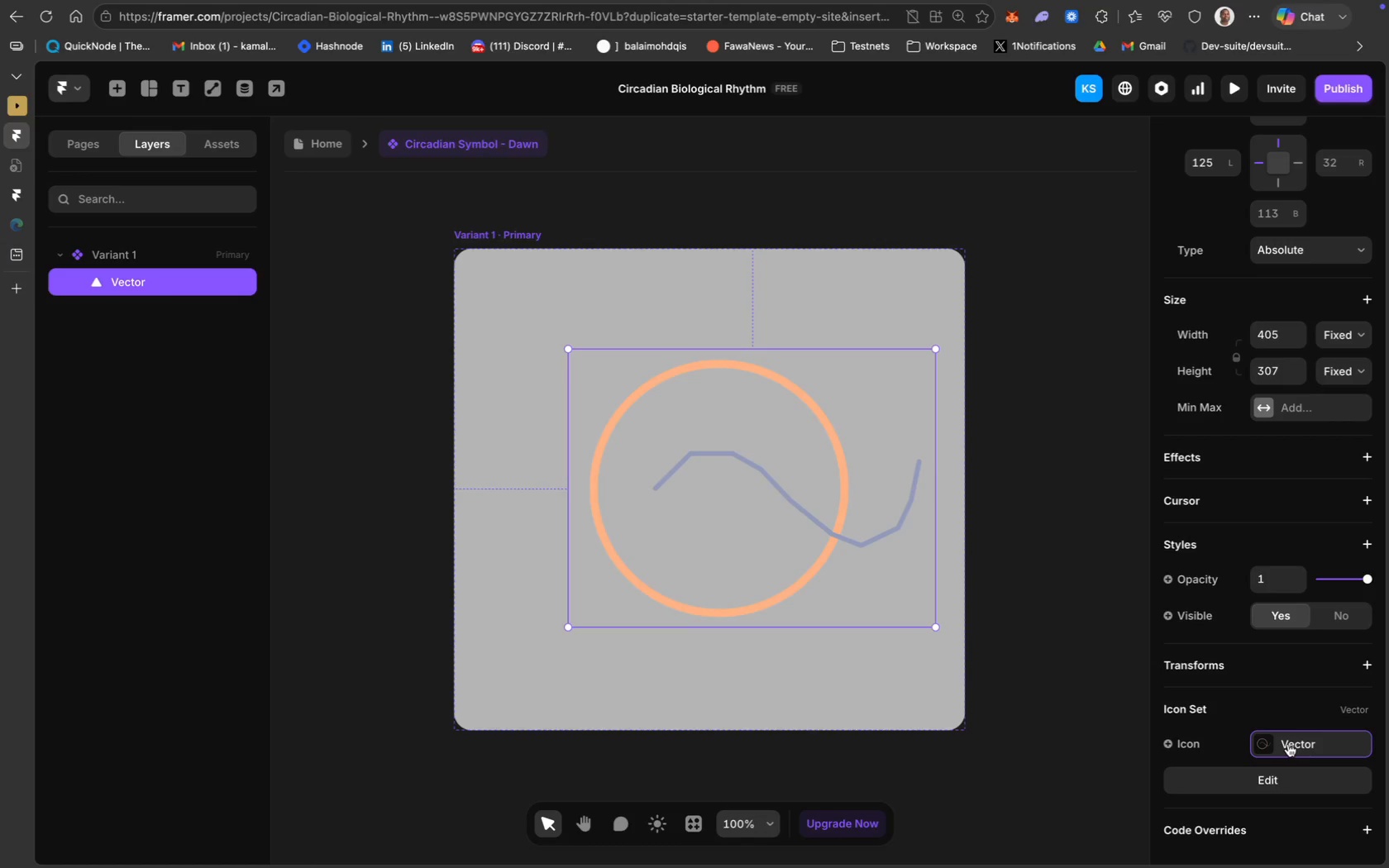 
left_click([1277, 744])
 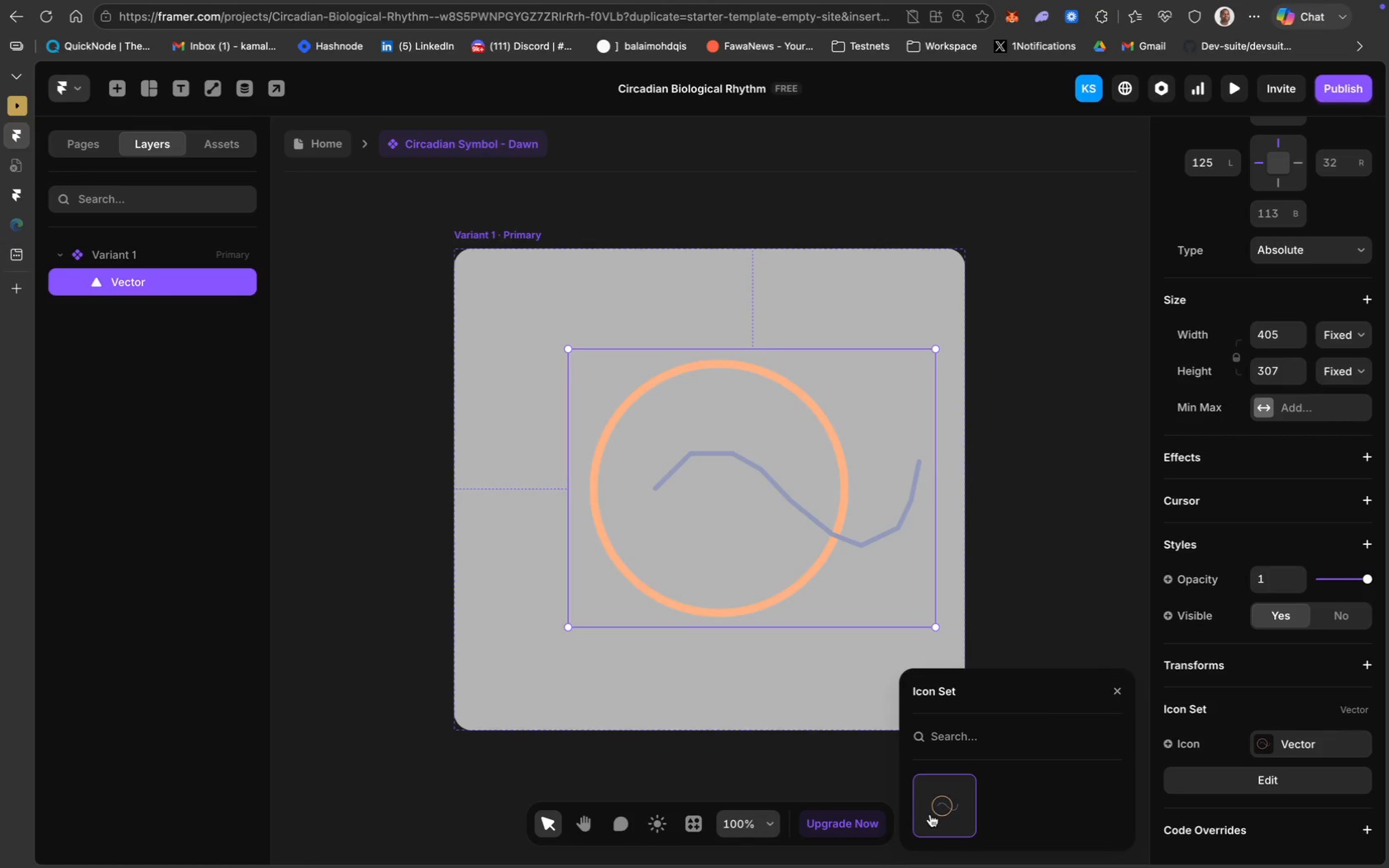 
right_click([943, 800])
 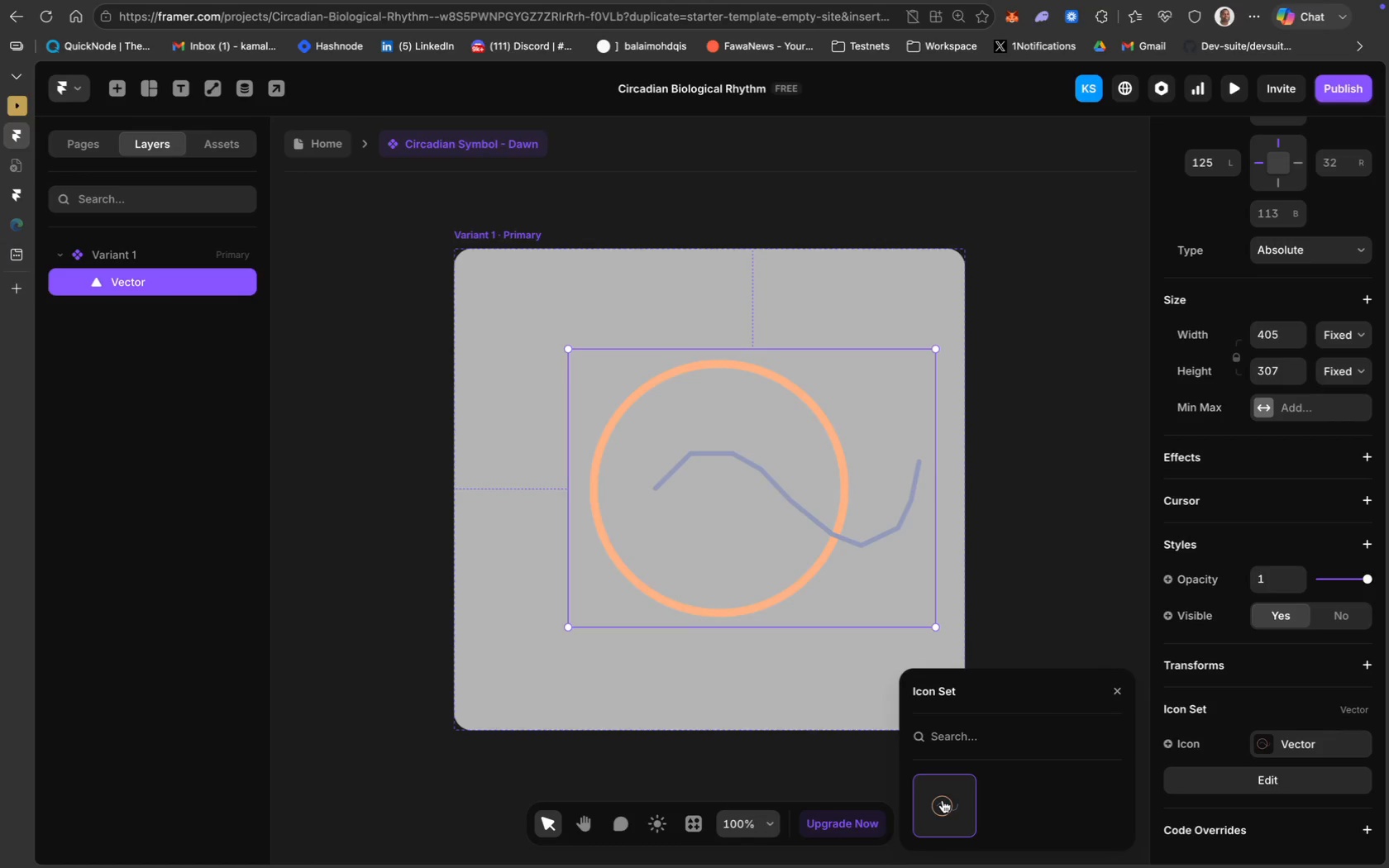 
right_click([943, 800])
 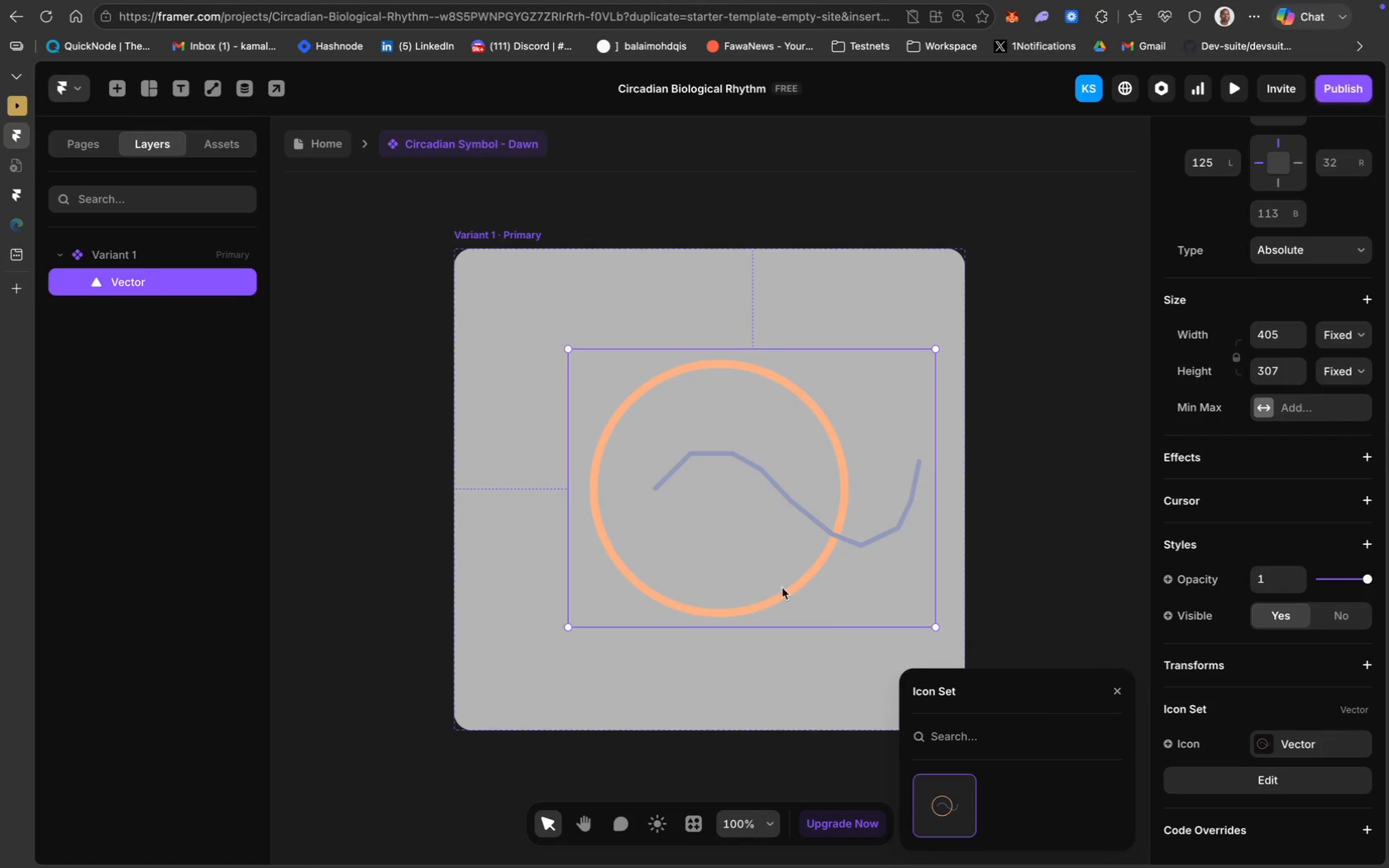 
right_click([751, 567])
 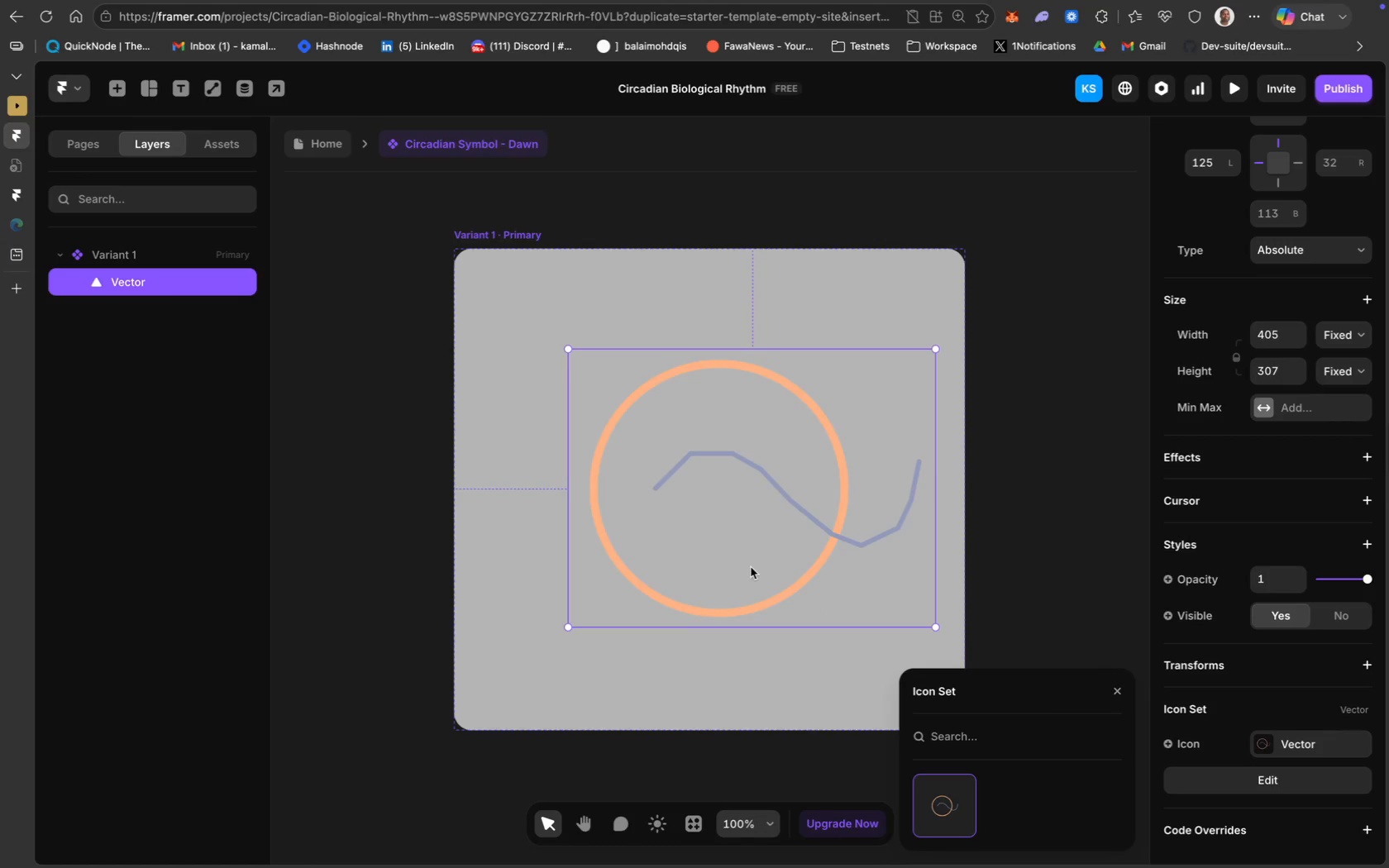 
mouse_move([768, 556])
 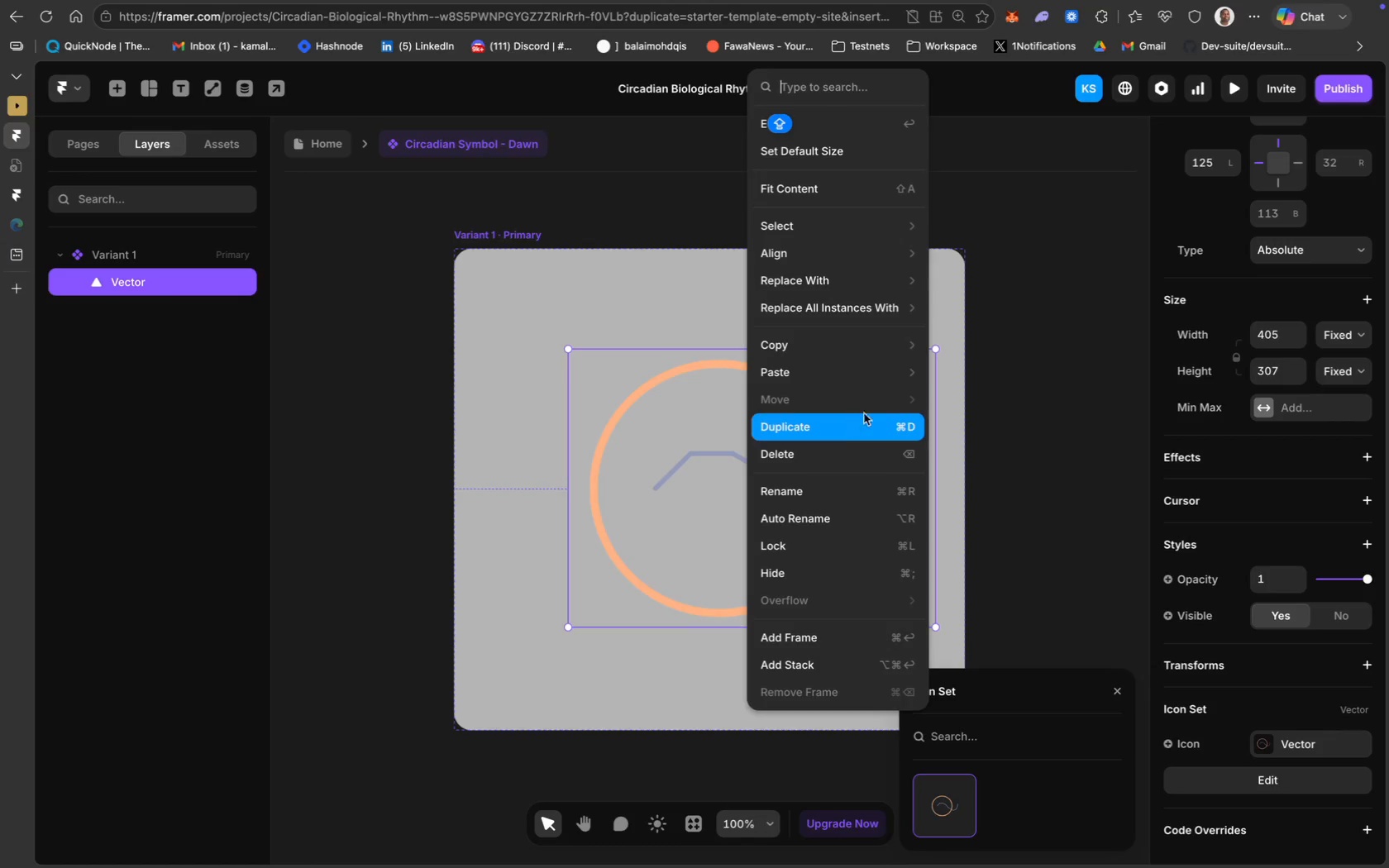 
mouse_move([876, 346])
 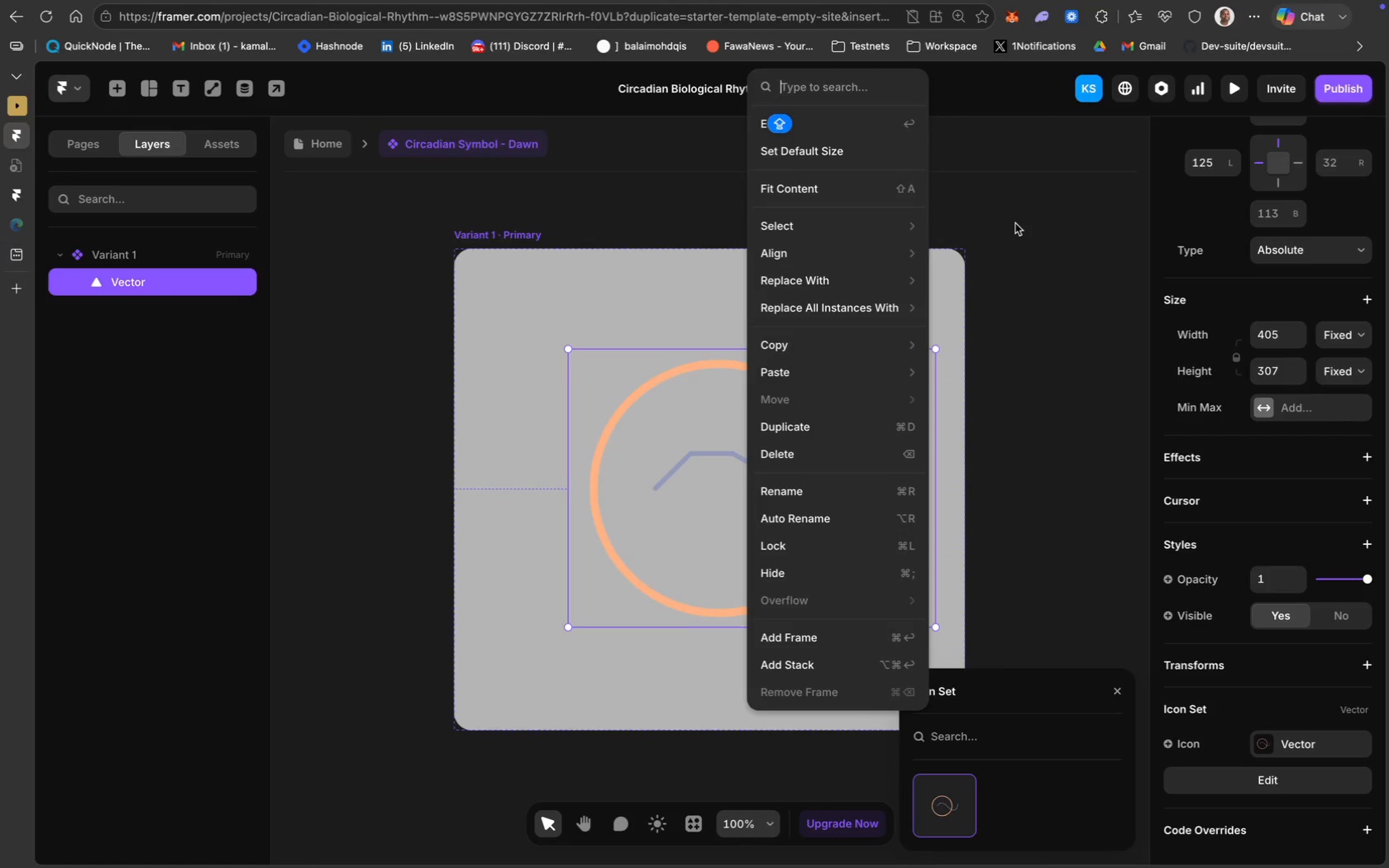 
left_click([1017, 223])
 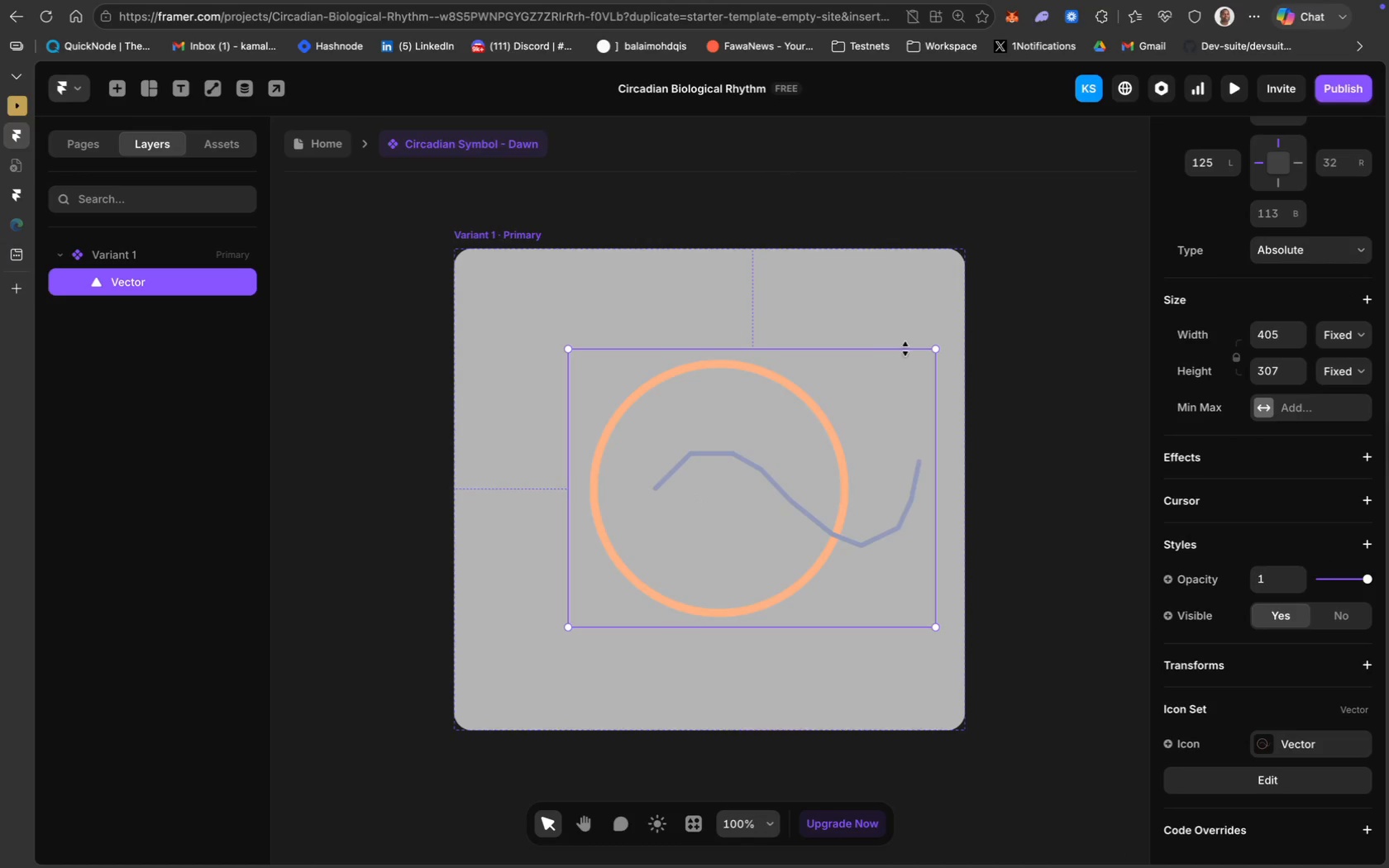 
wait(5.63)
 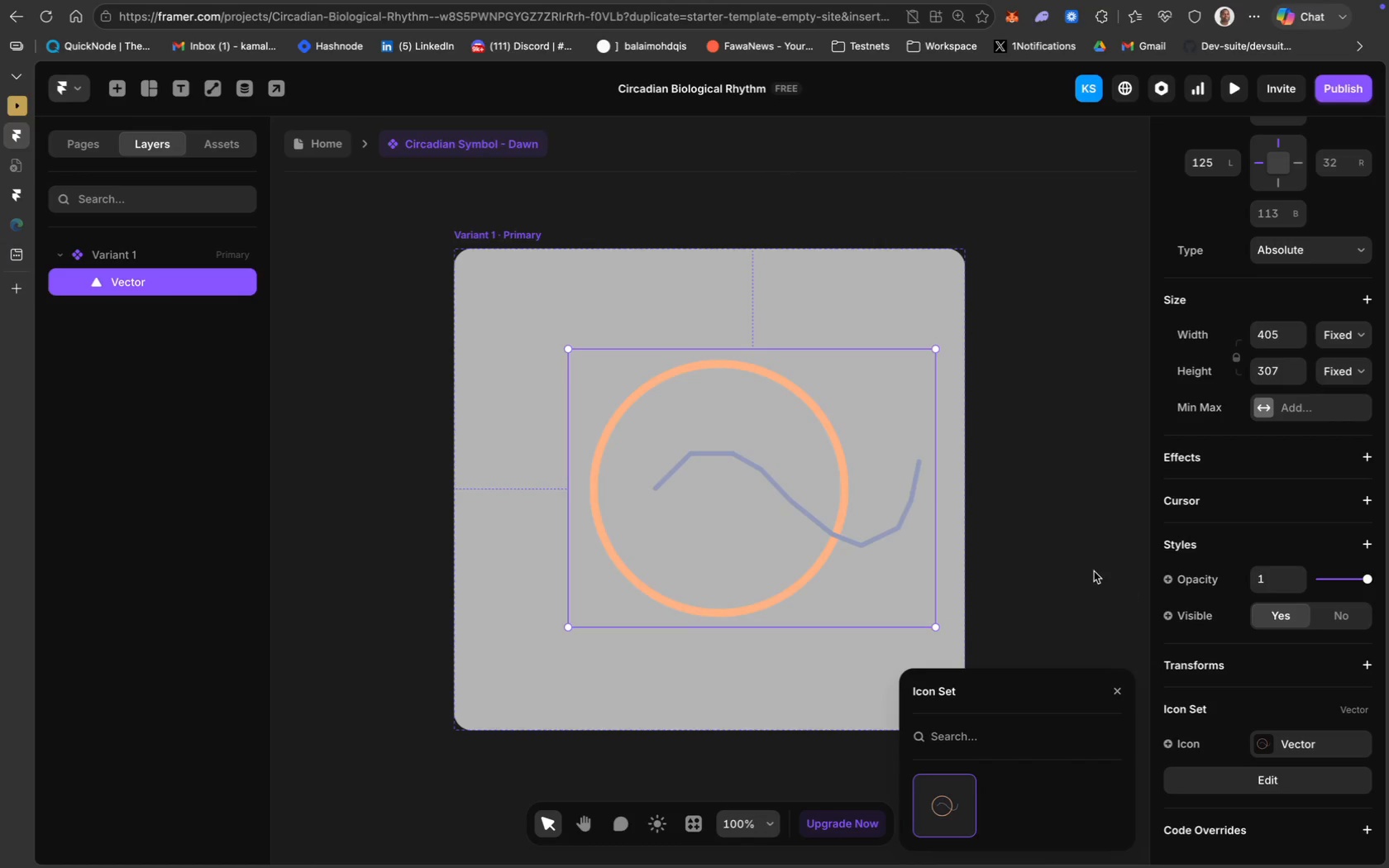 
left_click([1301, 743])
 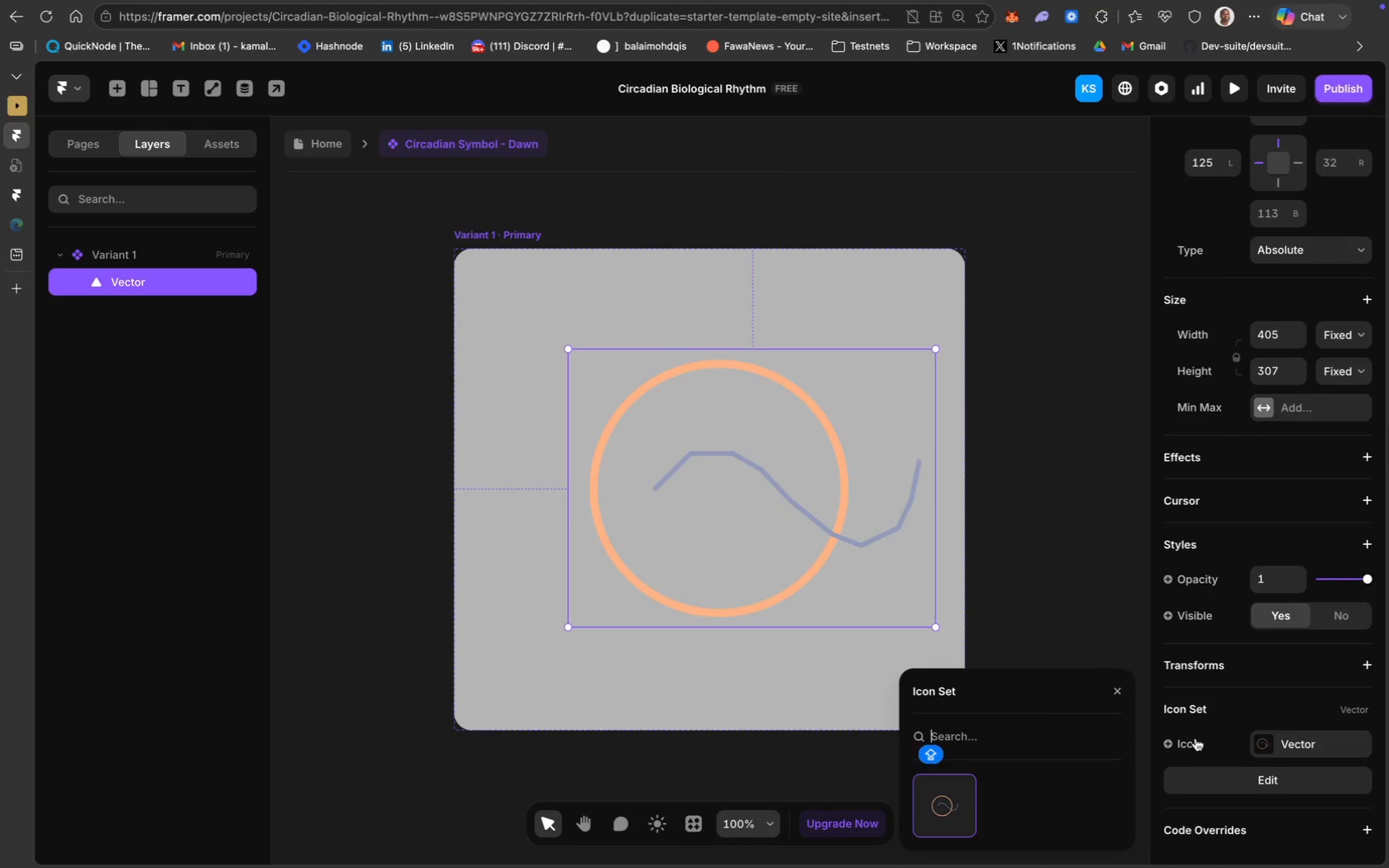 
mouse_move([1220, 742])
 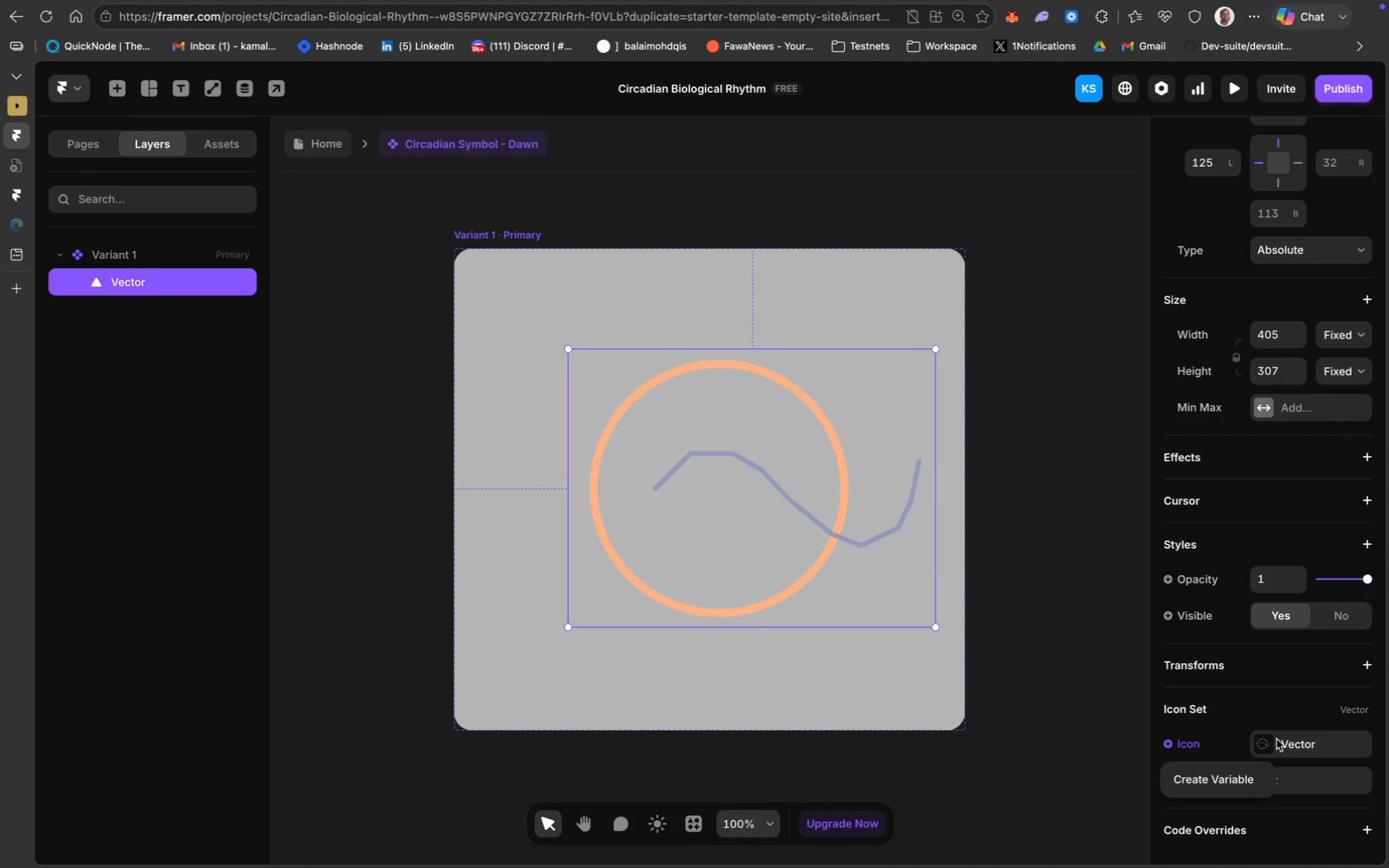 
left_click([1277, 739])
 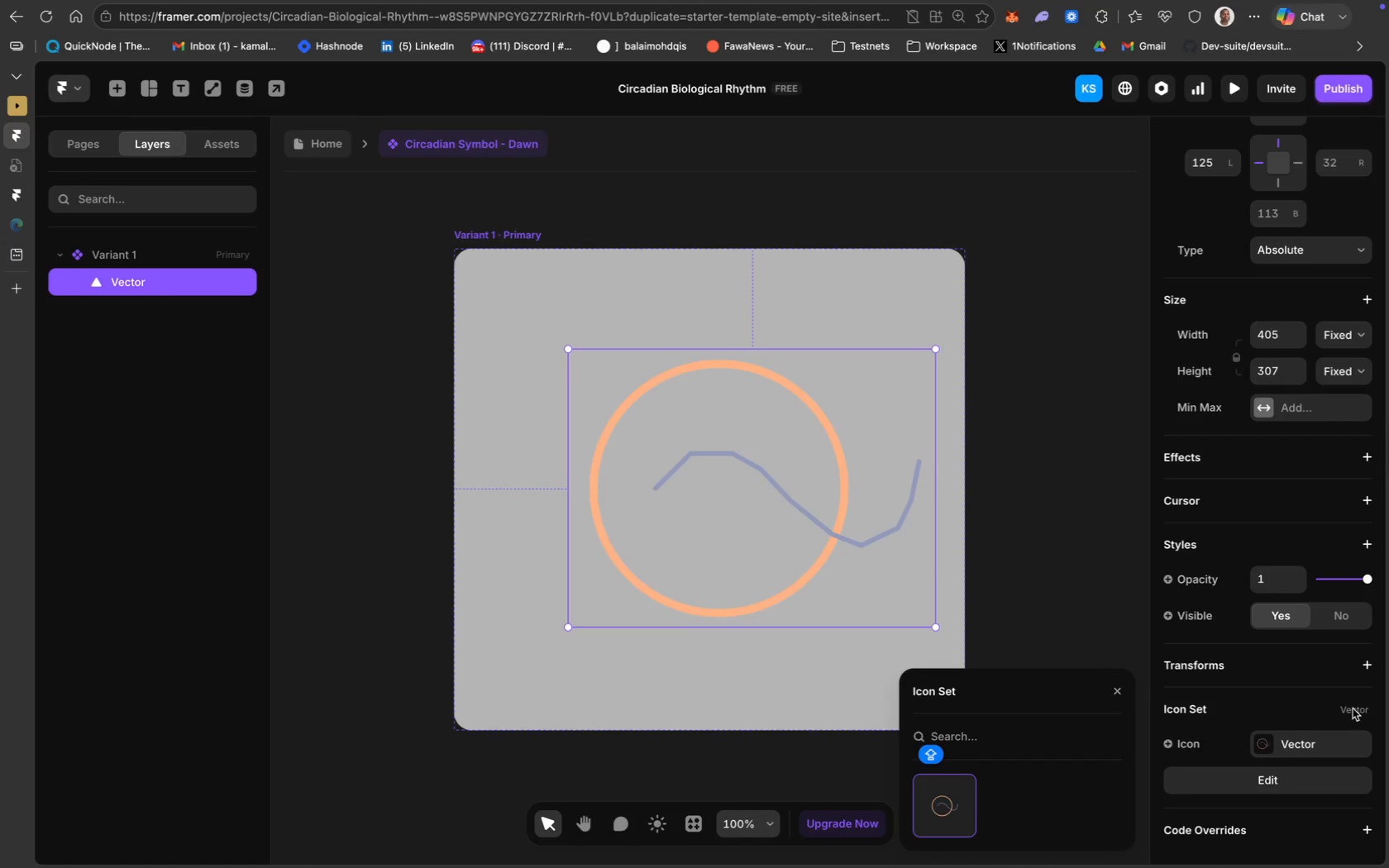 
left_click([1305, 737])
 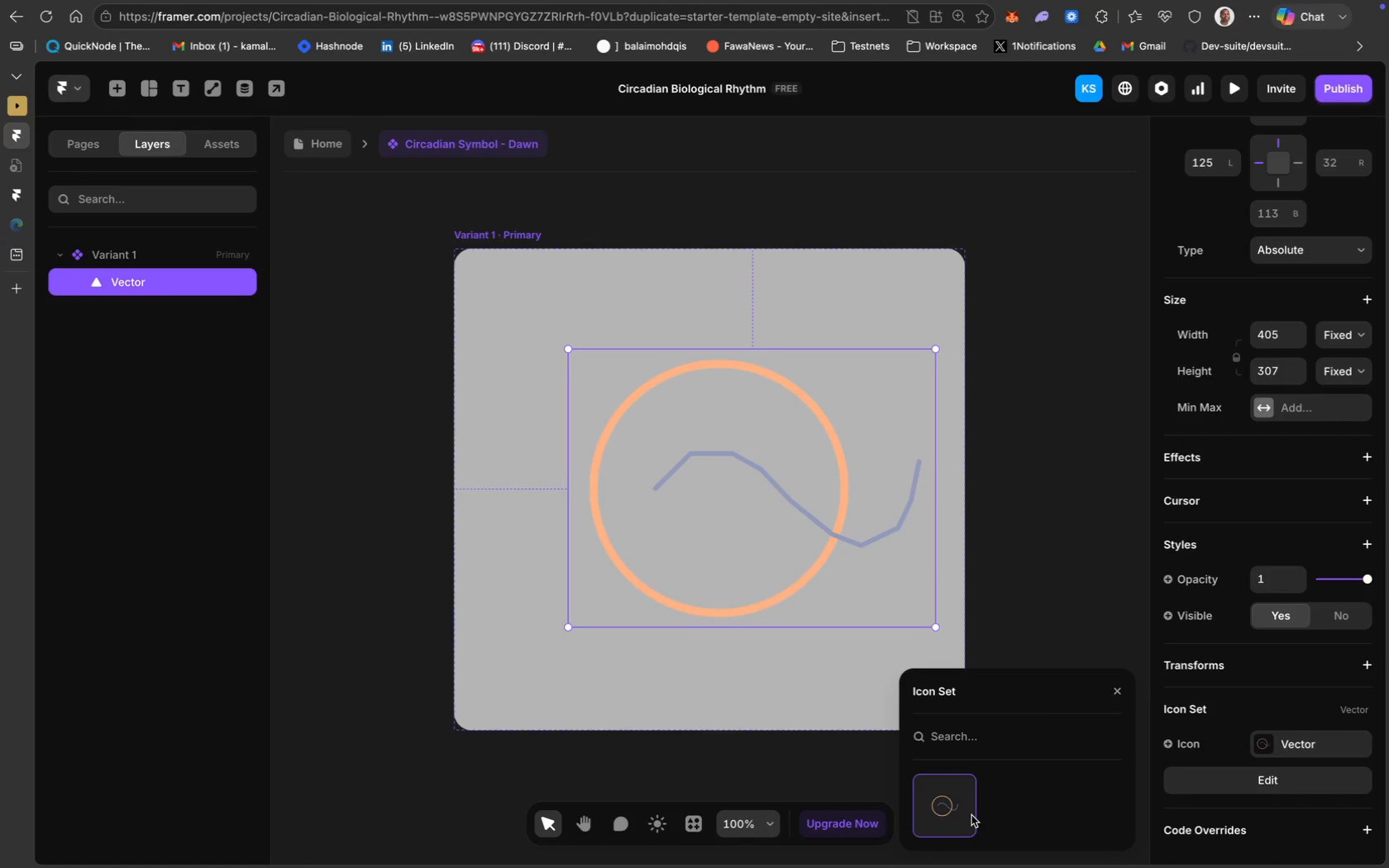 
right_click([943, 809])
 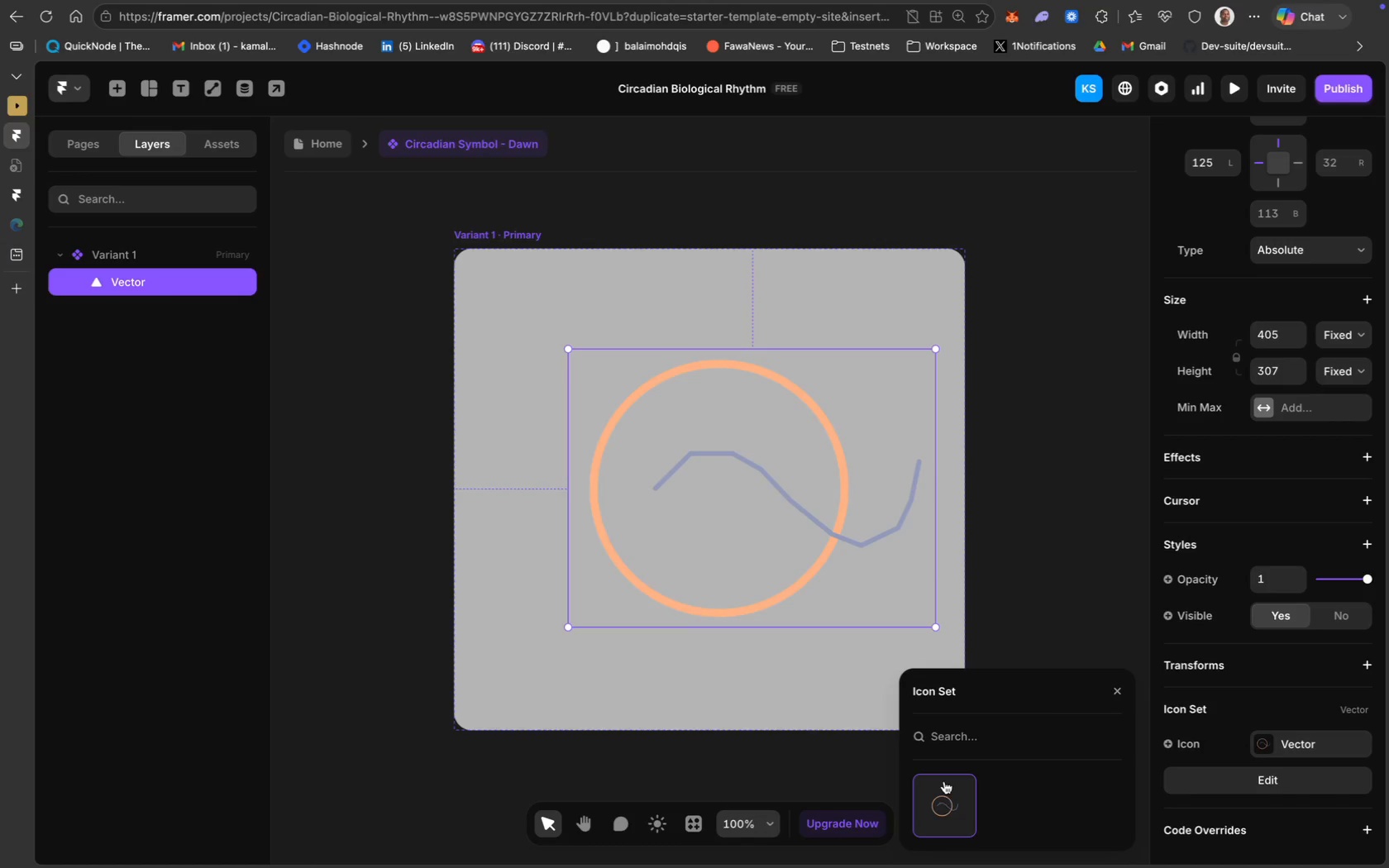 
right_click([946, 801])
 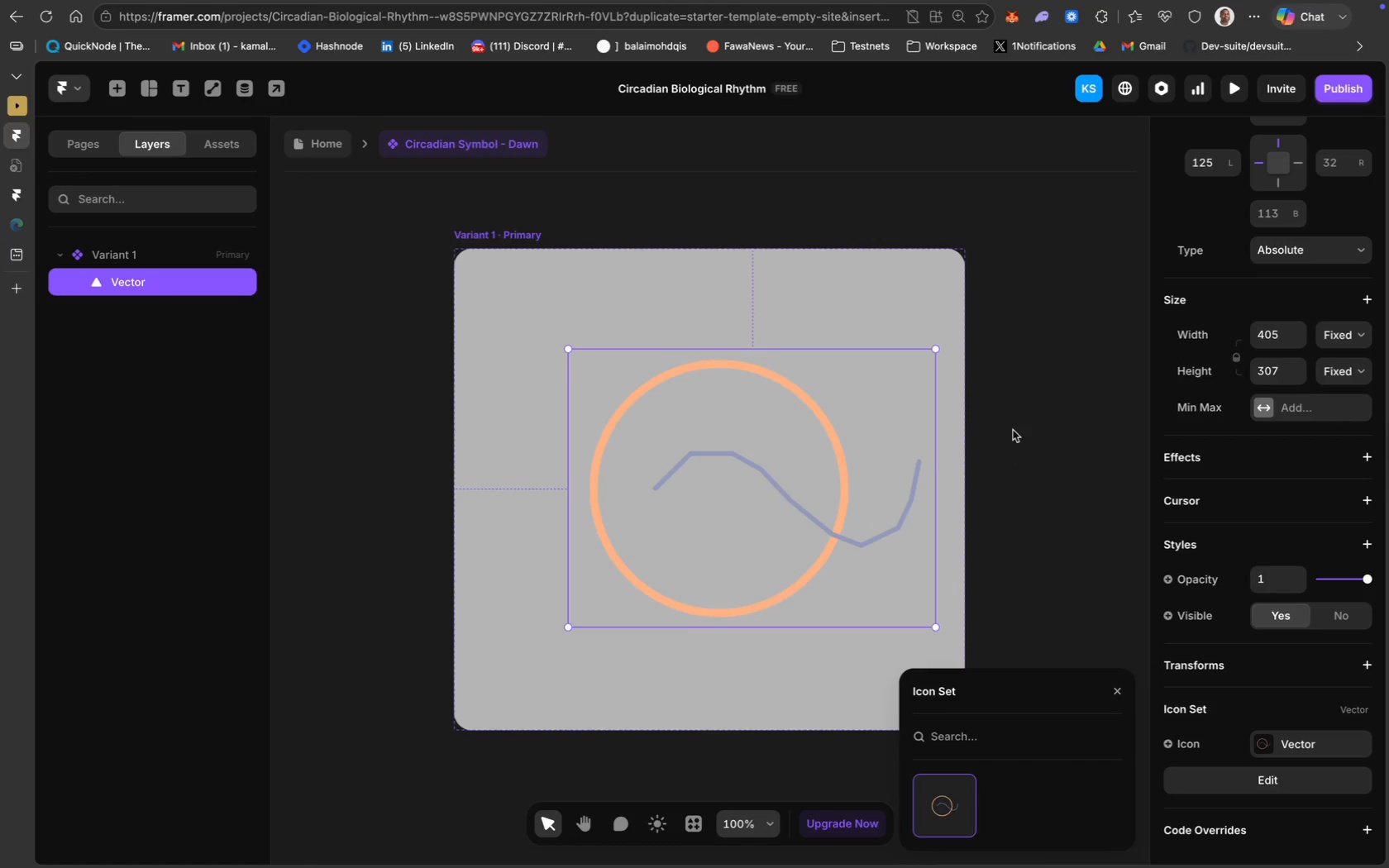 
left_click([1060, 453])
 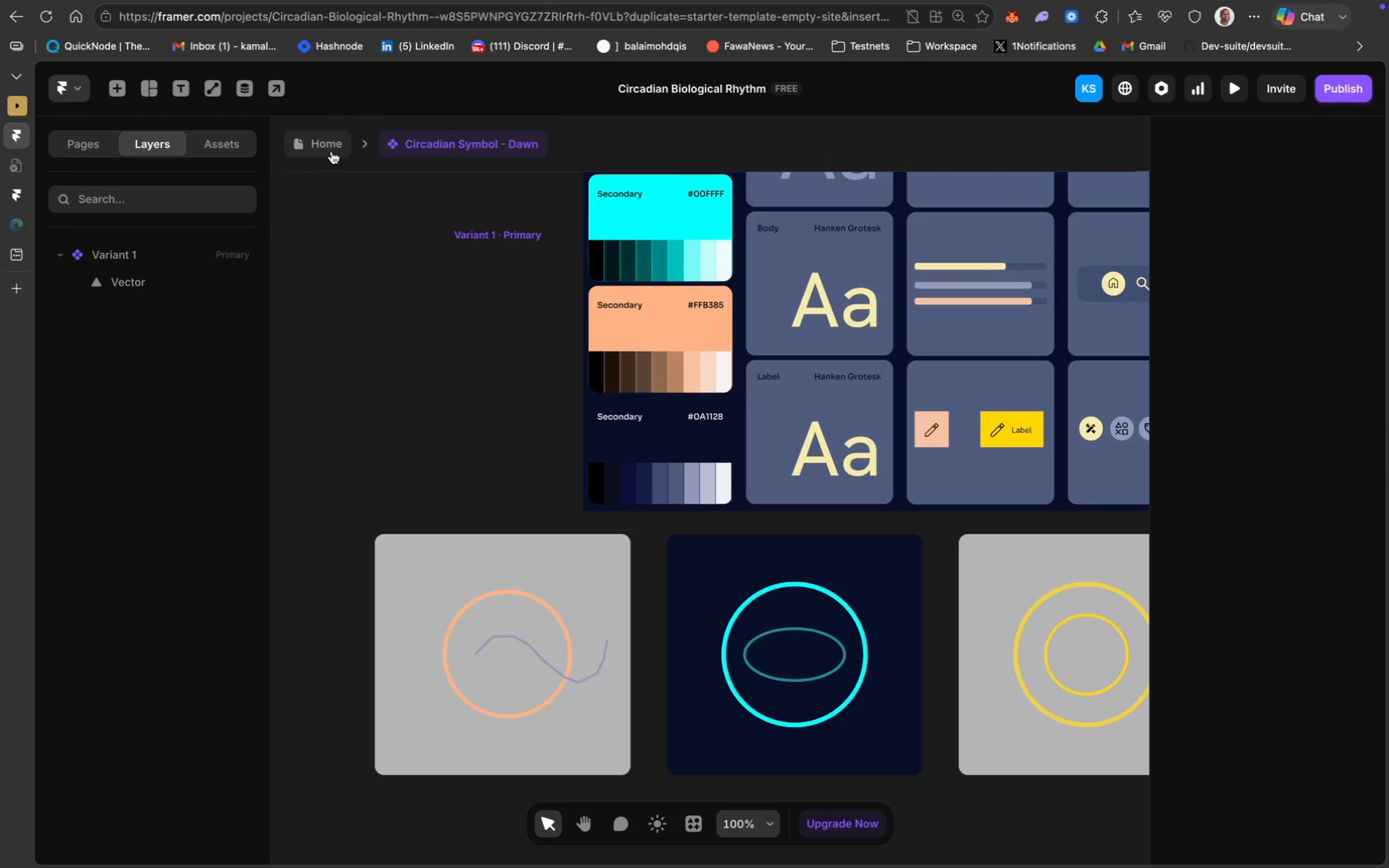 
scroll: coordinate [632, 496], scroll_direction: down, amount: 18.0
 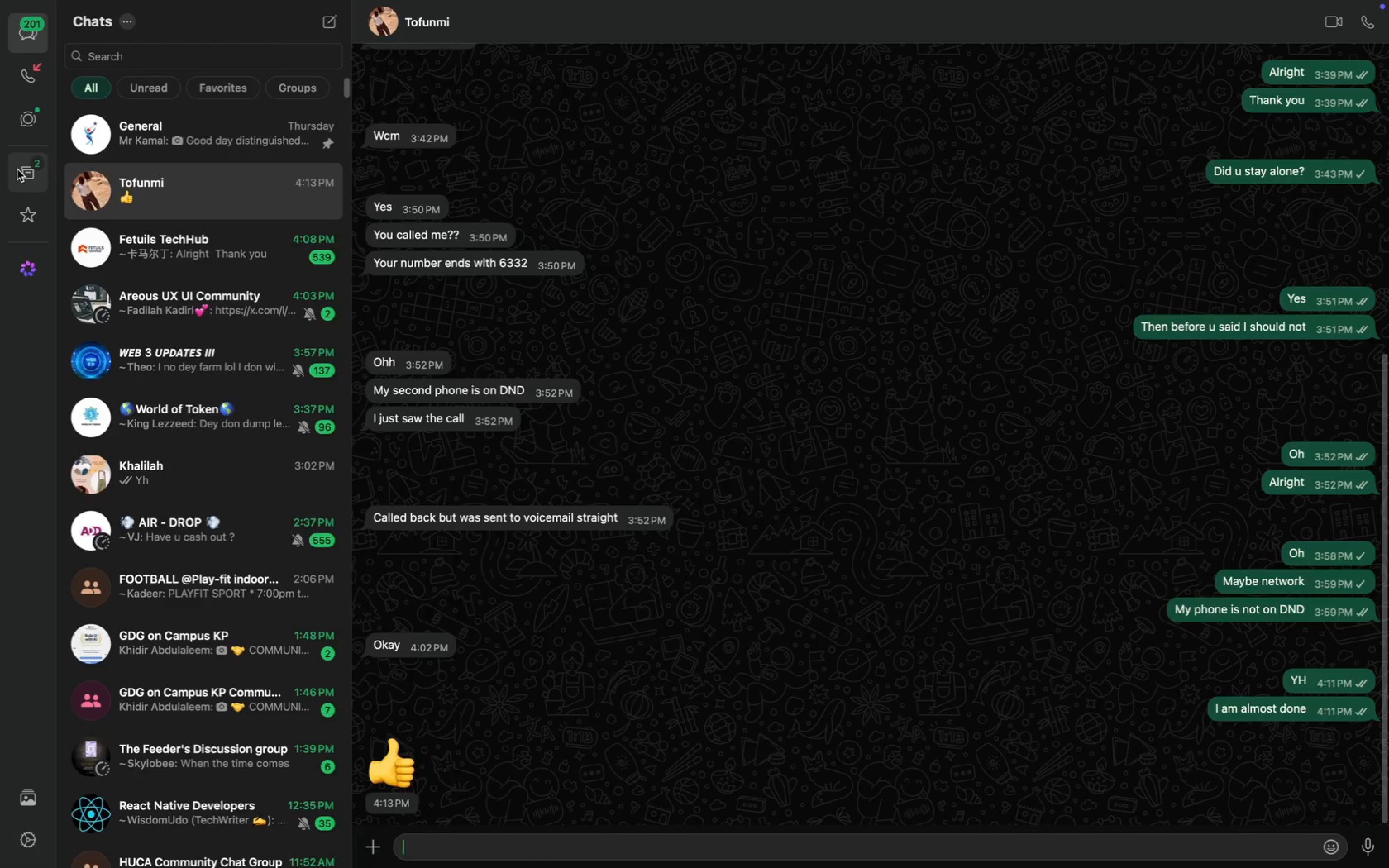 
wait(6.49)
 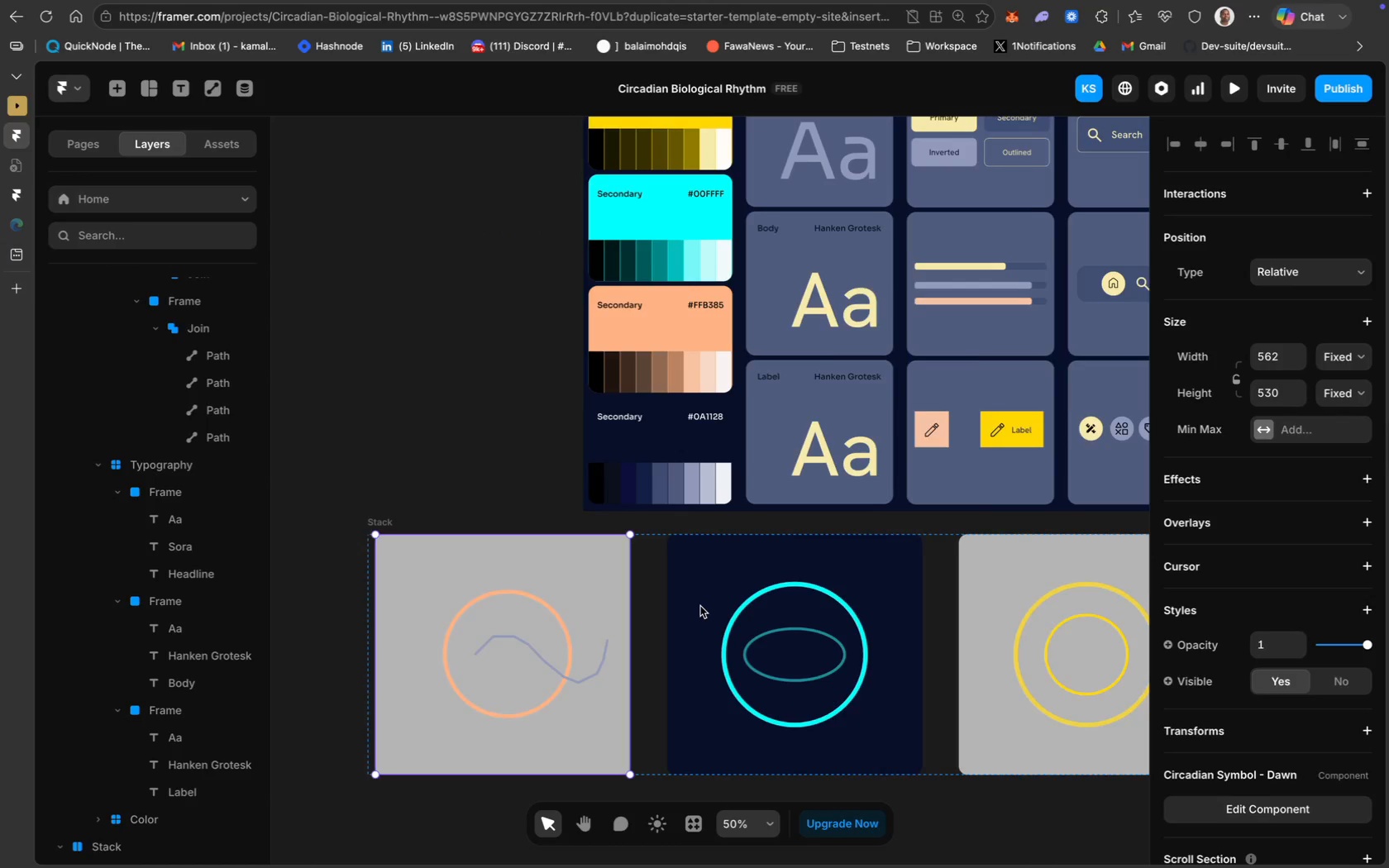 
scroll: coordinate [646, 716], scroll_direction: down, amount: 19.0
 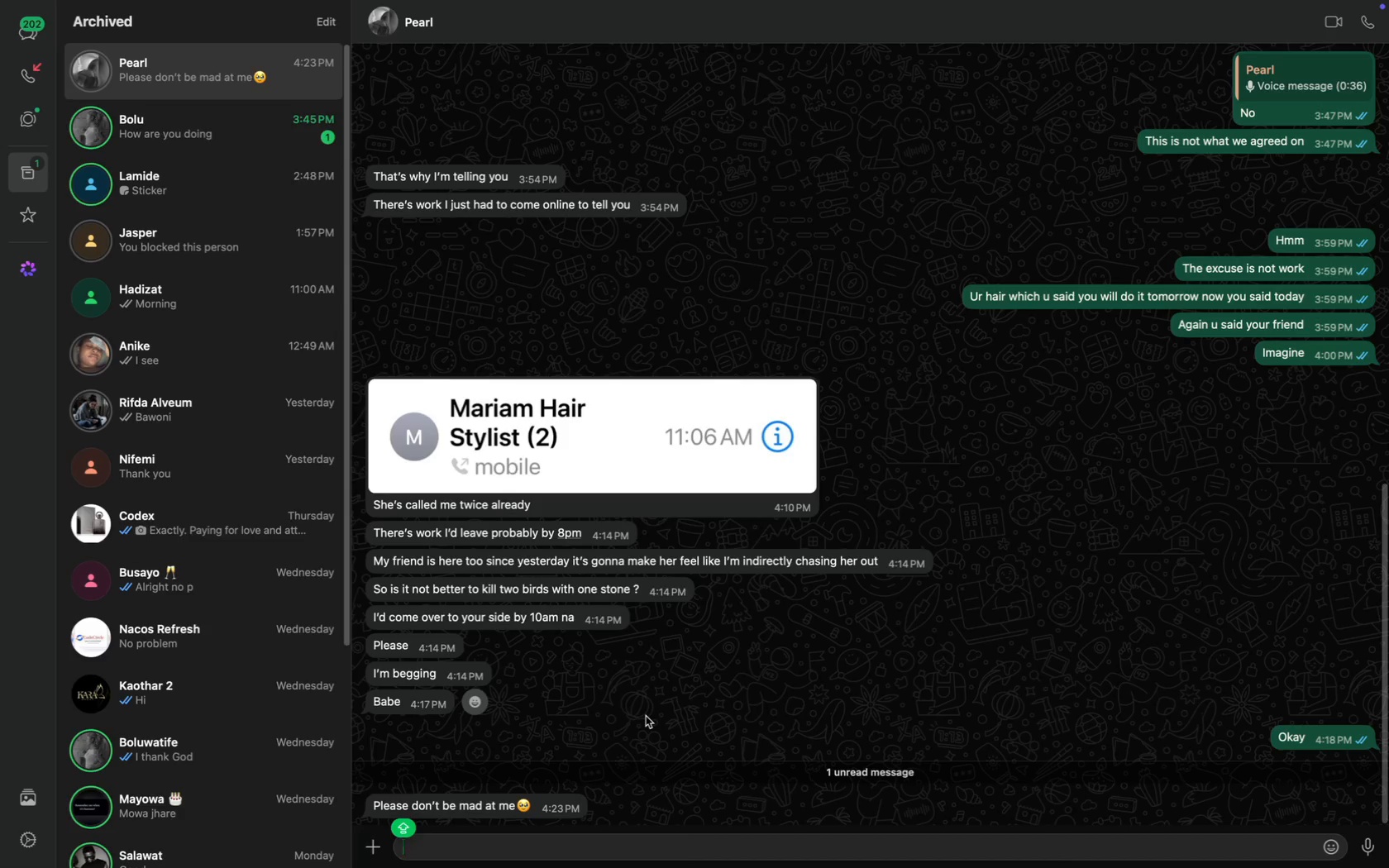 
type(Alright)
 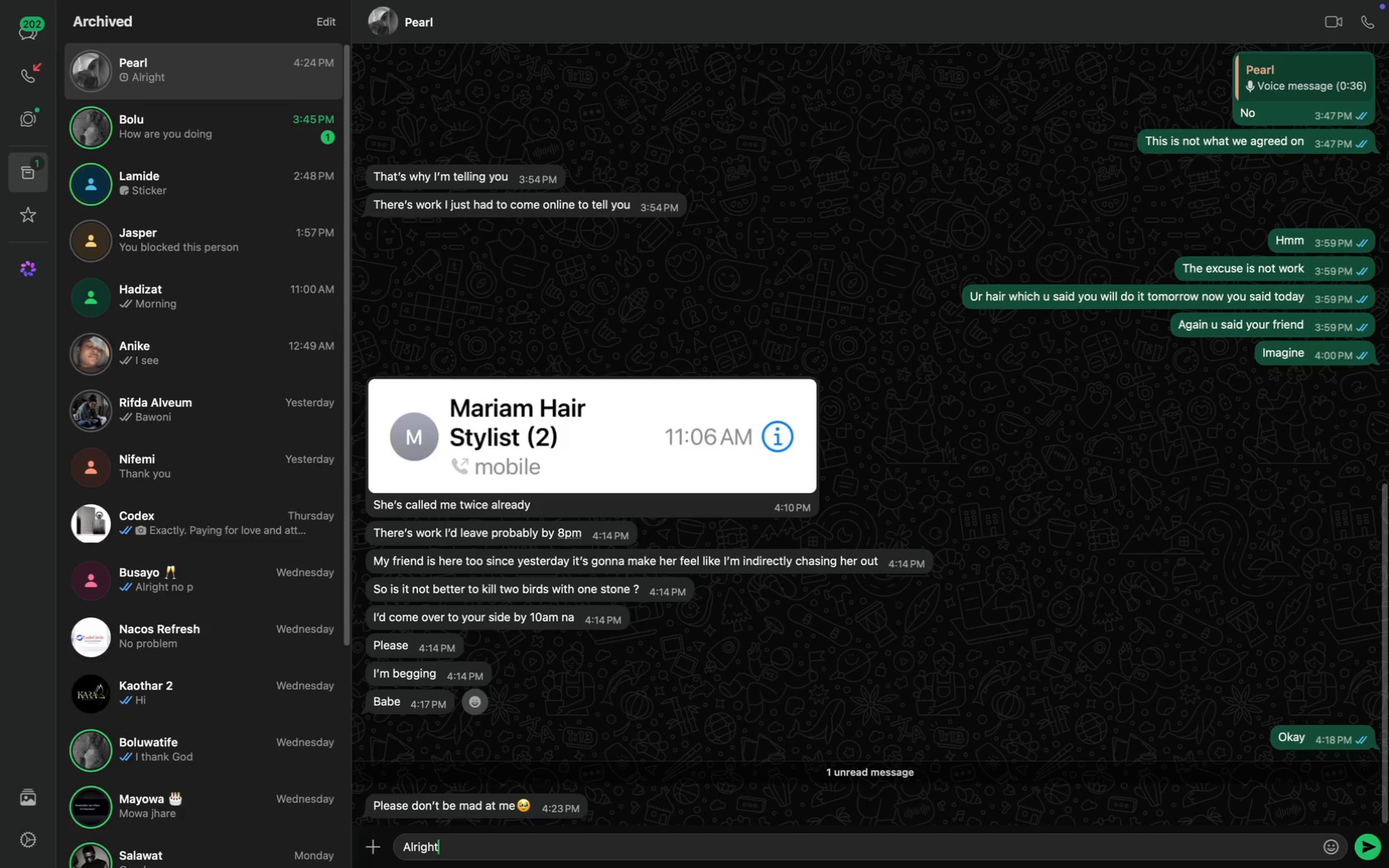 
key(Enter)
 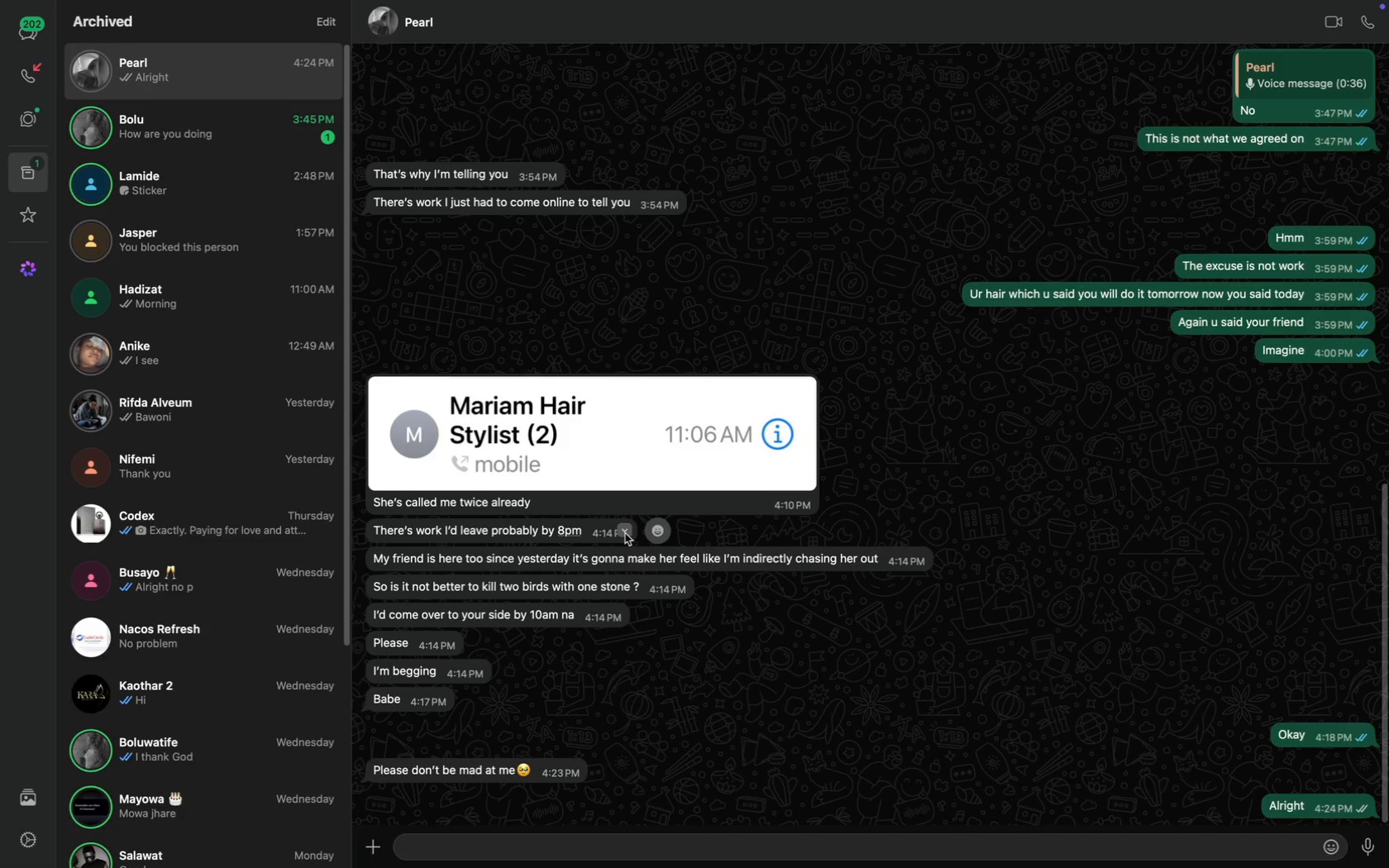 
wait(14.82)
 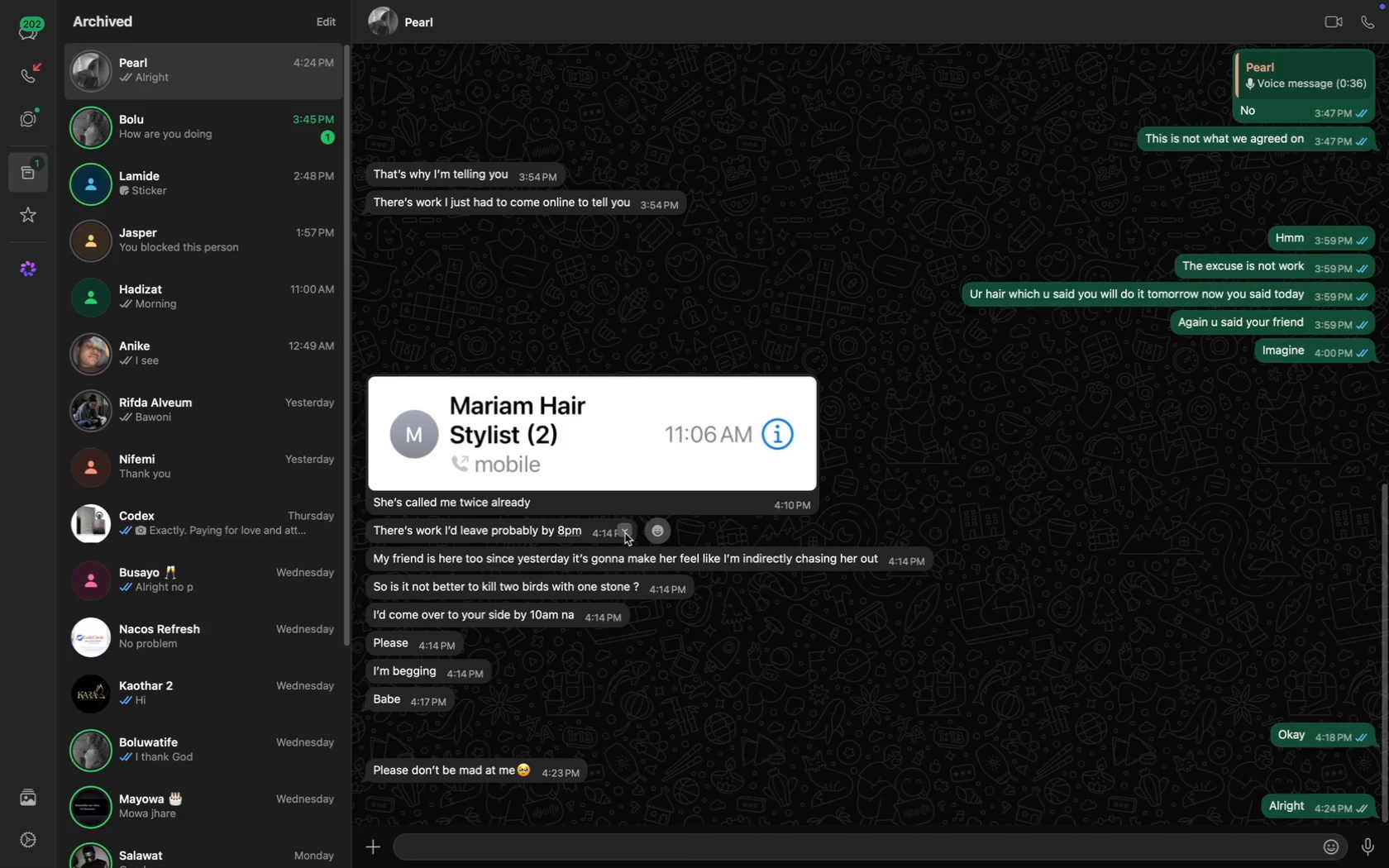 
left_click([37, 37])
 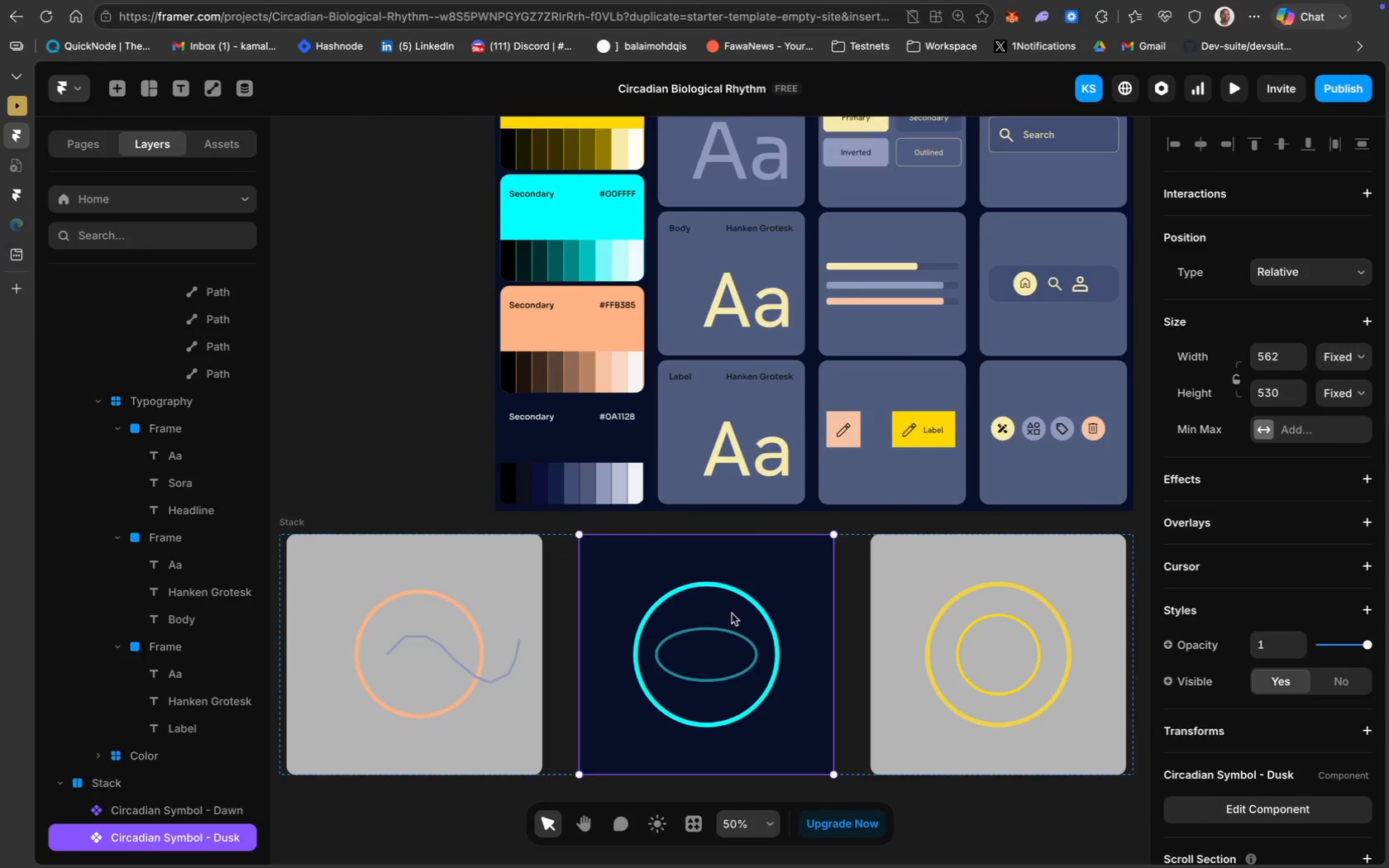 
double_click([751, 651])
 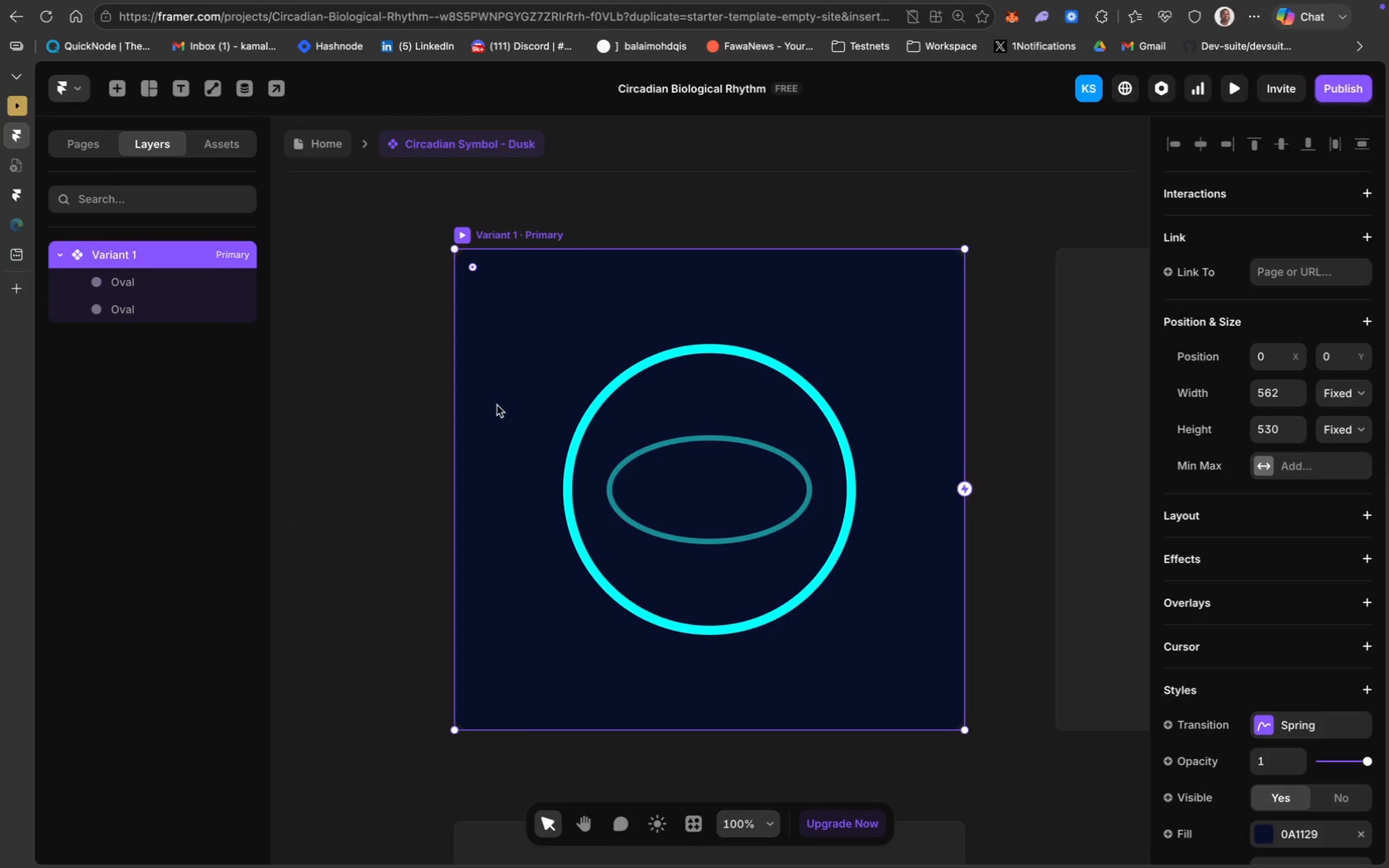 
scroll: coordinate [1385, 718], scroll_direction: down, amount: 65.0
 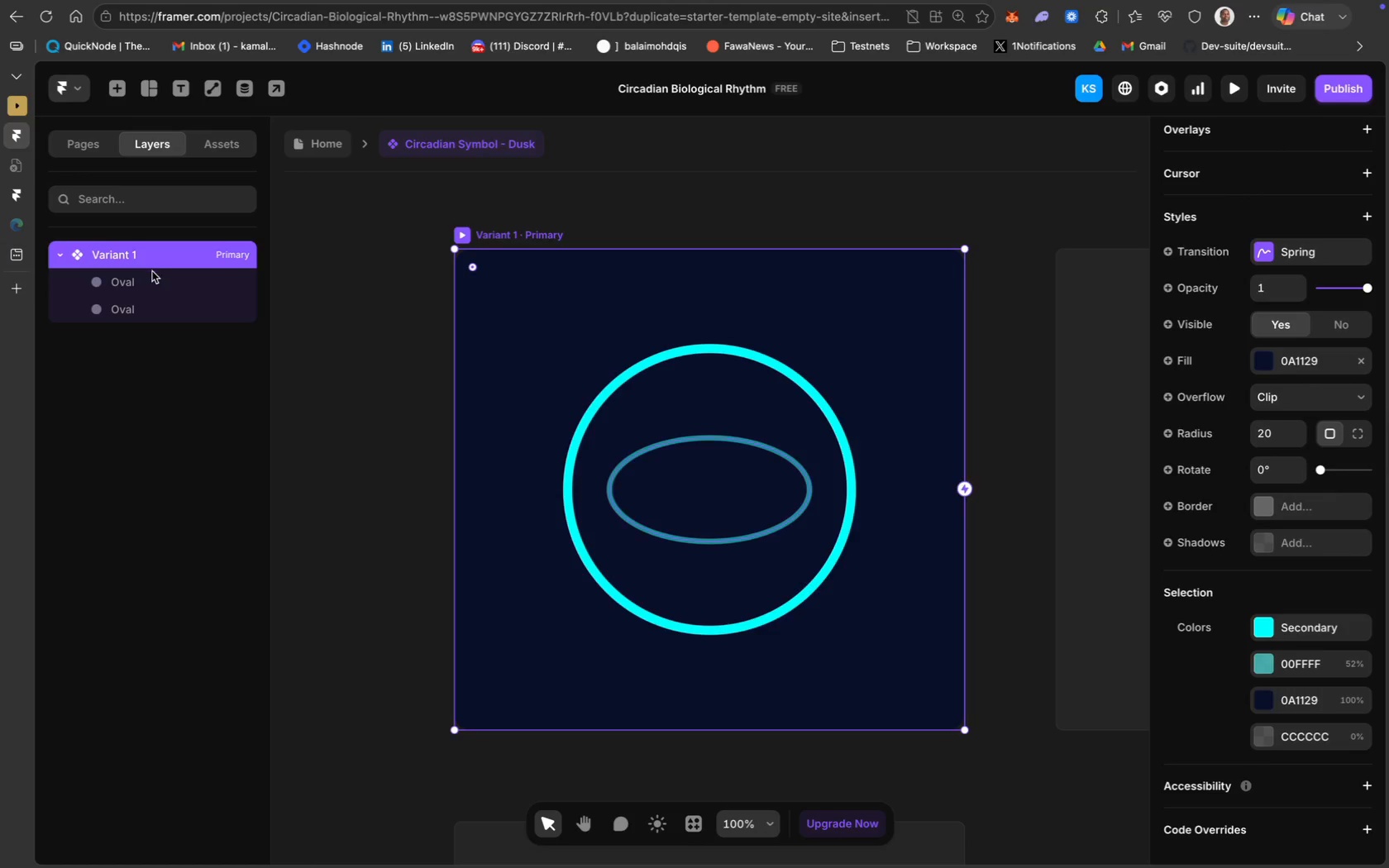 
mouse_move([126, 274])
 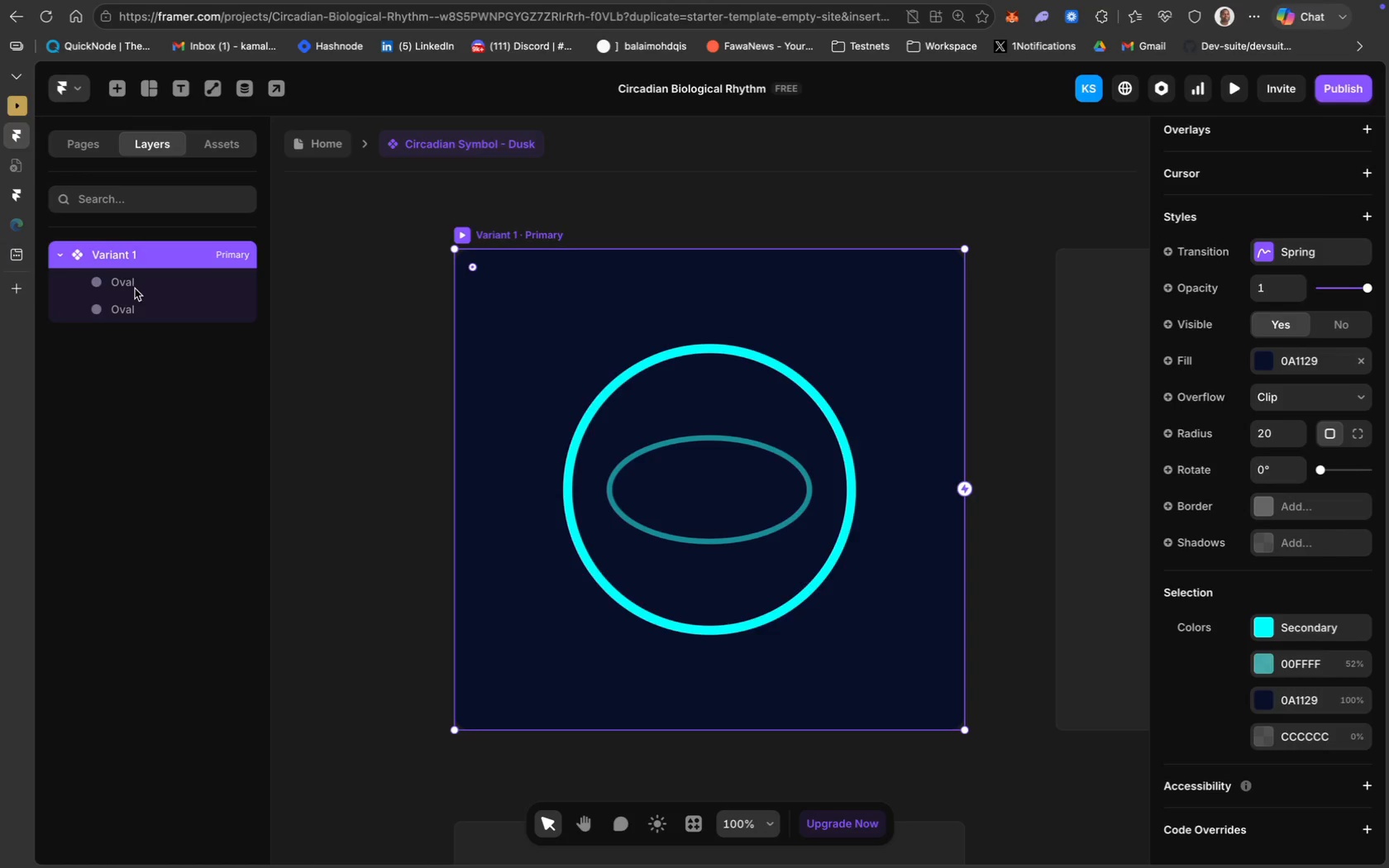 
hold_key(key=ShiftLeft, duration=0.88)
 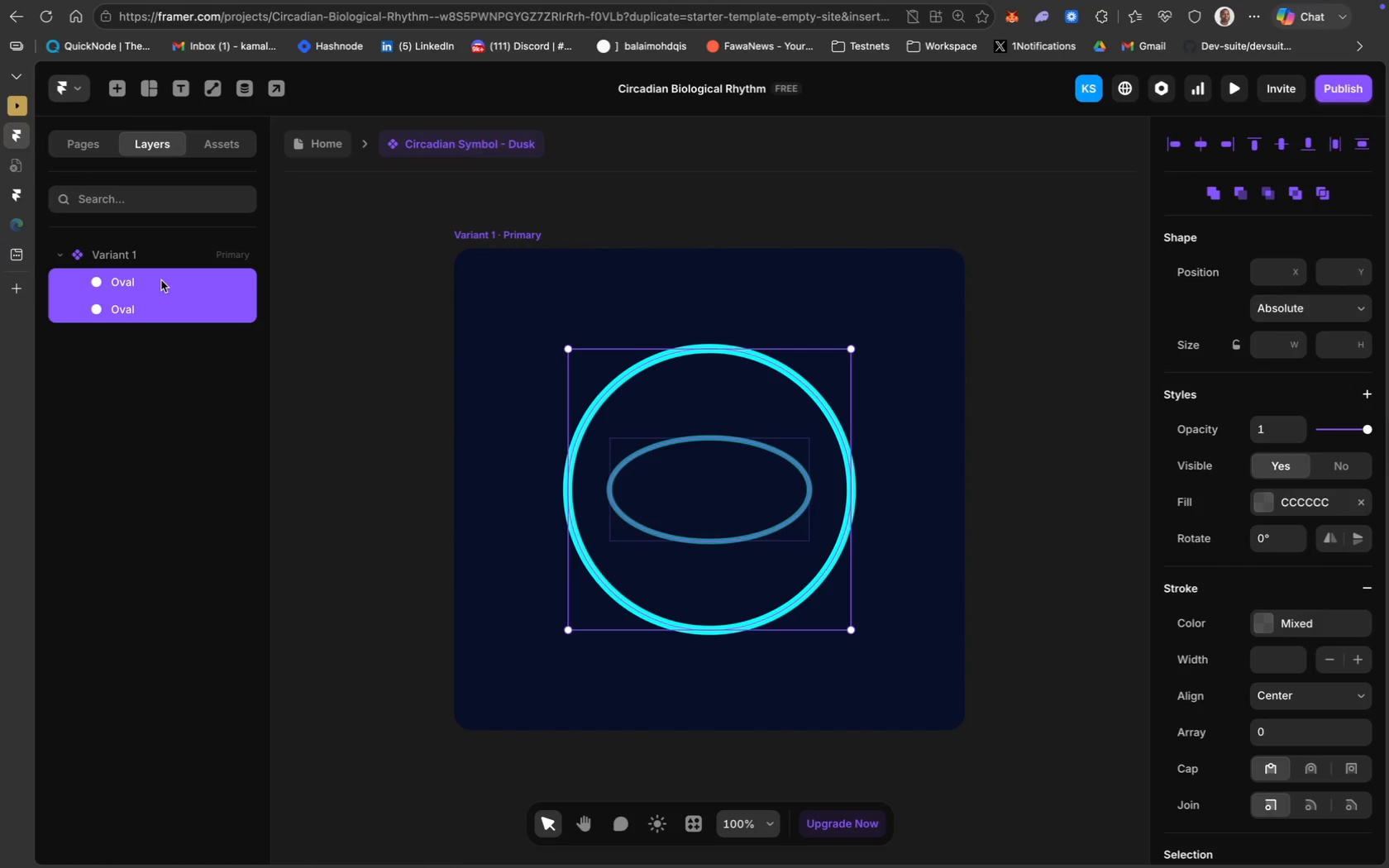 
right_click([161, 280])
 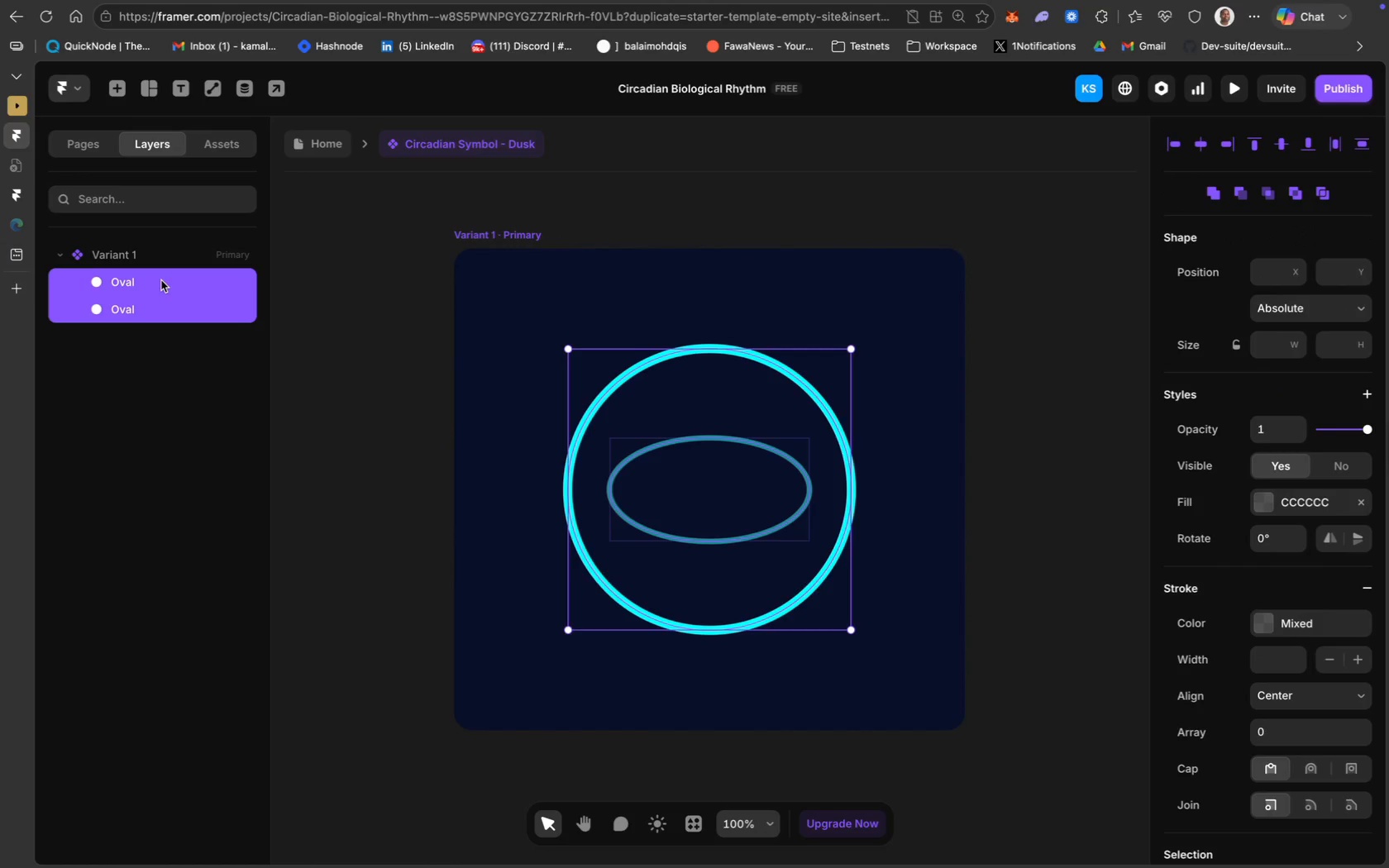 
mouse_move([174, 299])
 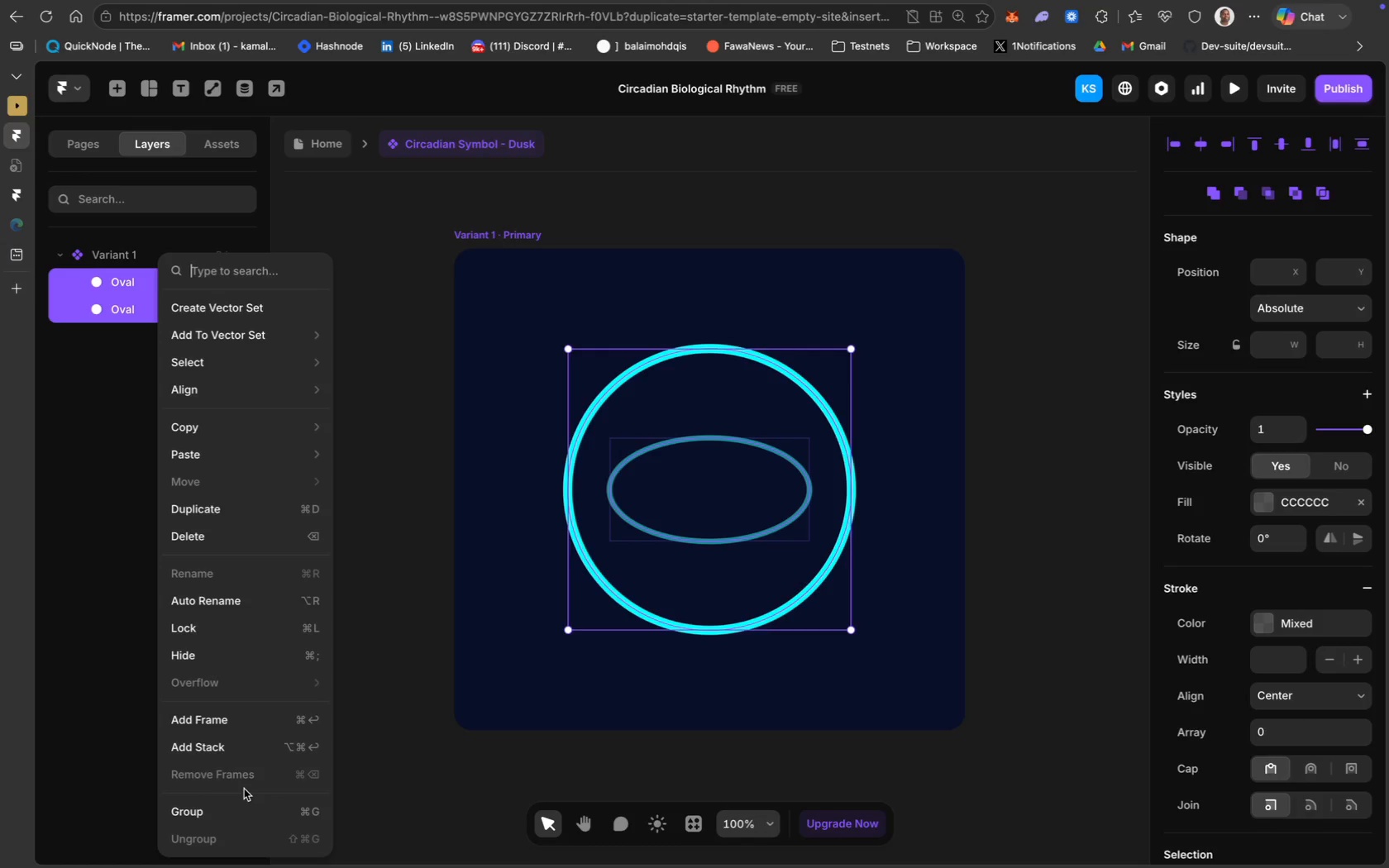 
left_click([243, 799])
 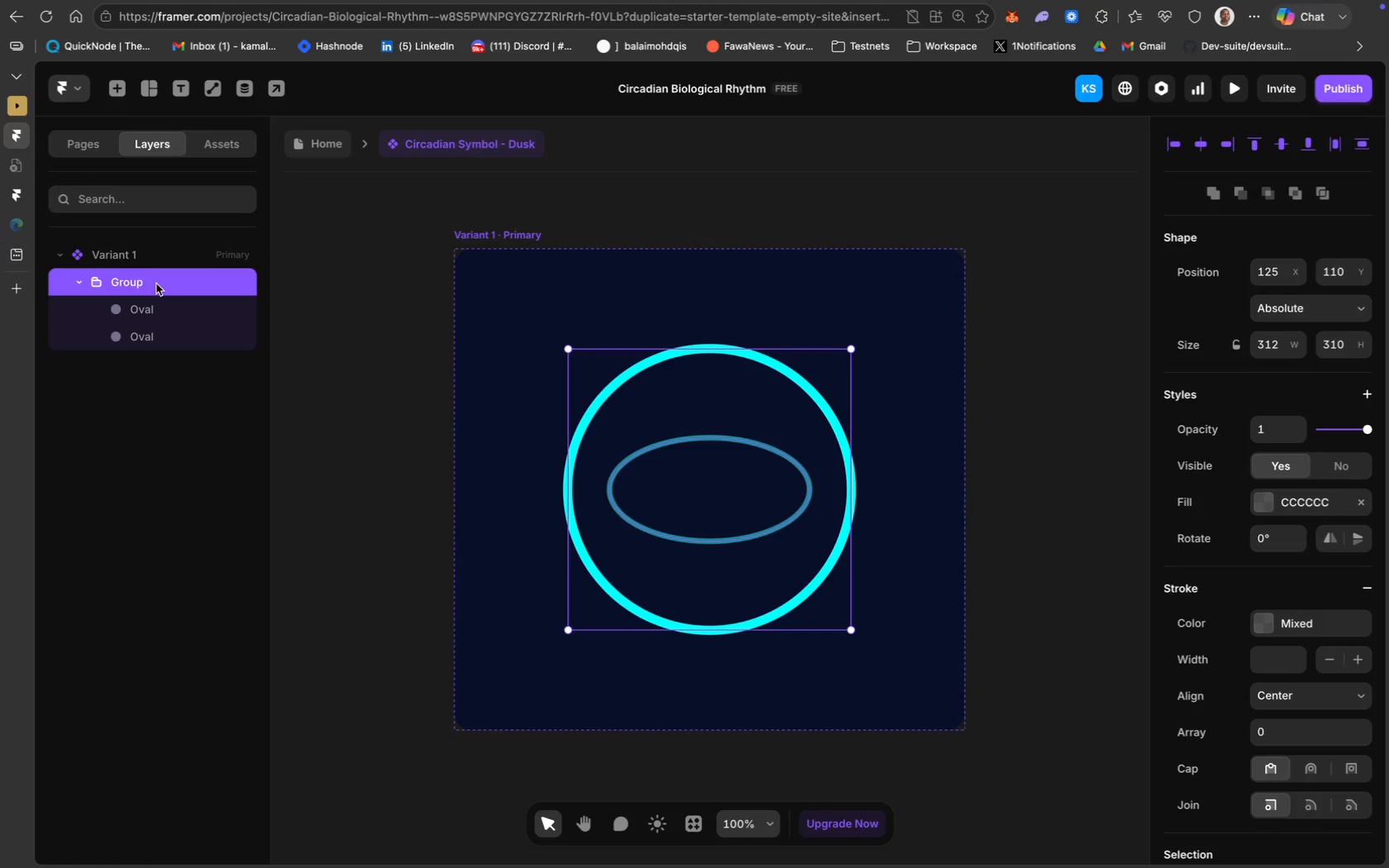 
mouse_move([147, 294])
 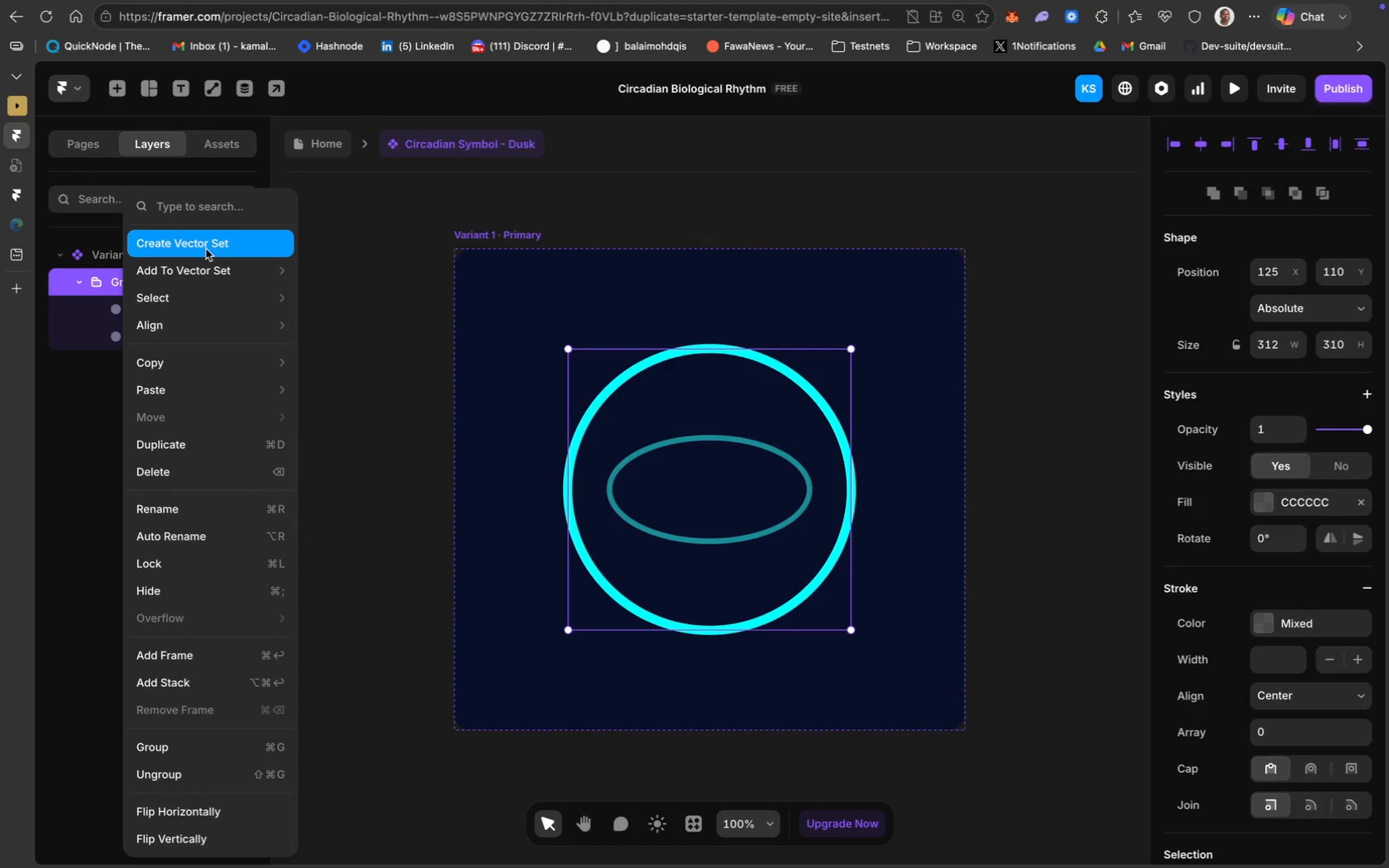 
left_click([209, 248])
 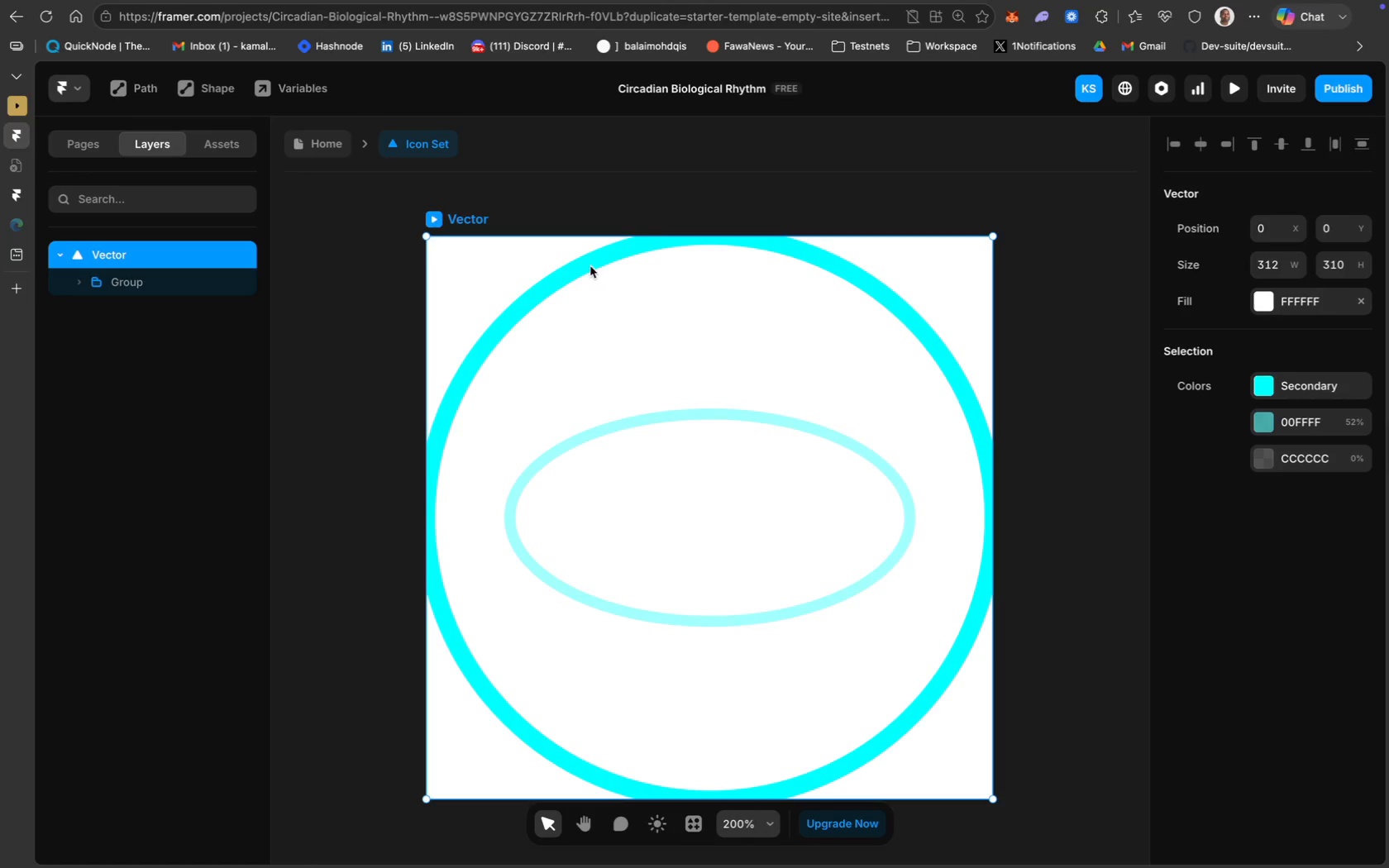 
left_click_drag(start_coordinate=[662, 236], to_coordinate=[664, 218])
 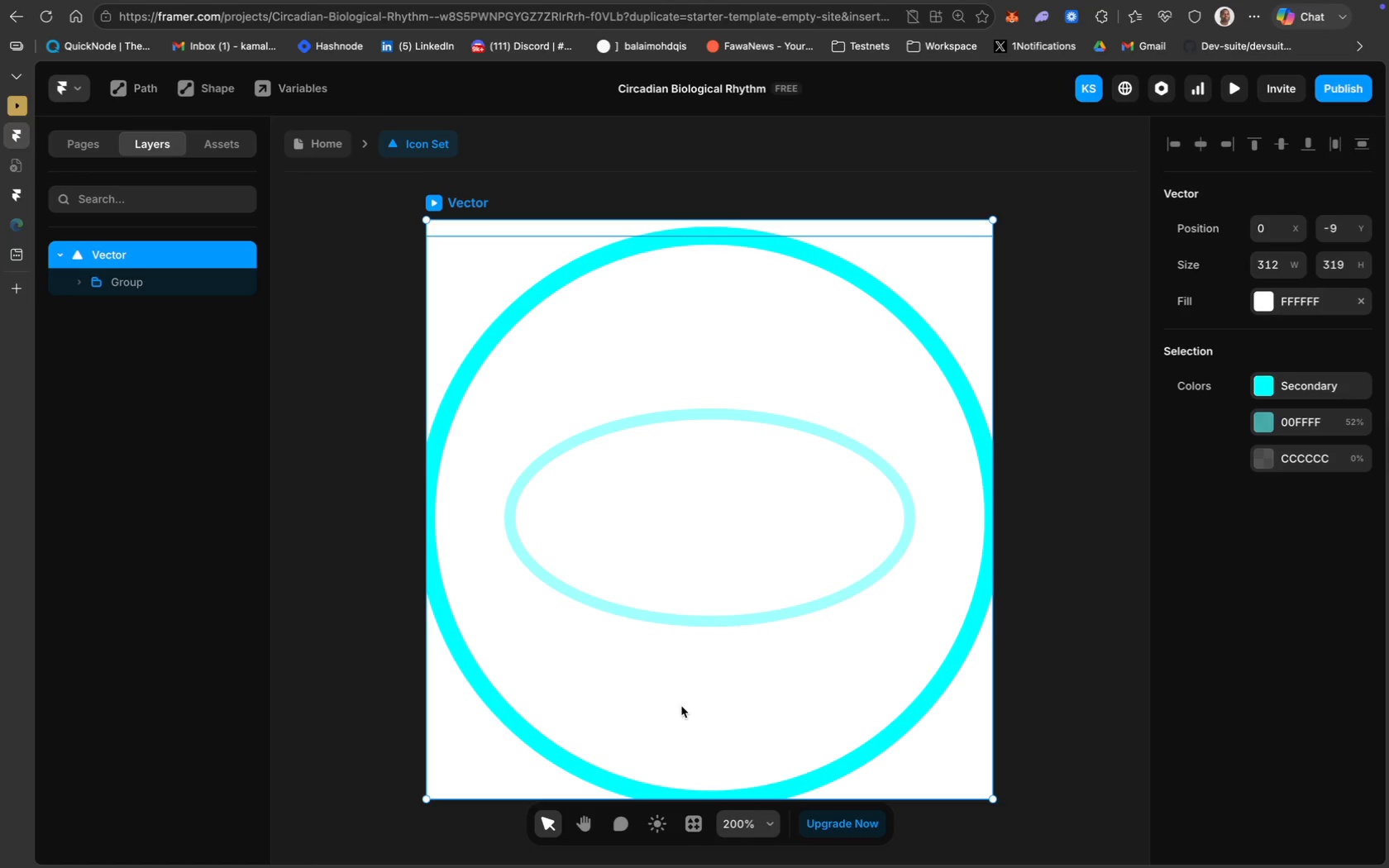 
scroll: coordinate [680, 719], scroll_direction: down, amount: 8.0
 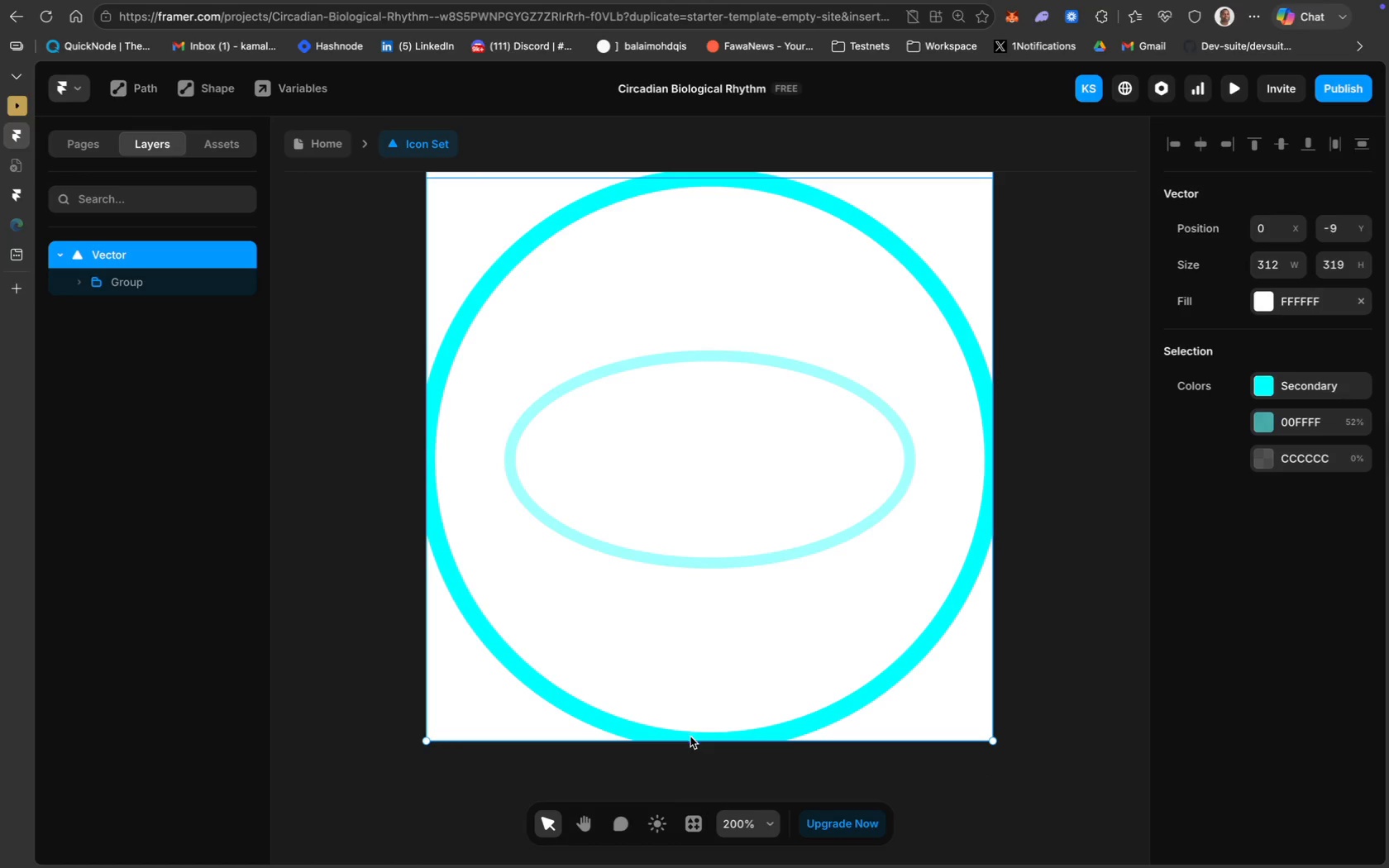 
left_click_drag(start_coordinate=[692, 738], to_coordinate=[693, 761])
 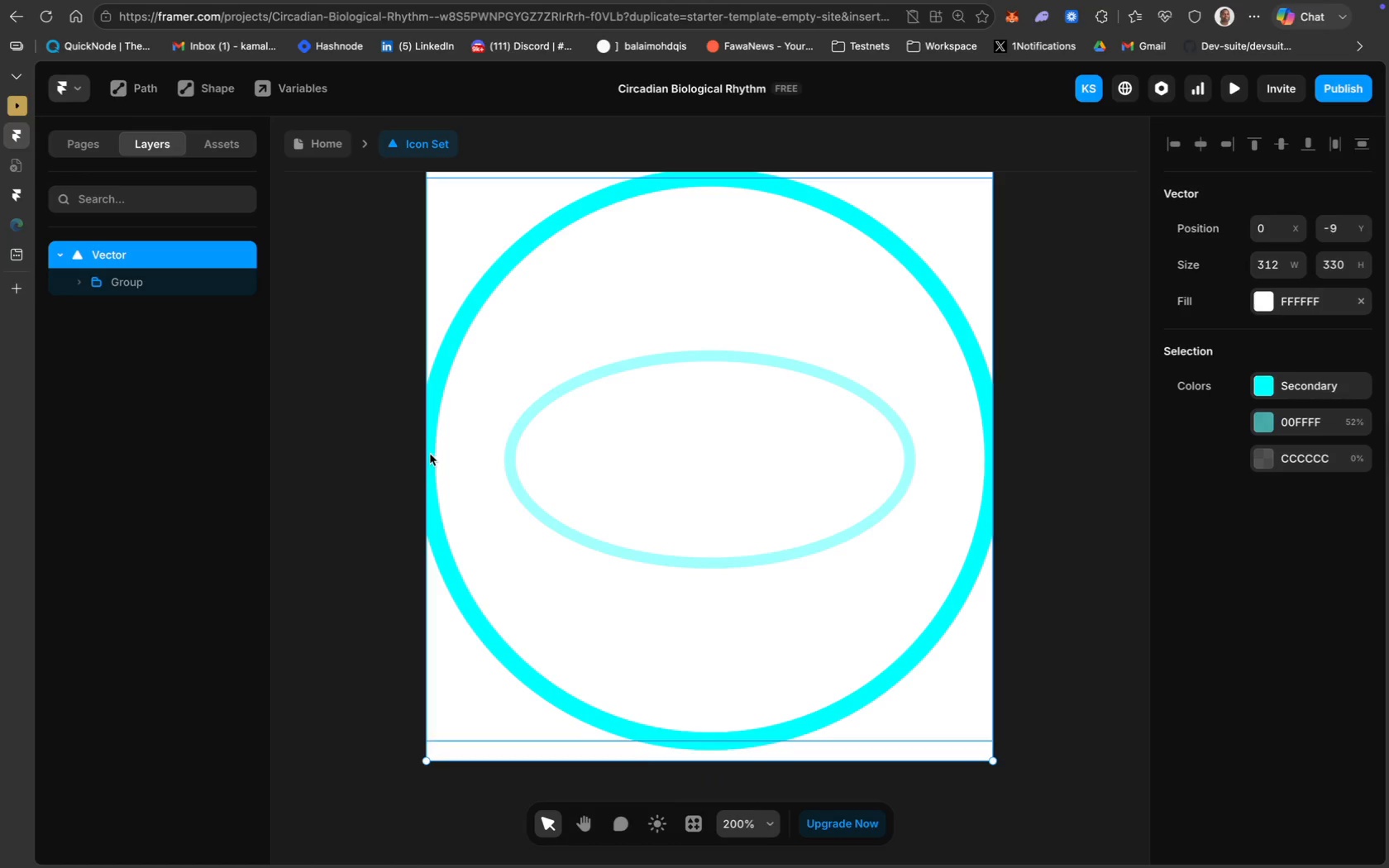 
left_click_drag(start_coordinate=[427, 451], to_coordinate=[404, 451])
 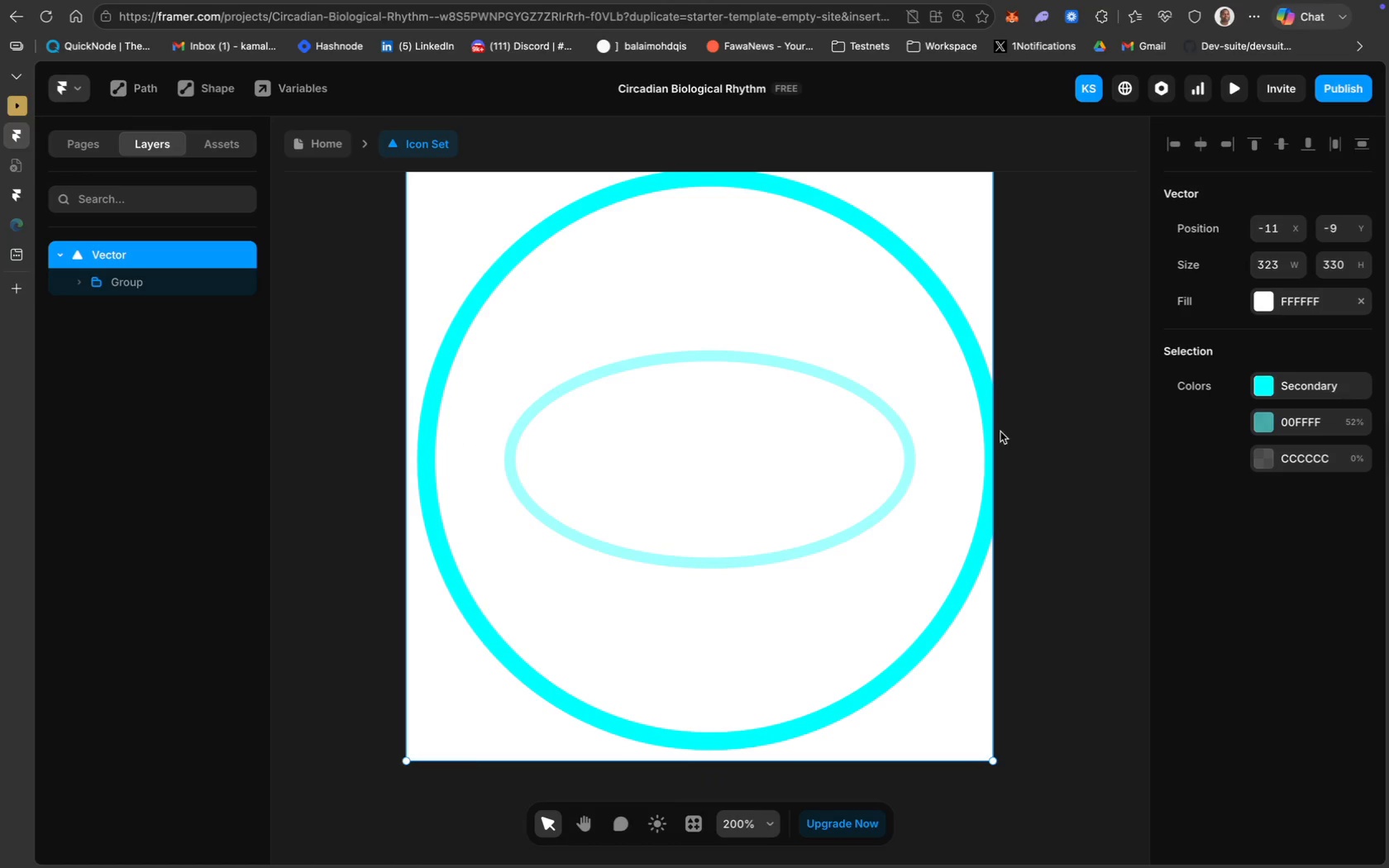 
left_click_drag(start_coordinate=[992, 428], to_coordinate=[1010, 422])
 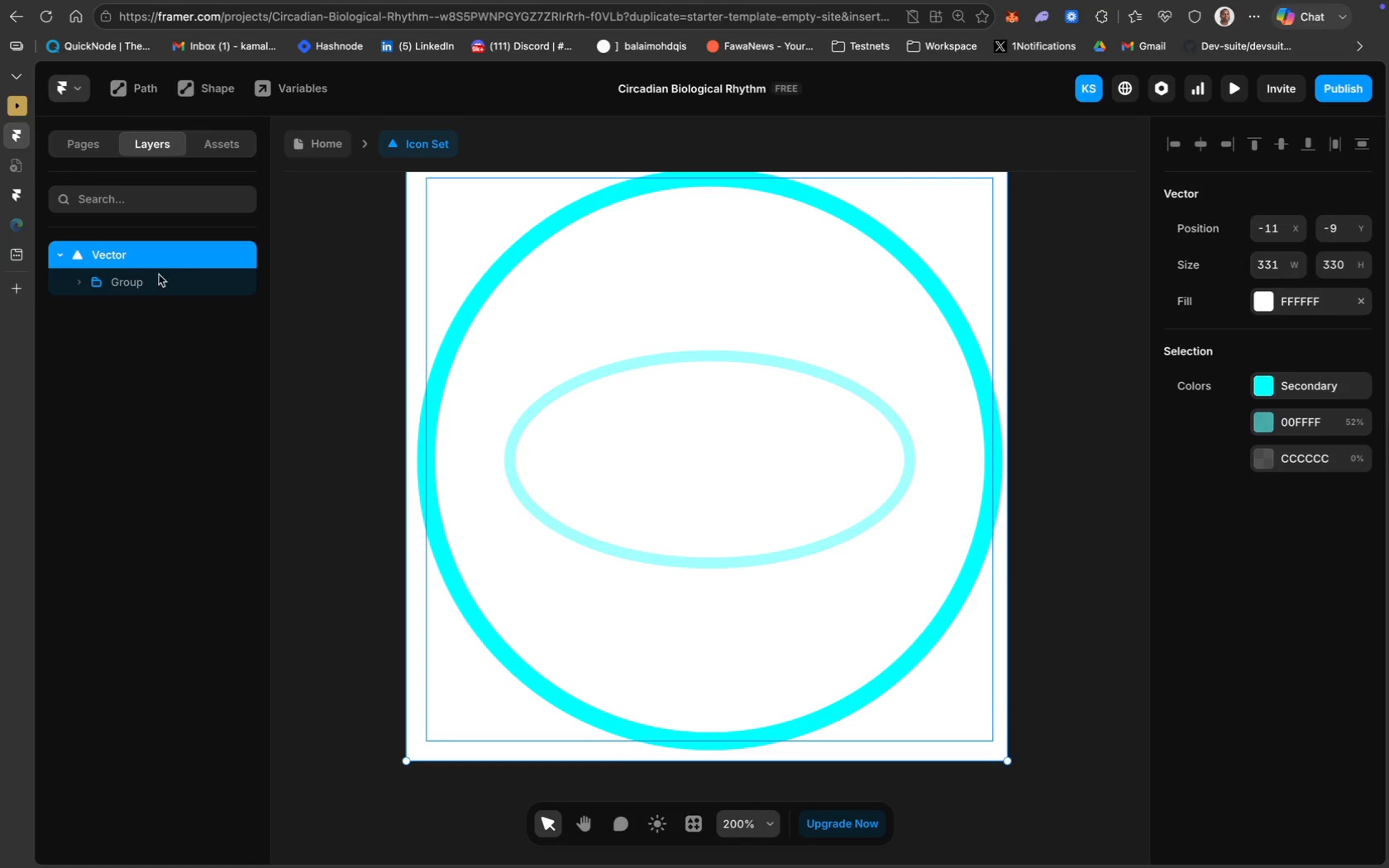 
left_click([138, 258])
 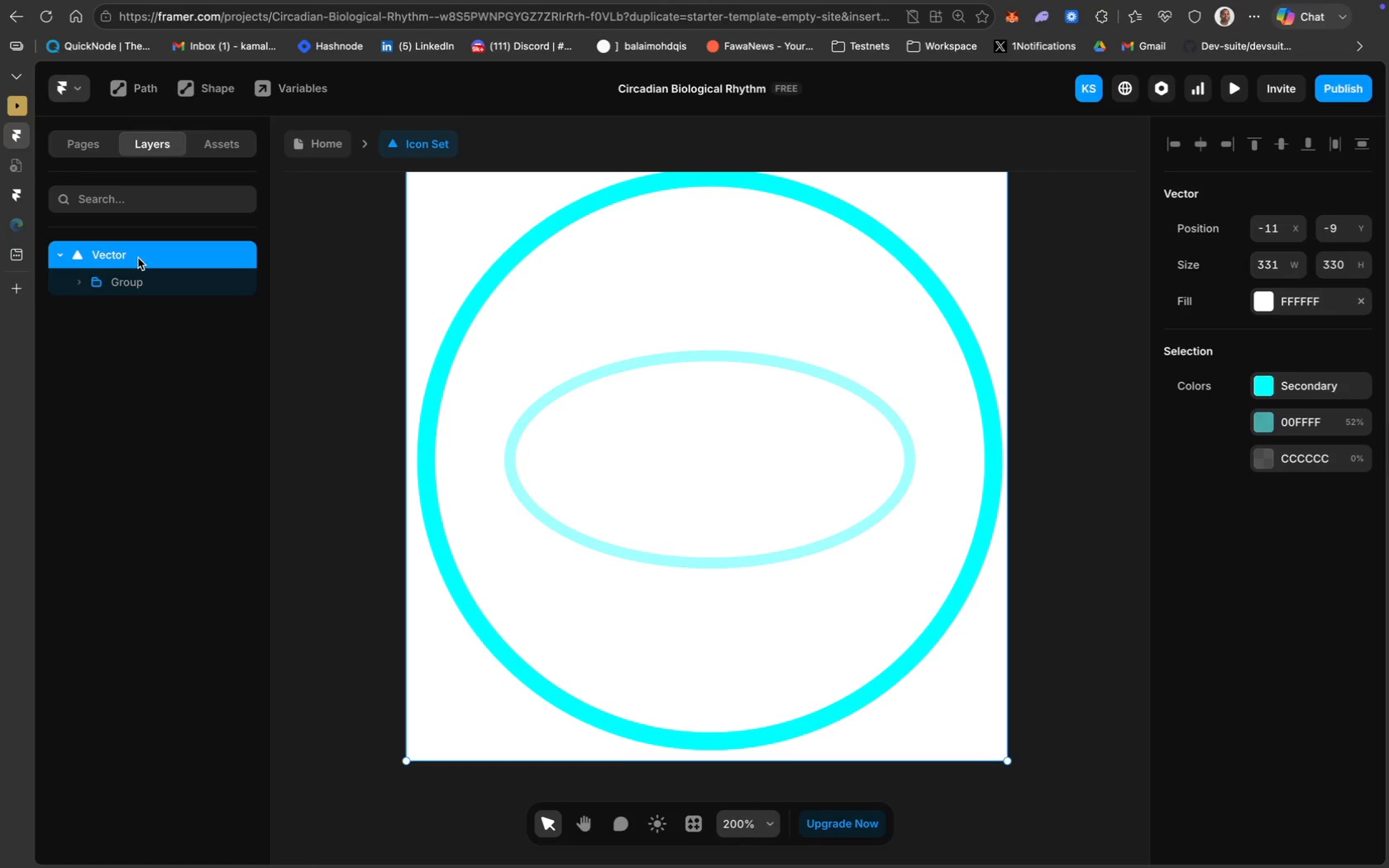 
right_click([138, 258])
 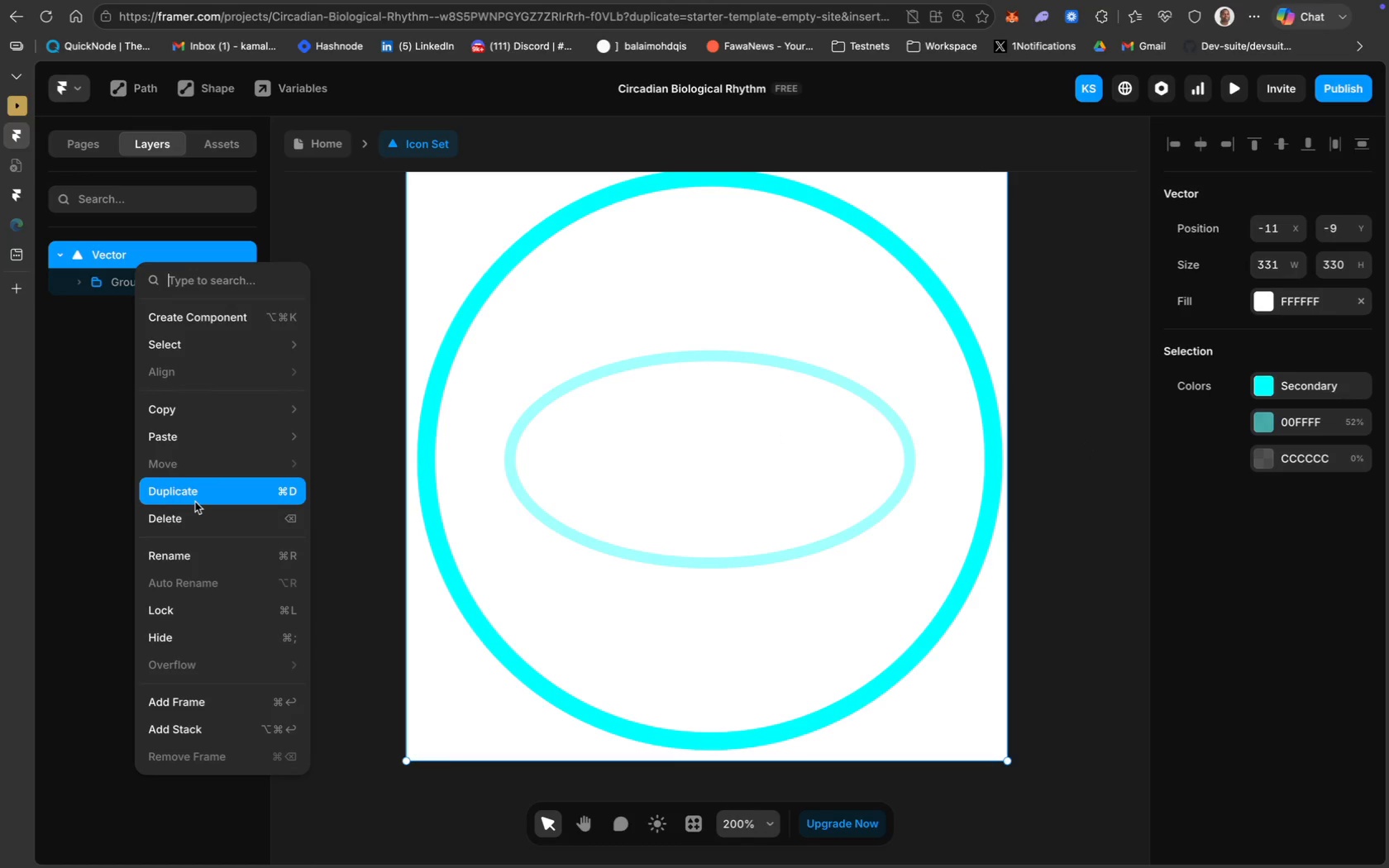 
wait(5.7)
 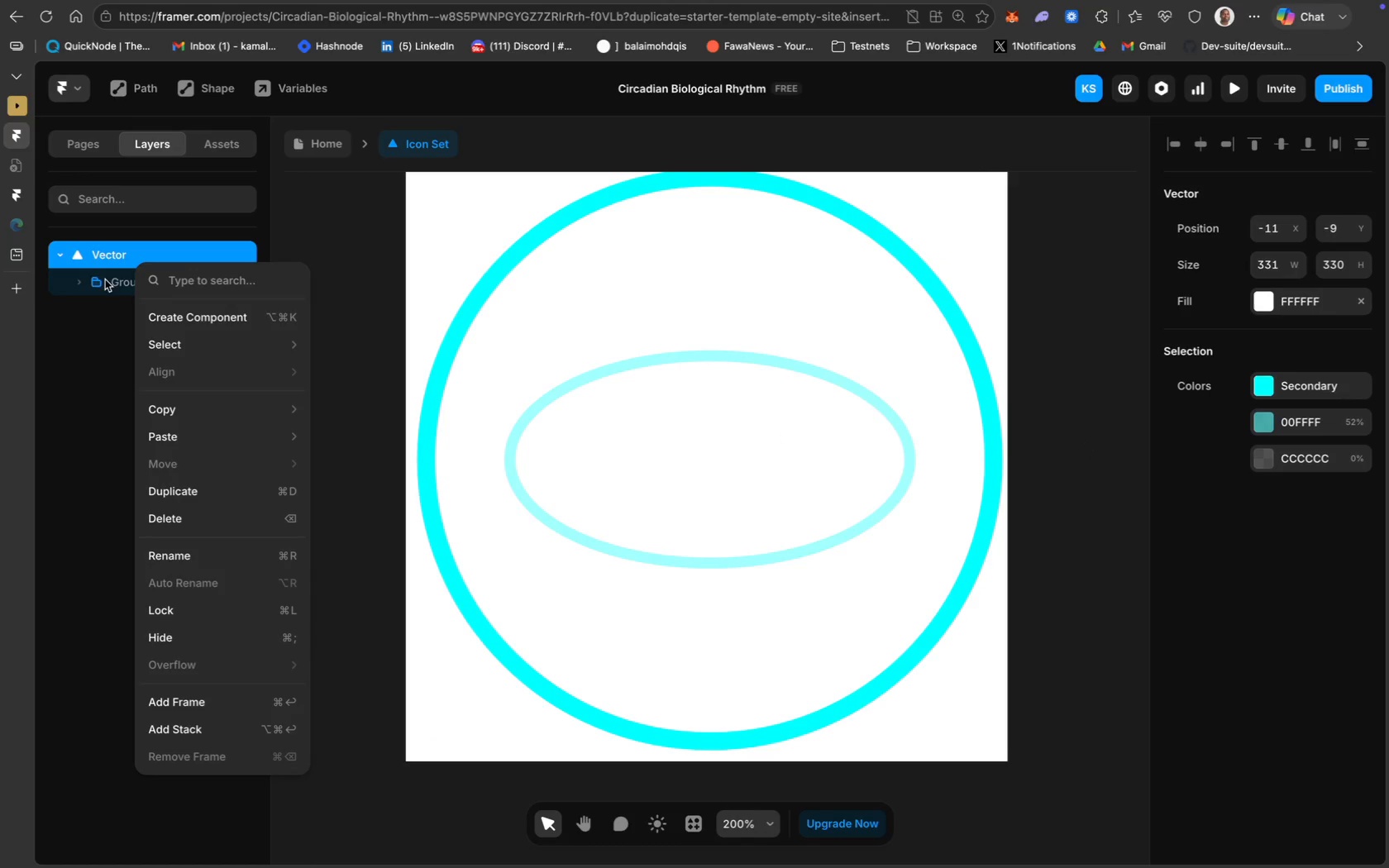 
mouse_move([221, 336])
 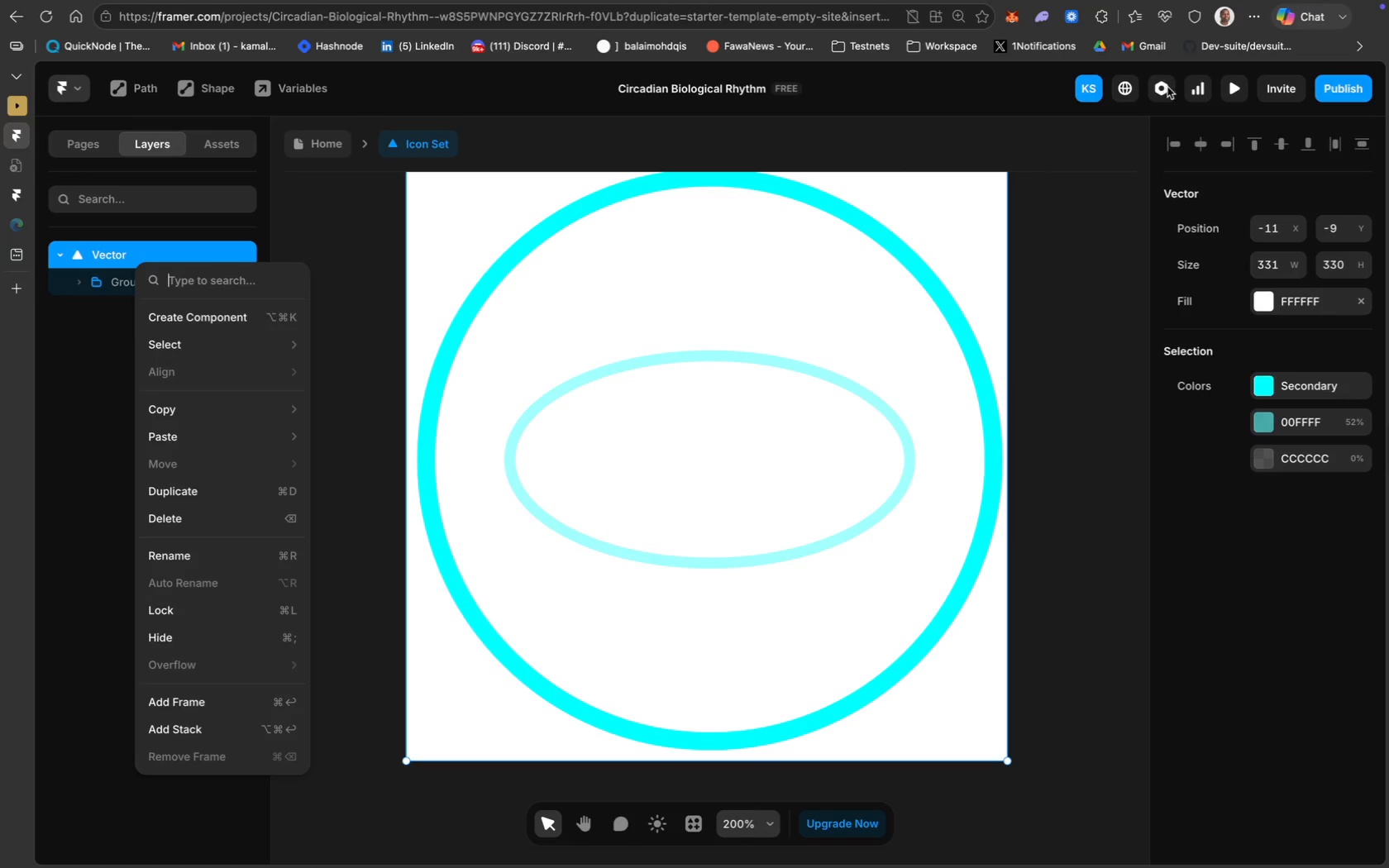 
left_click([1072, 140])
 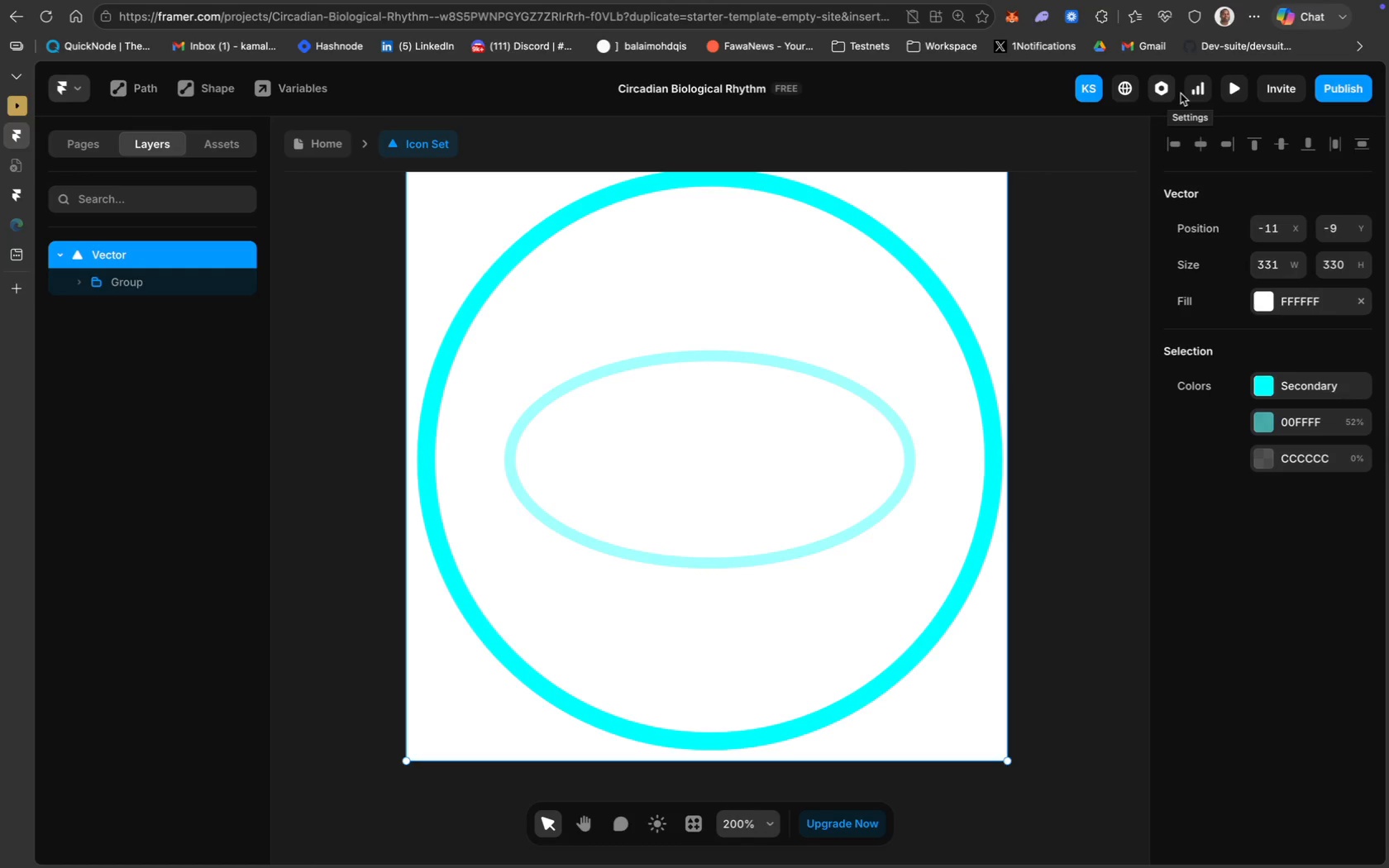 
mouse_move([1163, 93])
 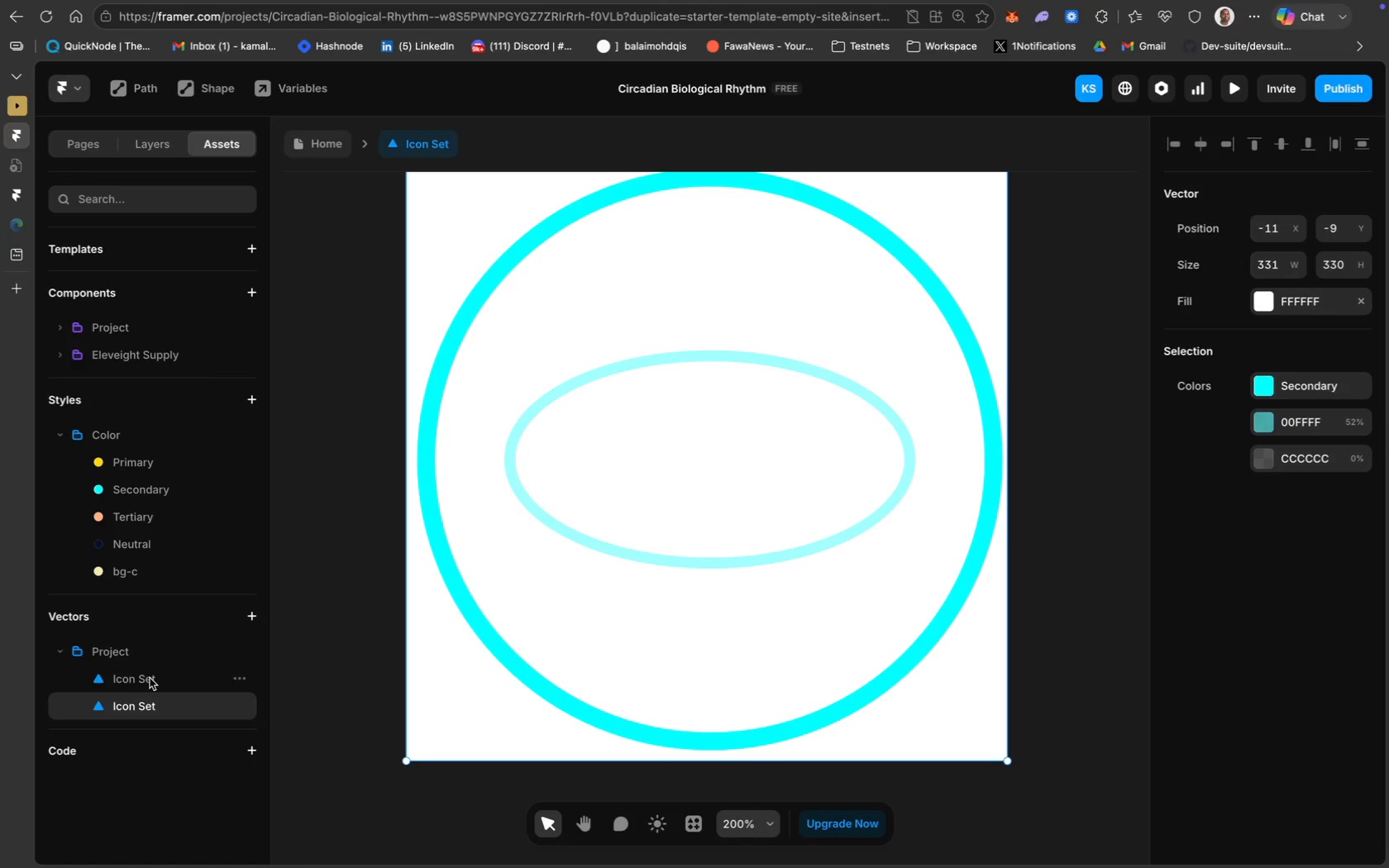 
left_click([236, 680])
 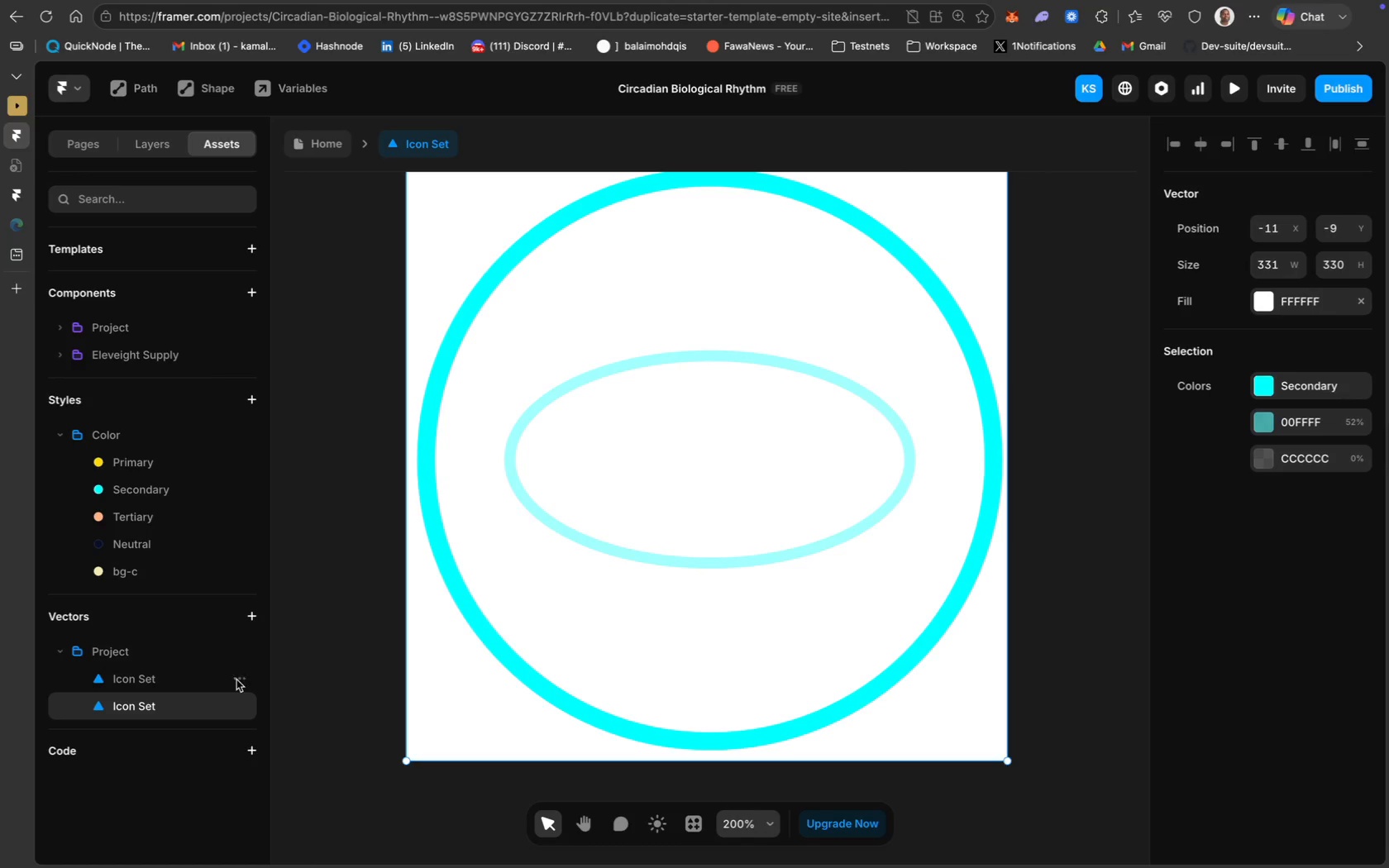 
mouse_move([229, 699])
 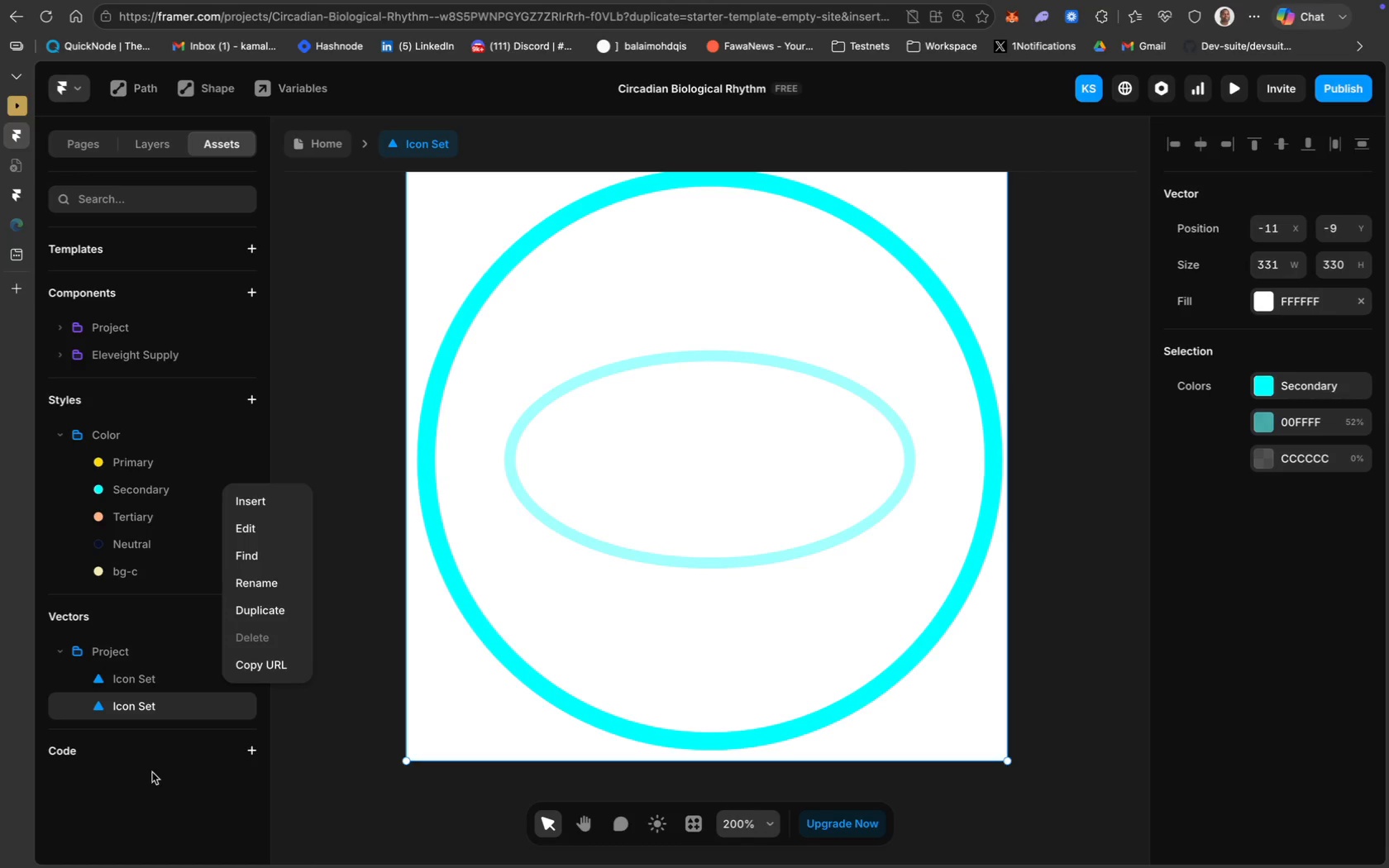 
left_click([152, 773])
 